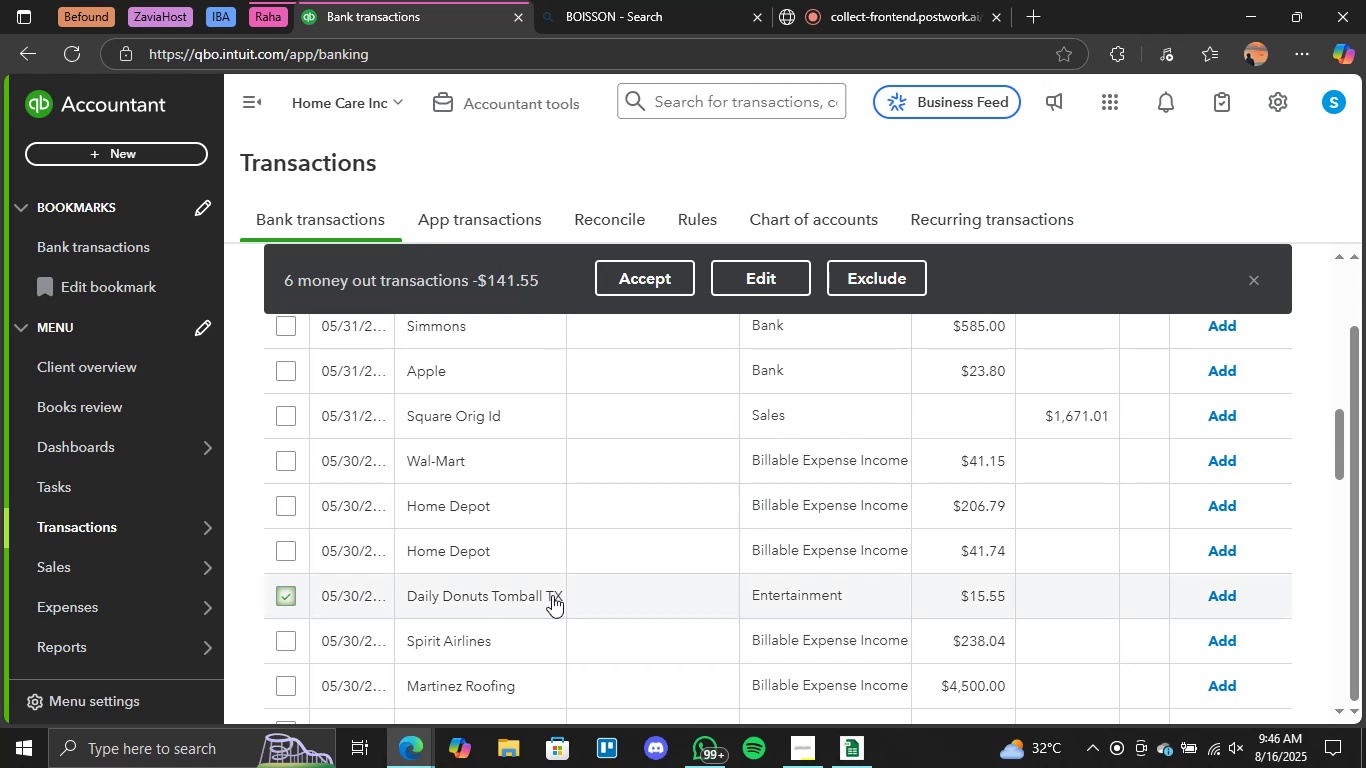 
scroll: coordinate [558, 595], scroll_direction: up, amount: 2.0
 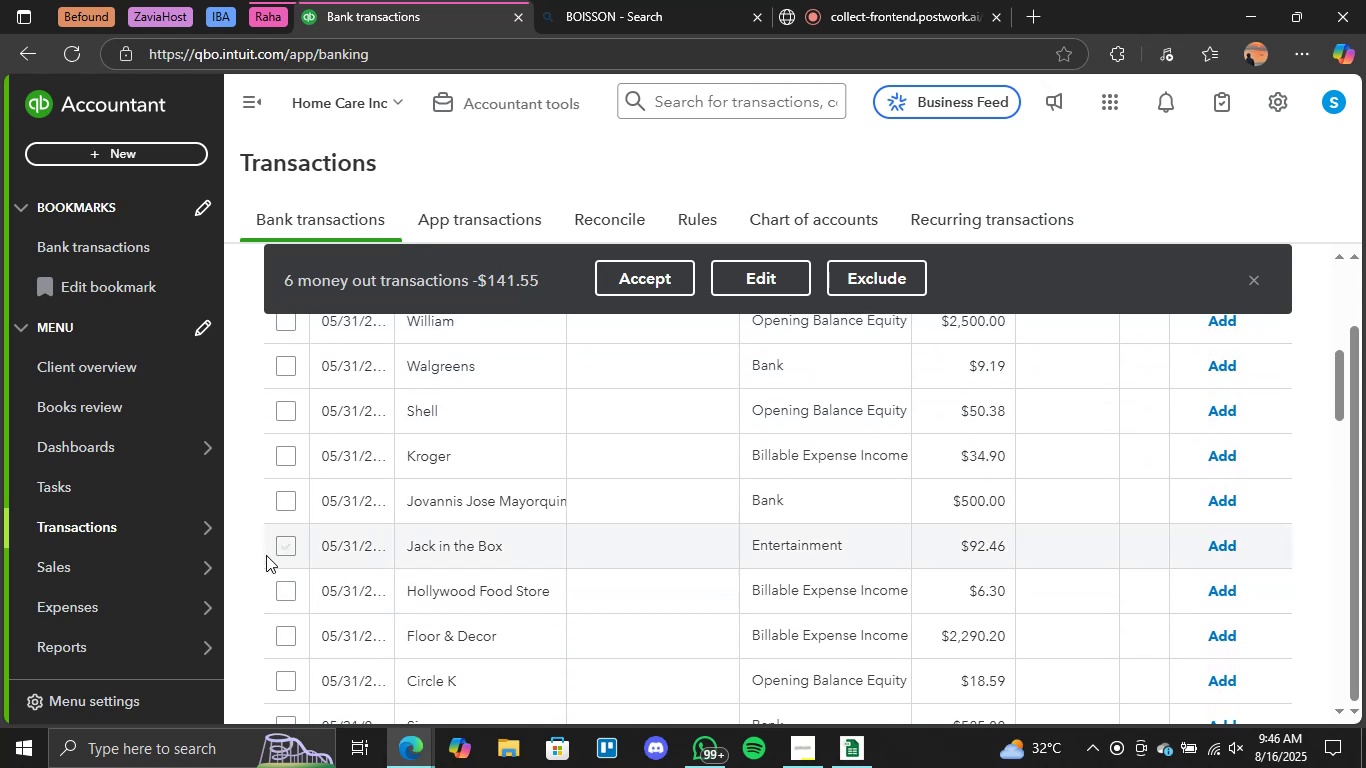 
left_click([286, 546])
 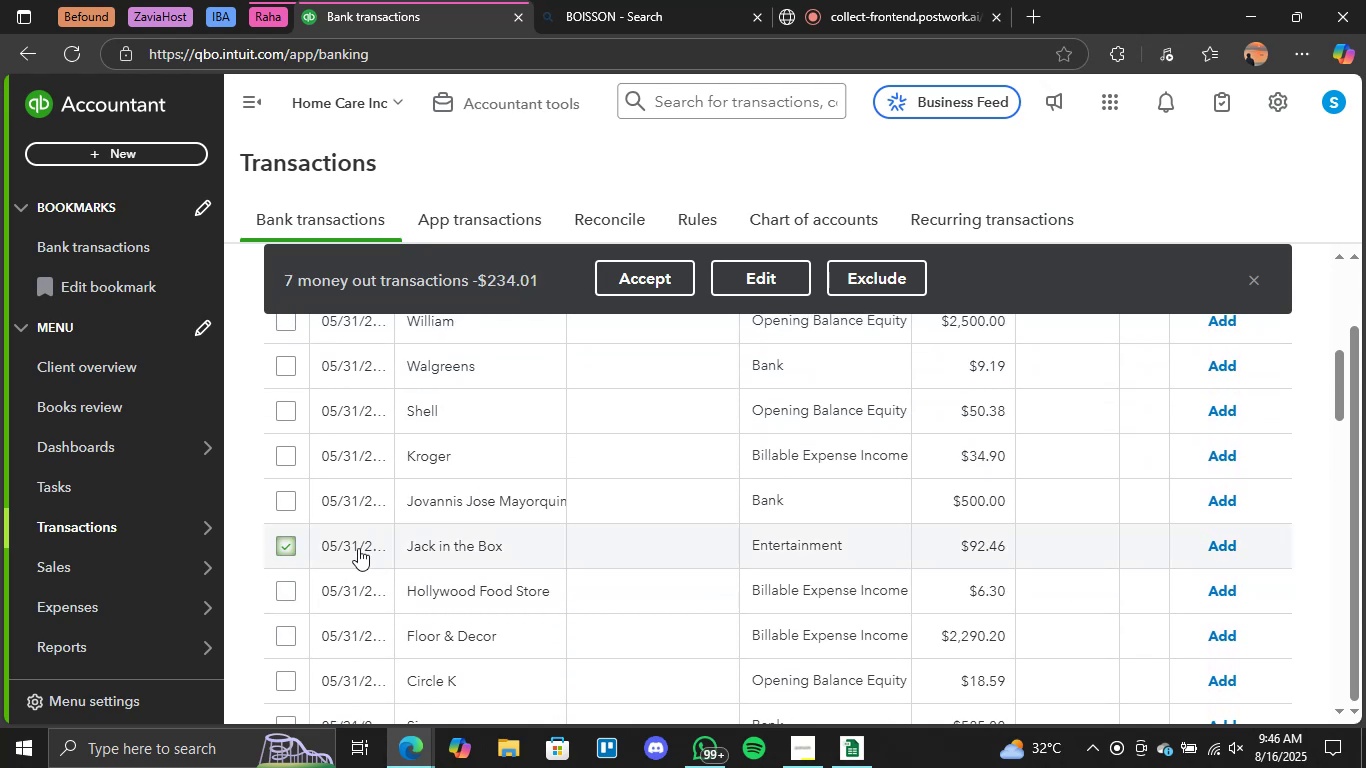 
scroll: coordinate [556, 547], scroll_direction: up, amount: 1.0
 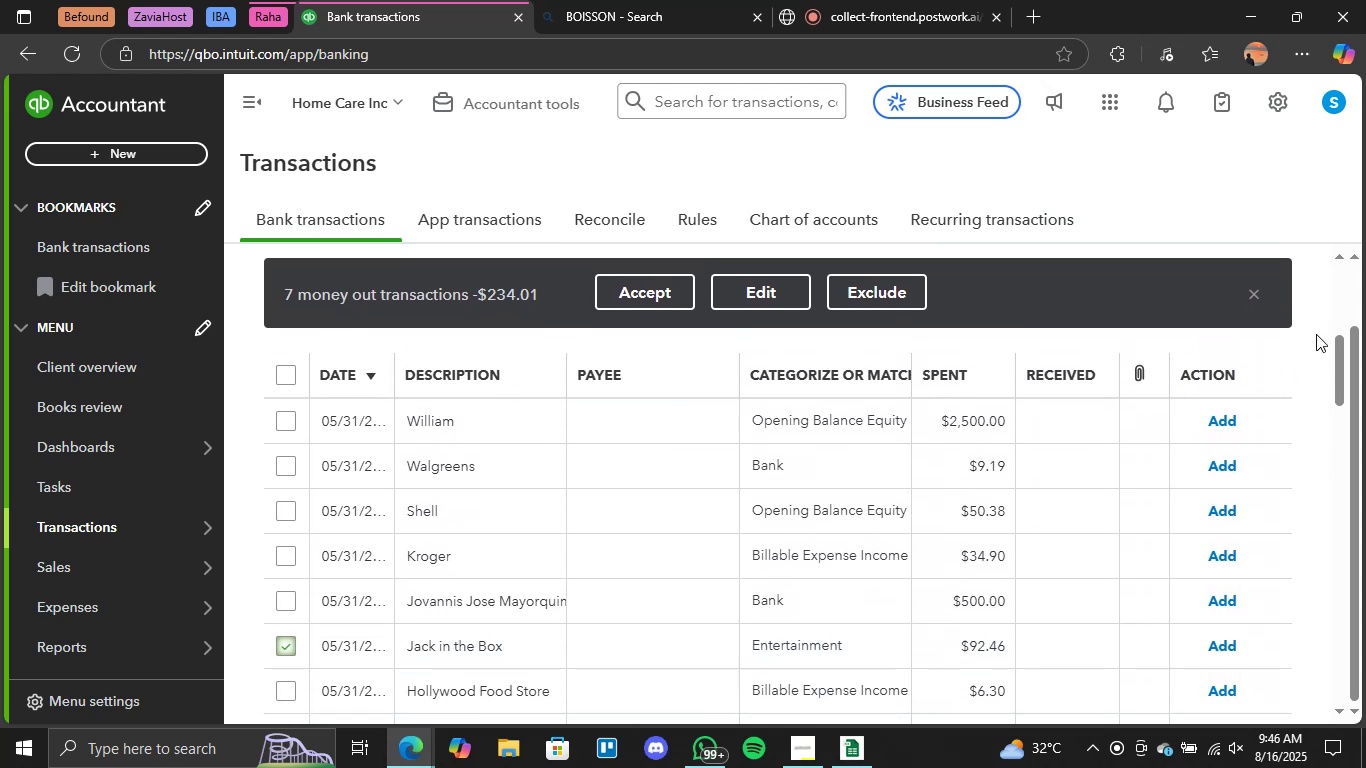 
left_click([1310, 377])
 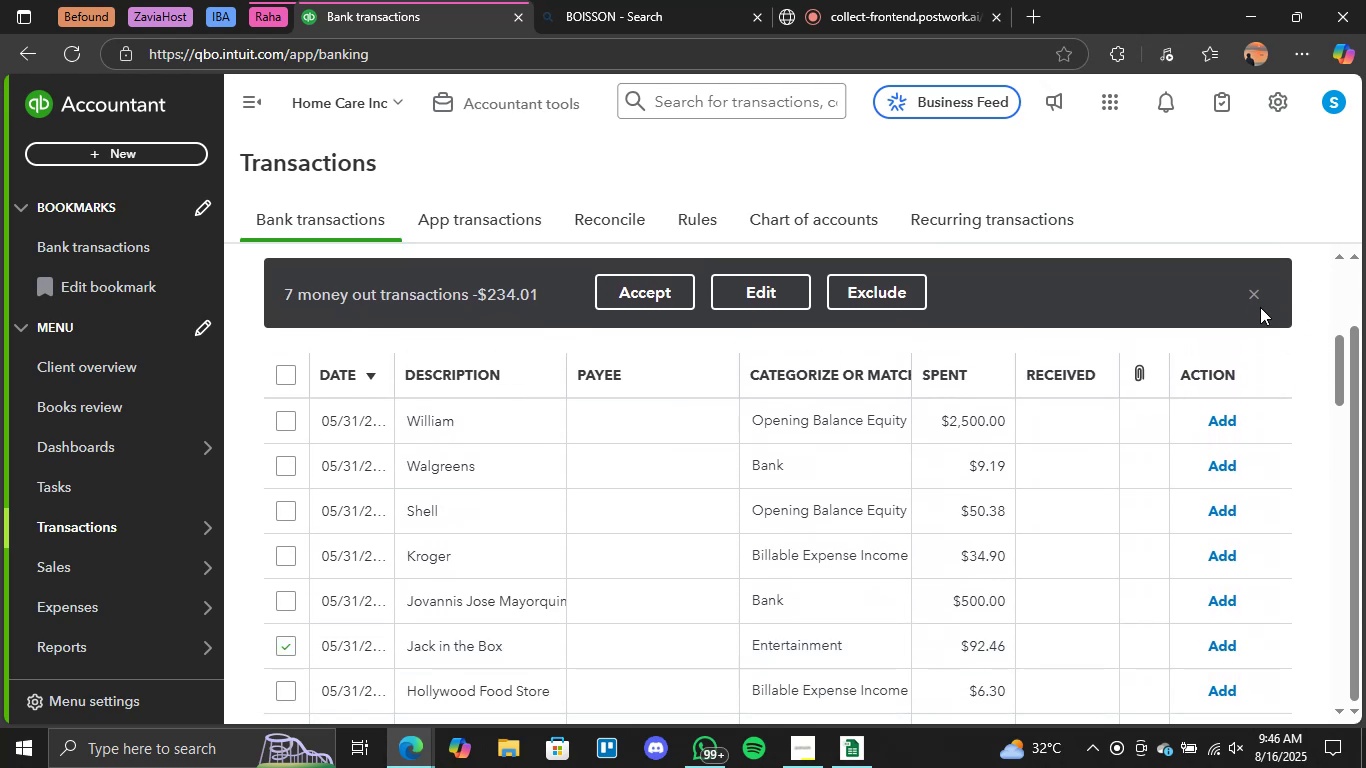 
left_click([1257, 297])
 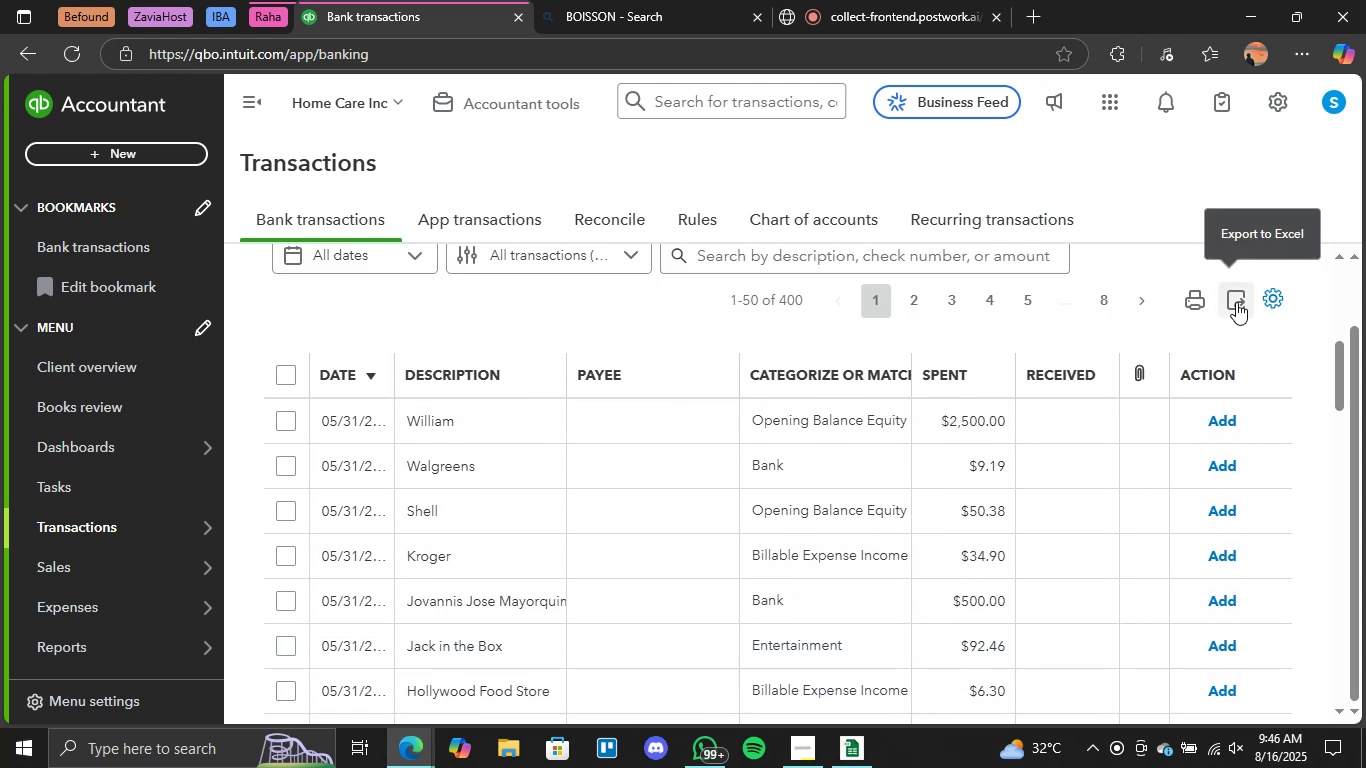 
left_click([1282, 303])
 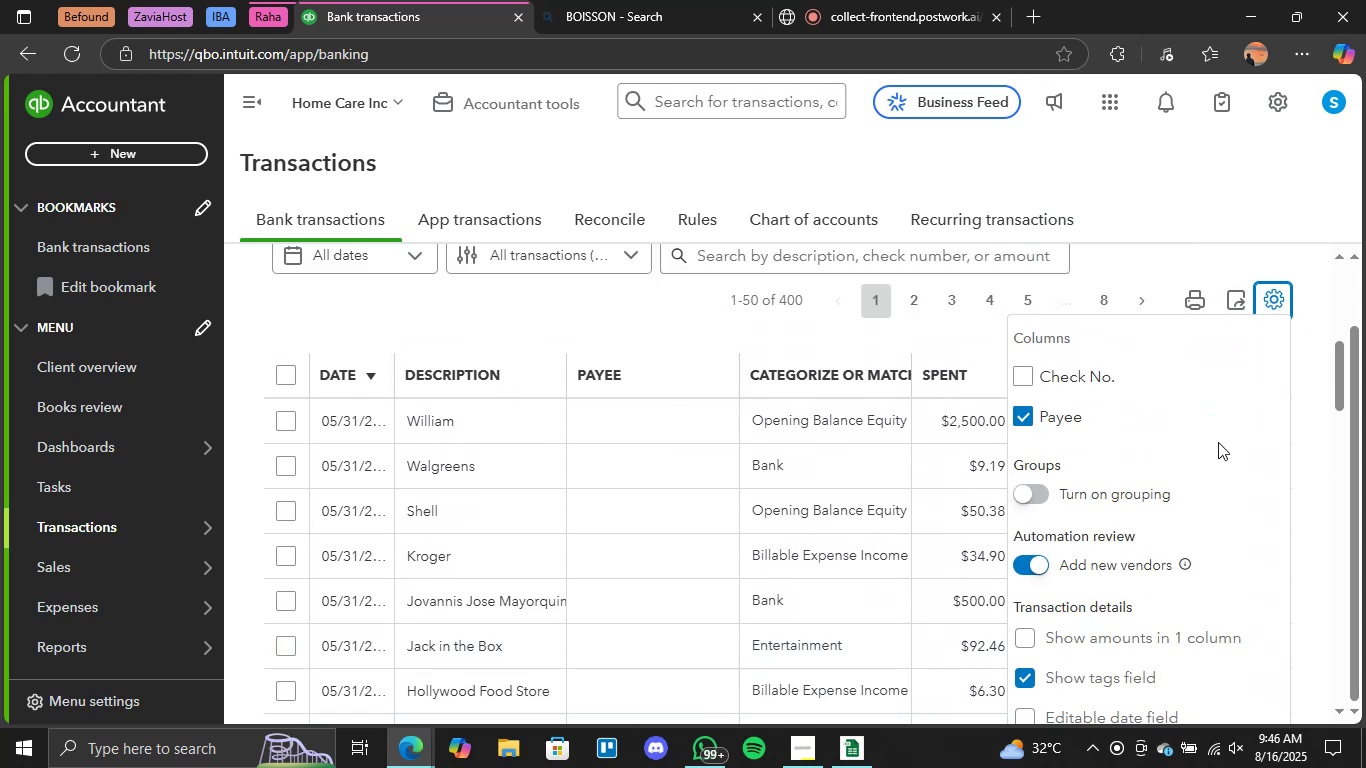 
scroll: coordinate [1133, 462], scroll_direction: down, amount: 6.0
 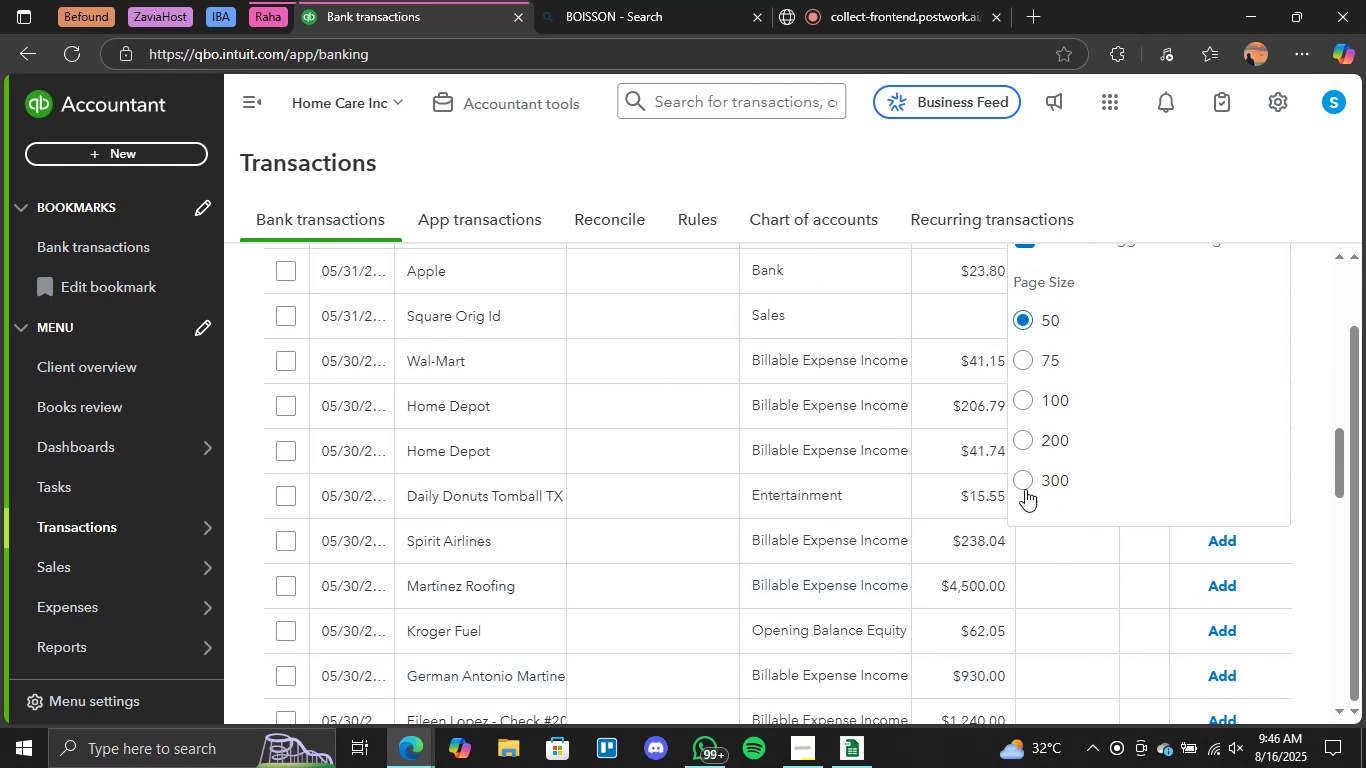 
left_click([1025, 481])
 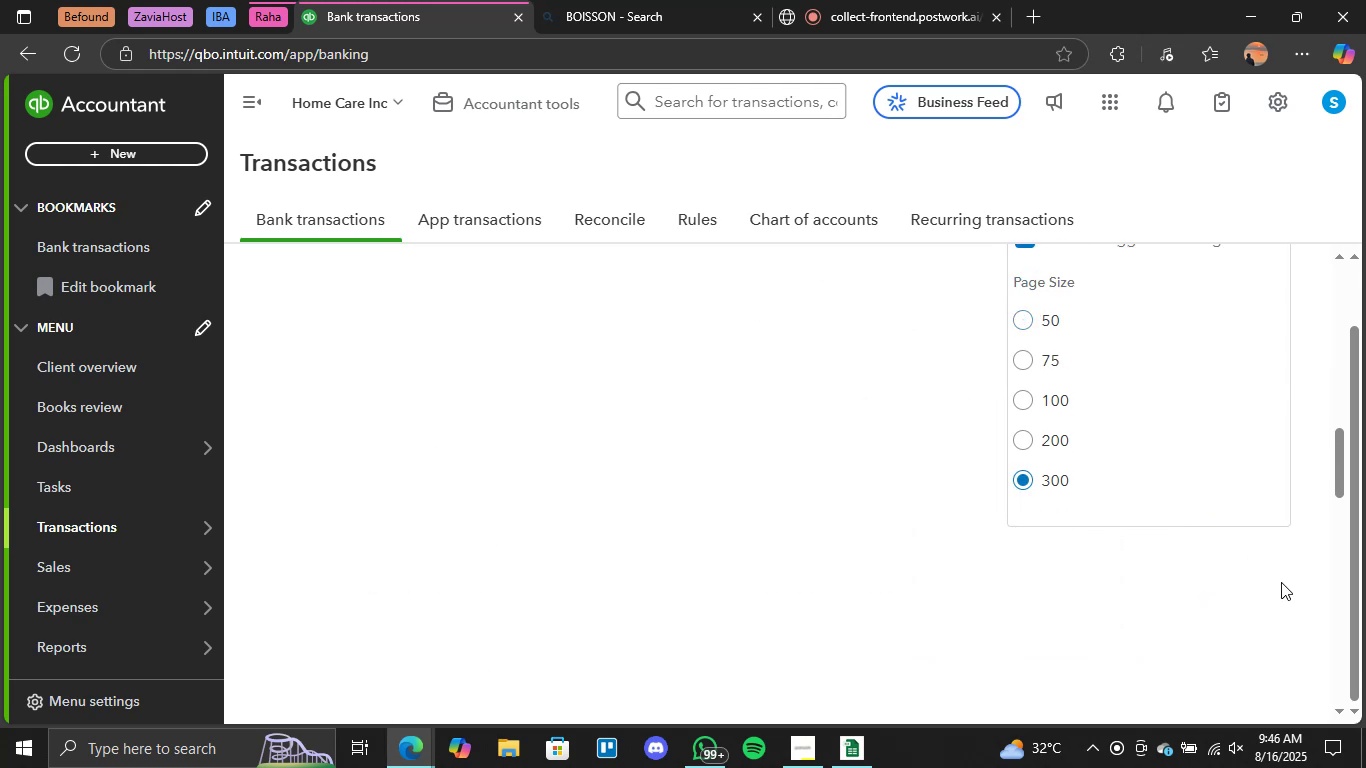 
left_click([1300, 578])
 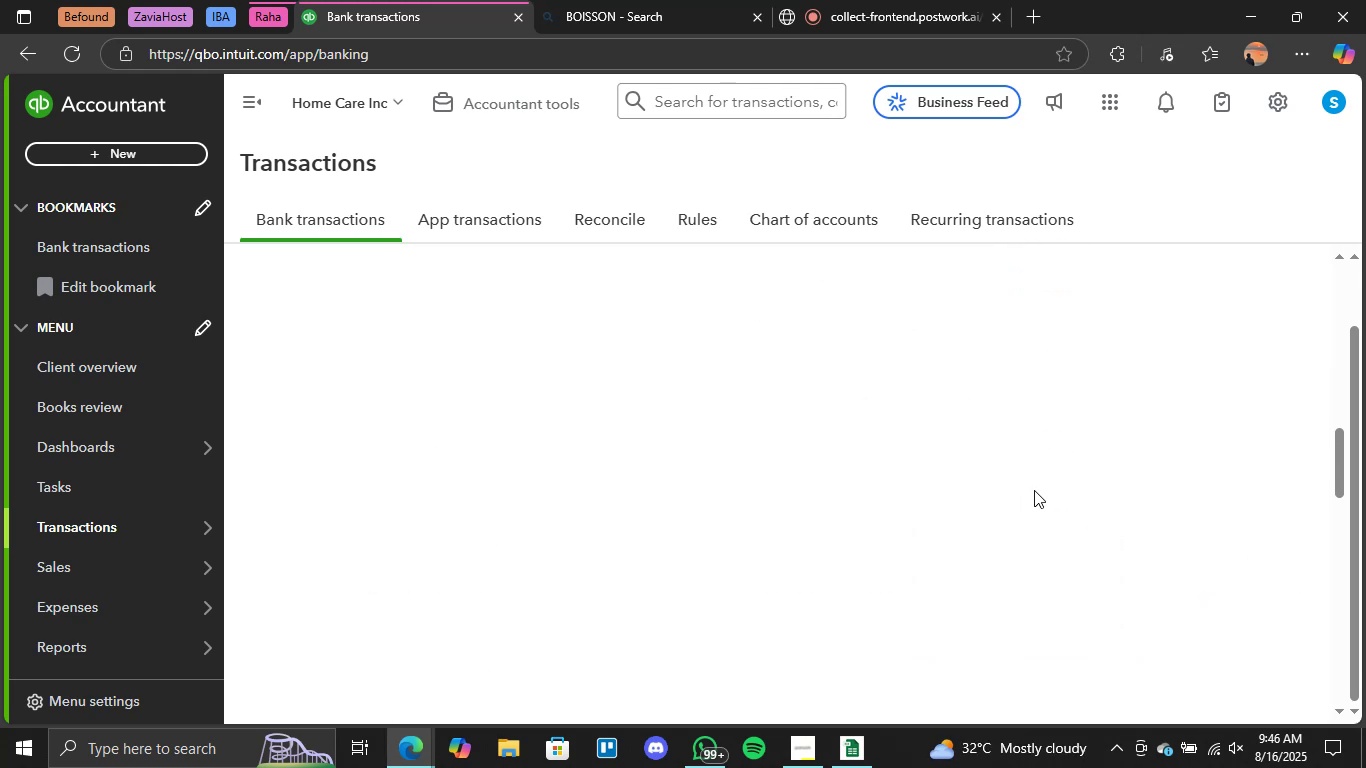 
scroll: coordinate [1029, 491], scroll_direction: up, amount: 8.0
 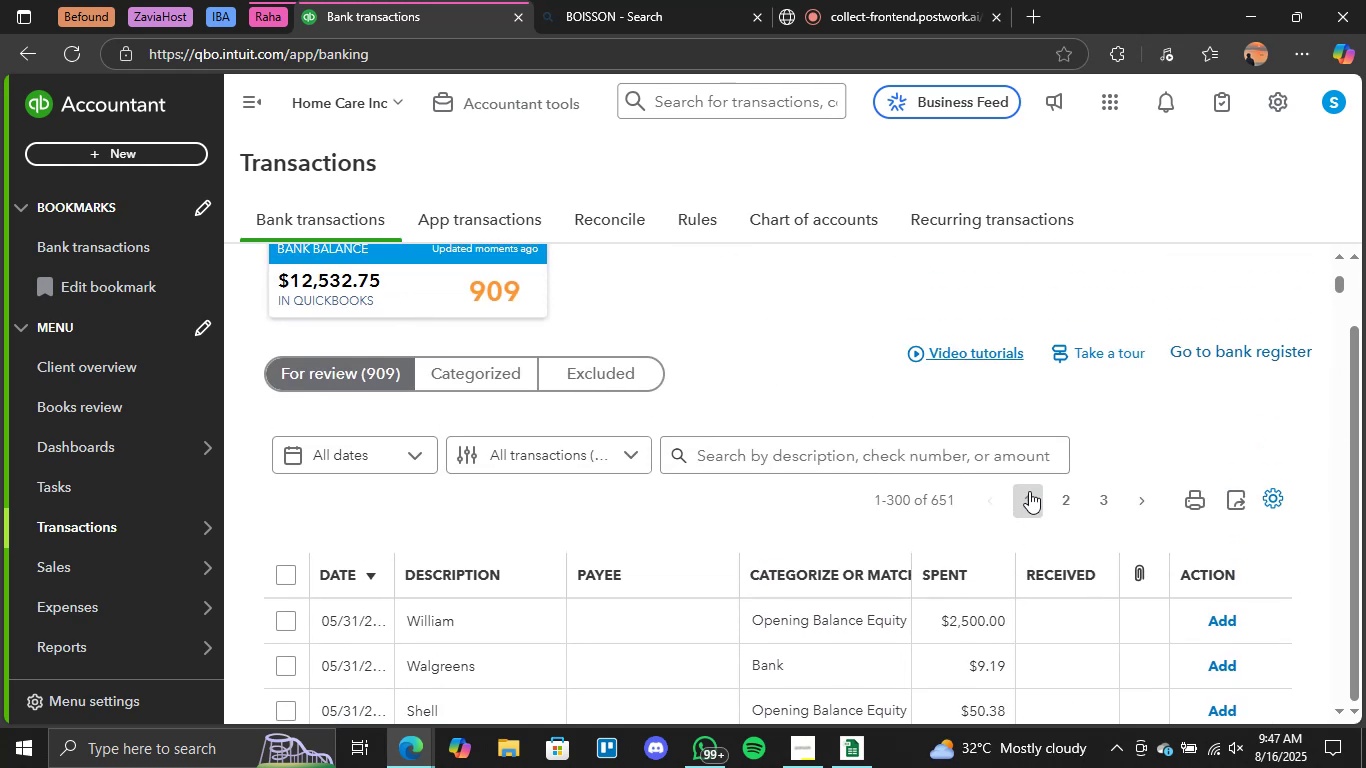 
scroll: coordinate [1019, 494], scroll_direction: down, amount: 22.0
 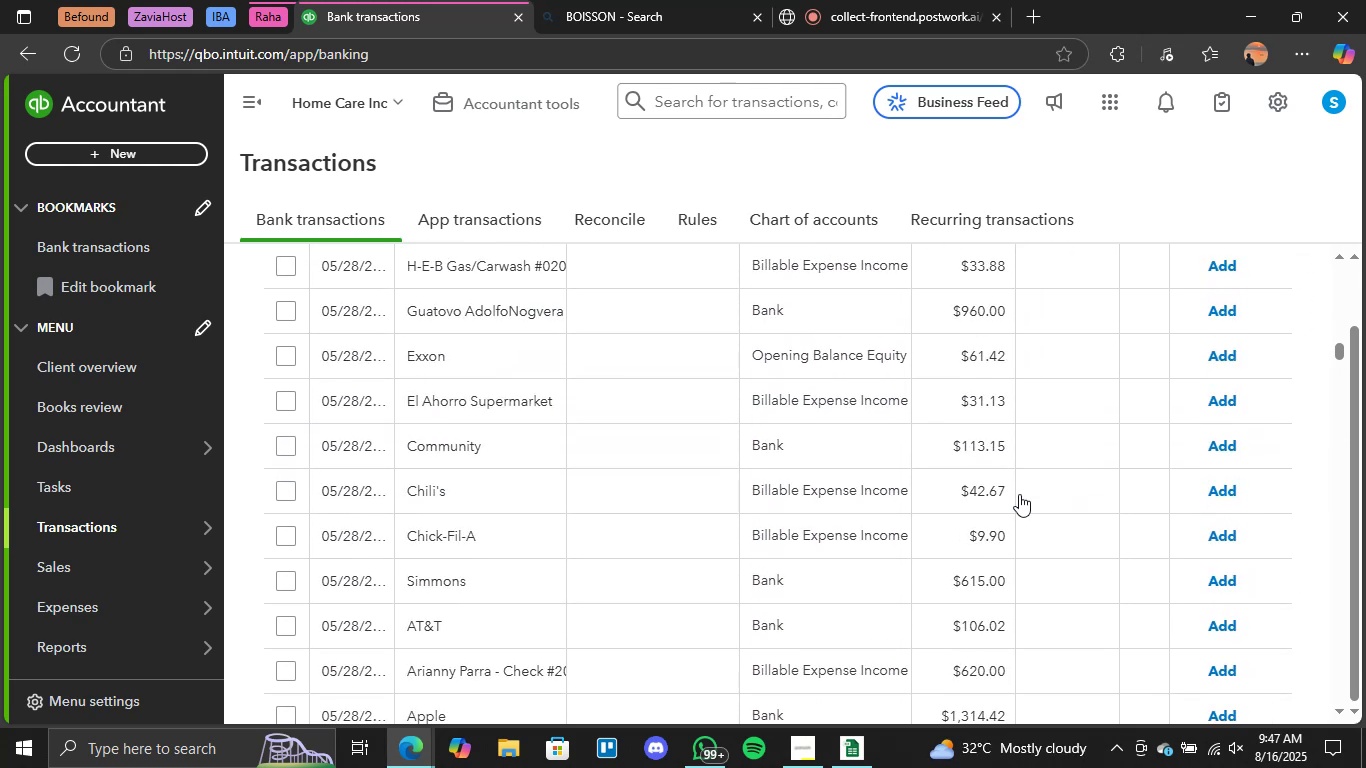 
scroll: coordinate [1019, 494], scroll_direction: up, amount: 5.0
 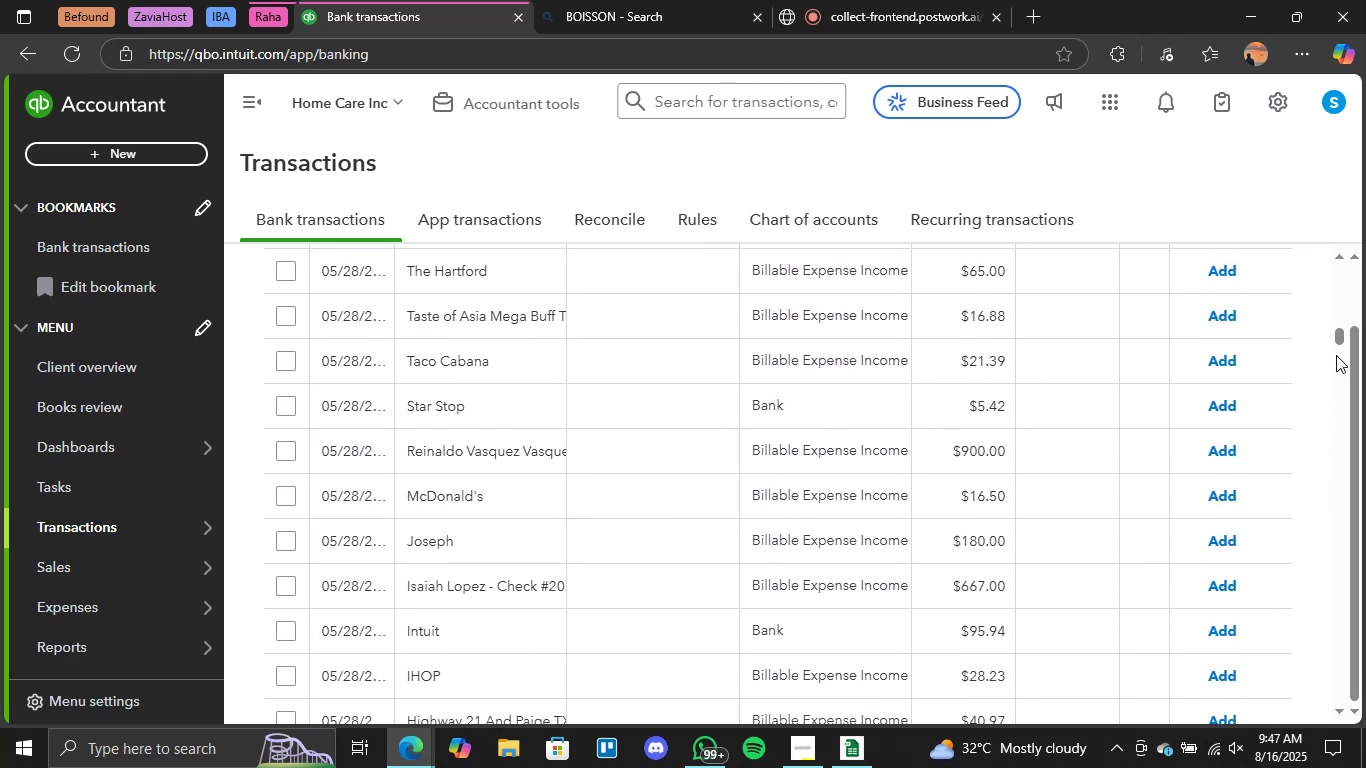 
left_click_drag(start_coordinate=[1341, 343], to_coordinate=[1342, 271])
 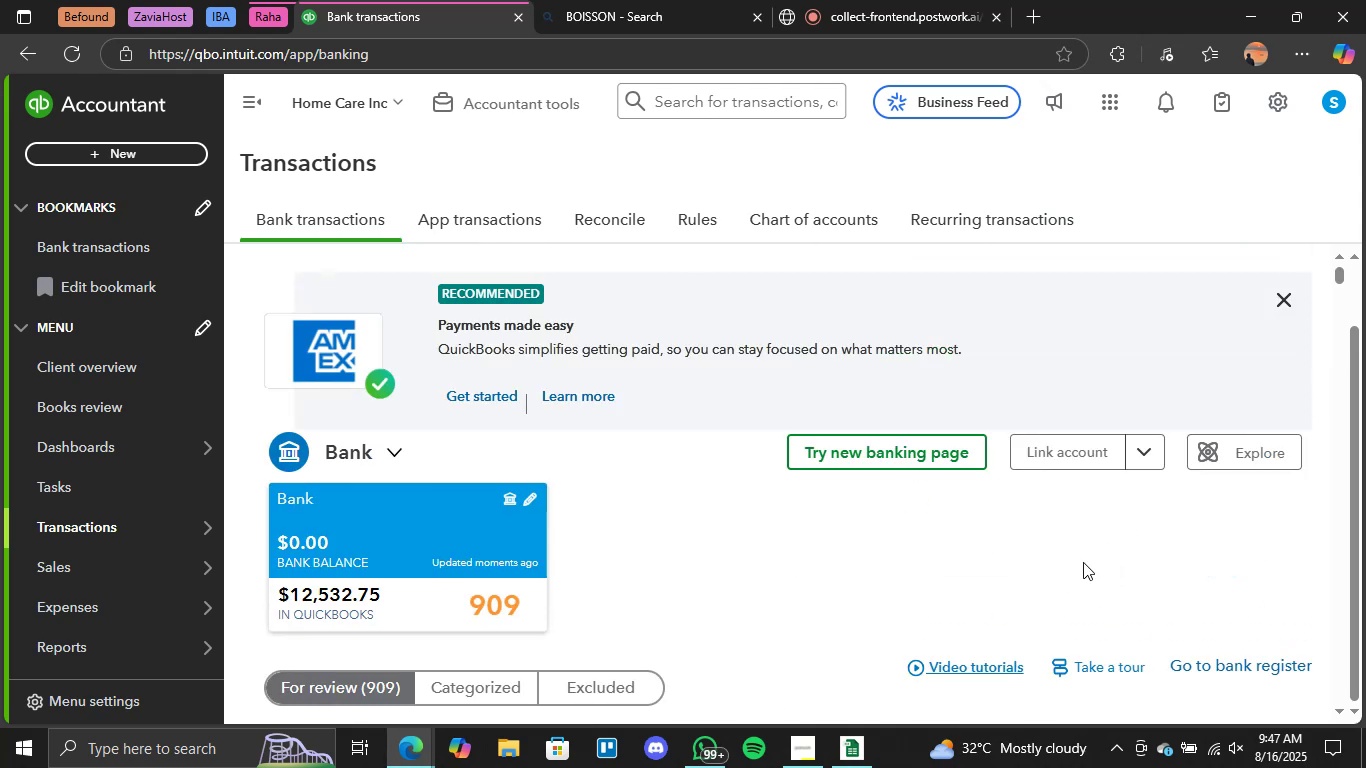 
scroll: coordinate [1073, 564], scroll_direction: down, amount: 4.0
 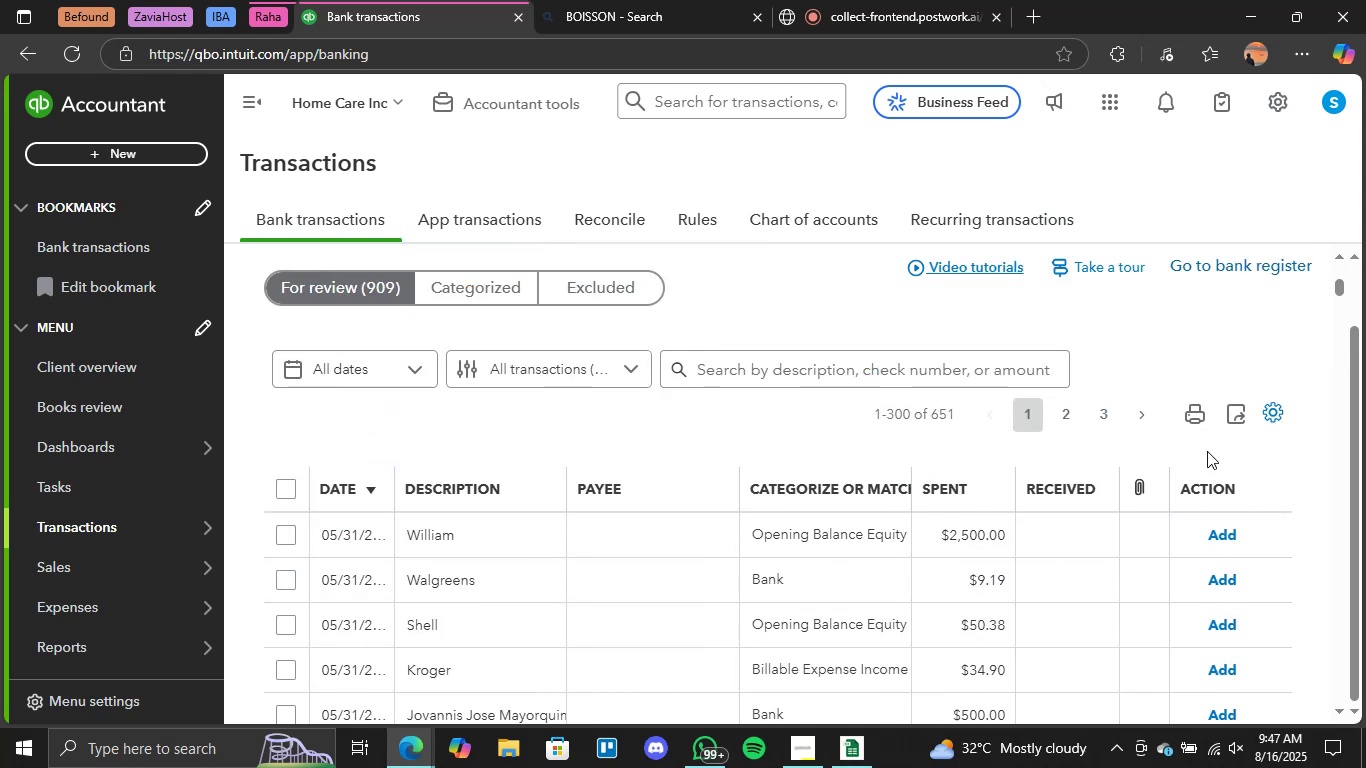 
left_click([1150, 418])
 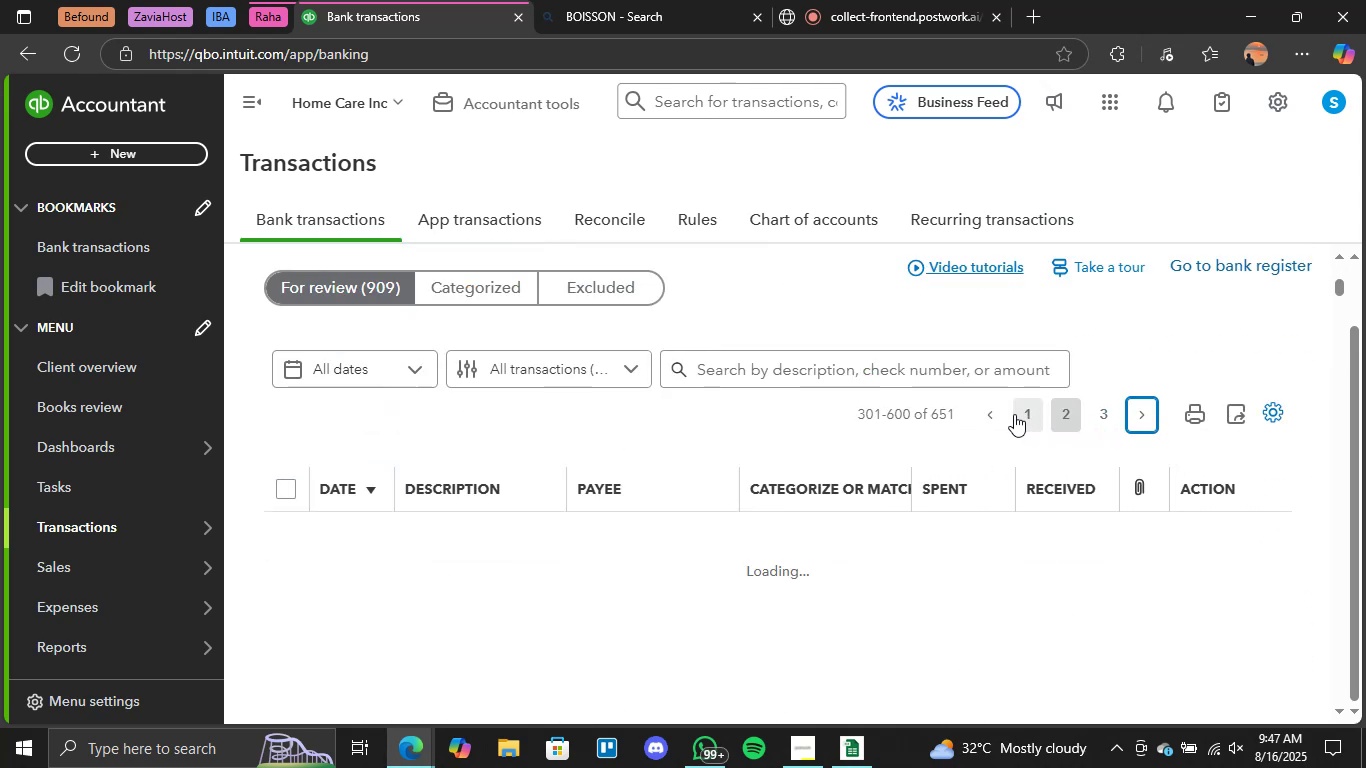 
left_click([991, 412])
 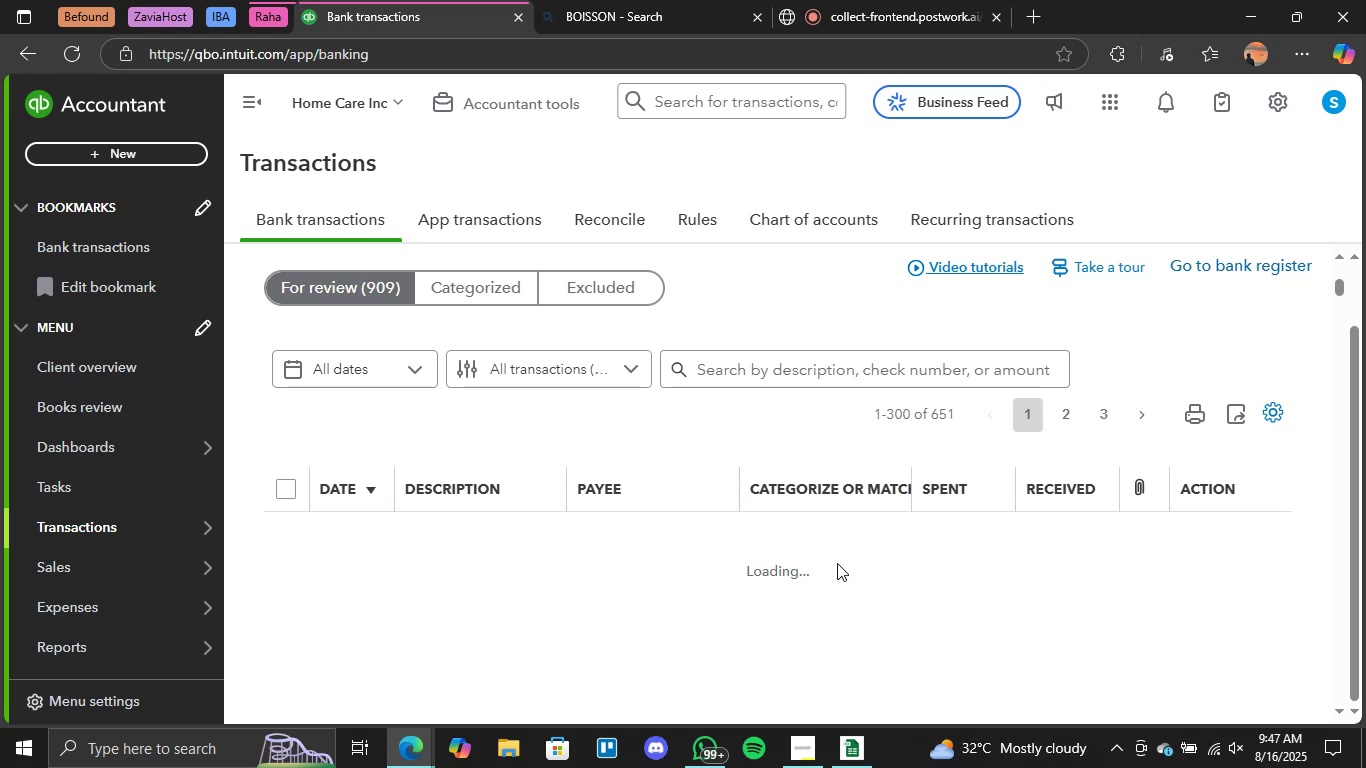 
wait(11.97)
 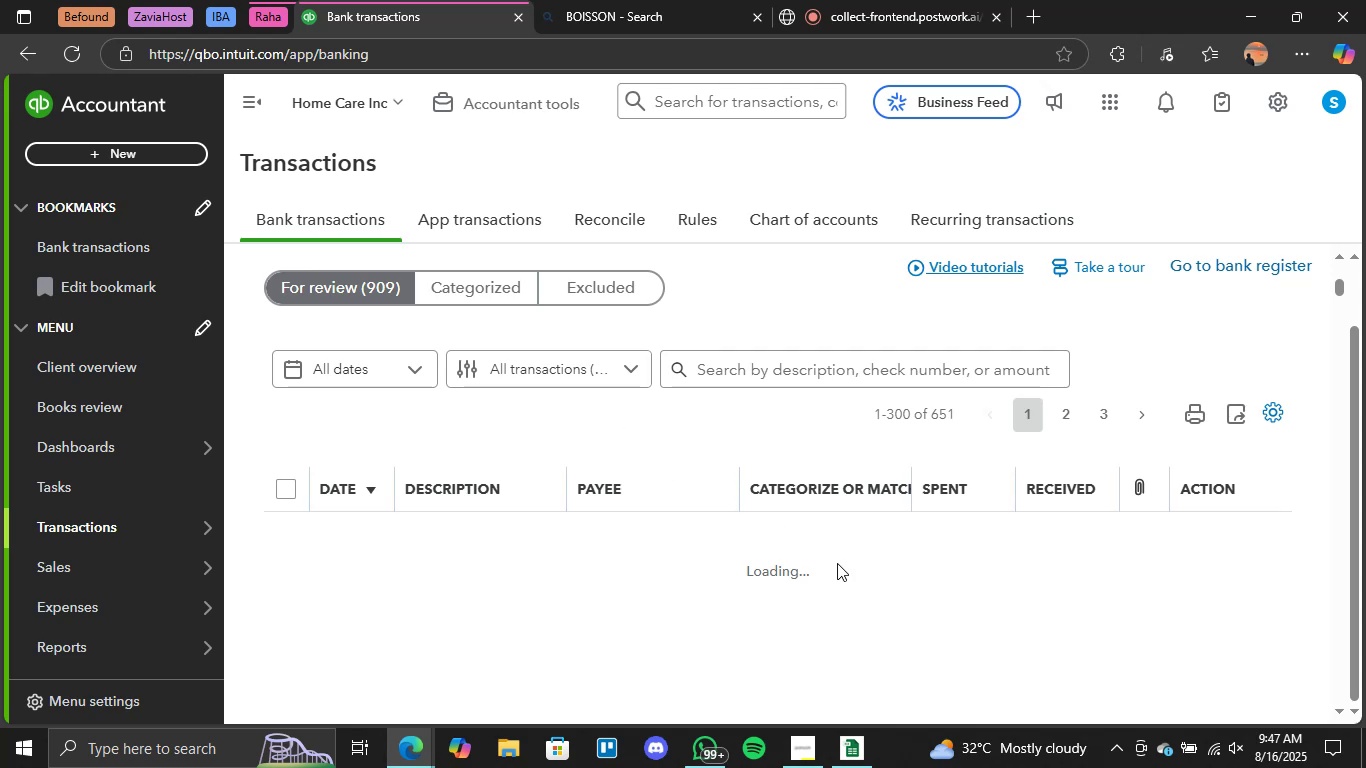 
scroll: coordinate [808, 600], scroll_direction: down, amount: 33.0
 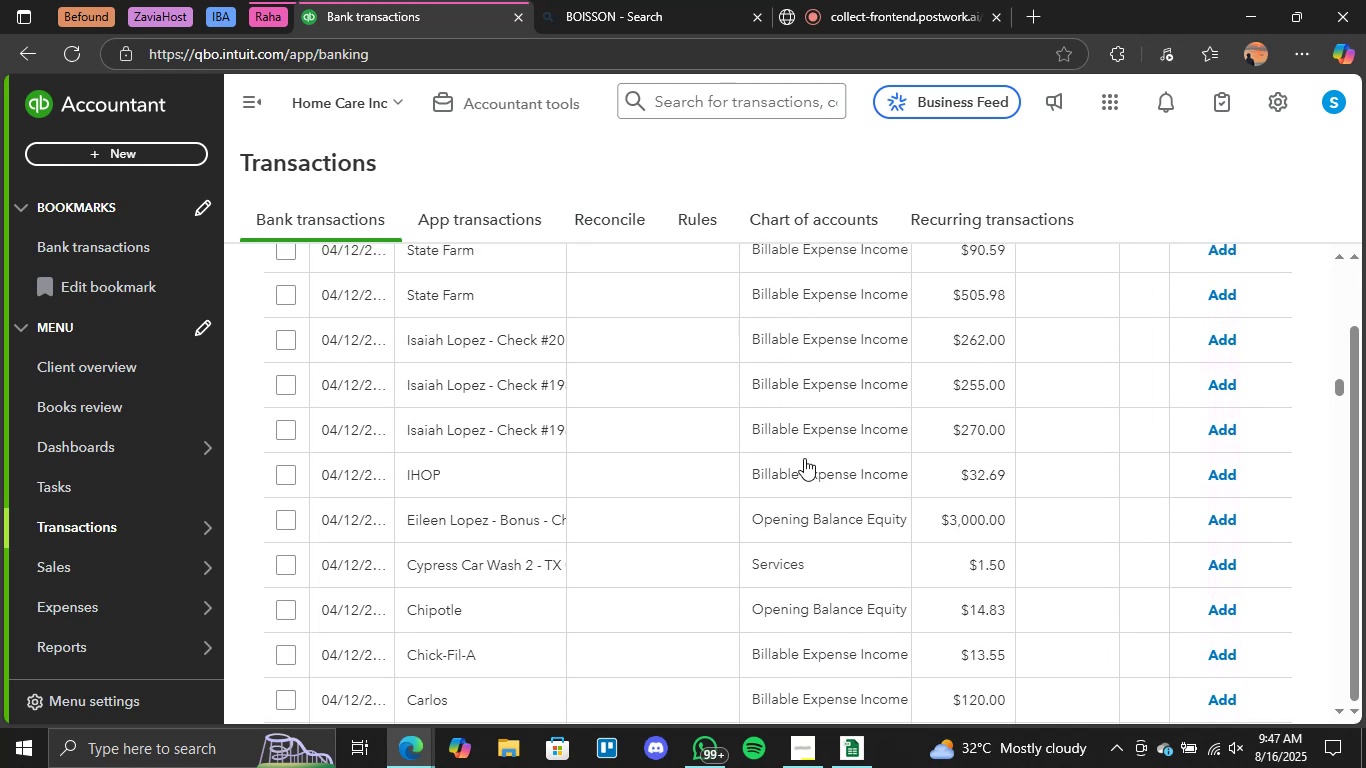 
left_click([815, 472])
 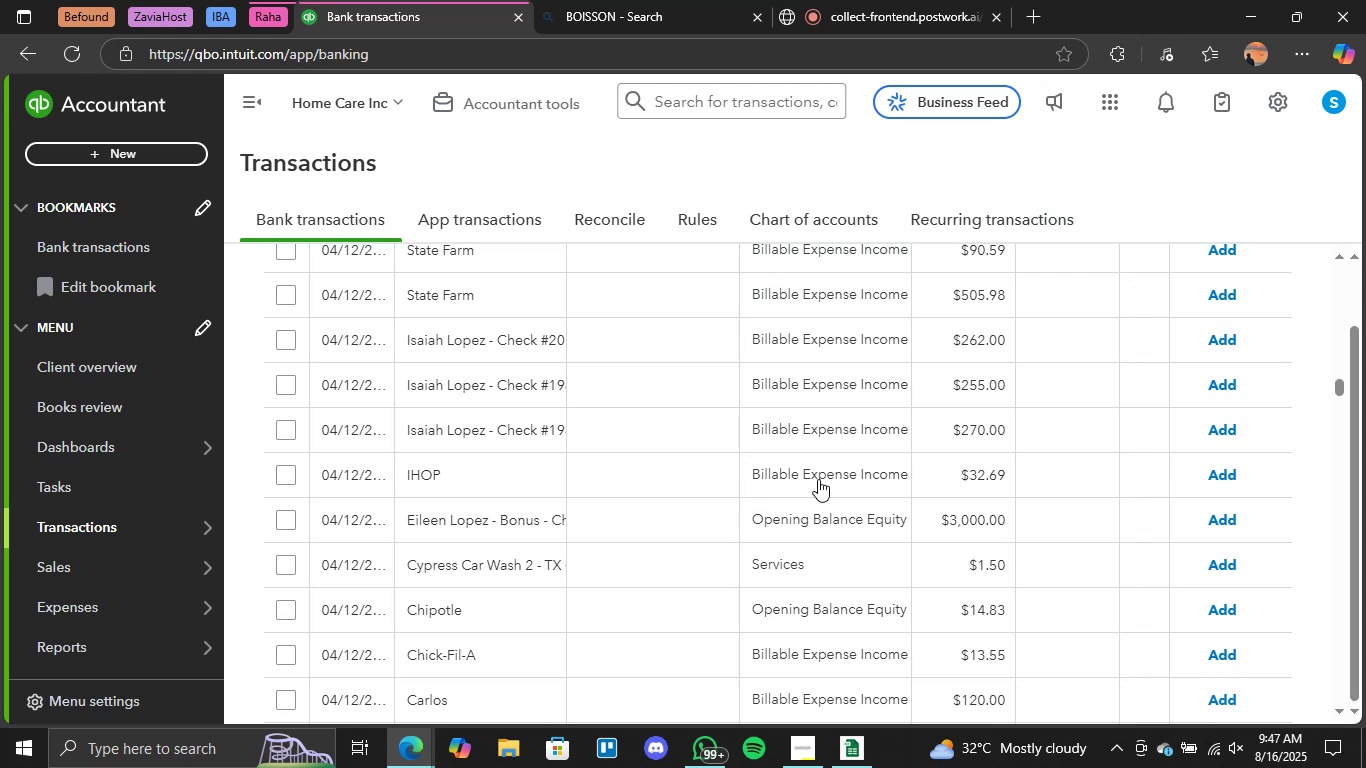 
left_click([826, 477])
 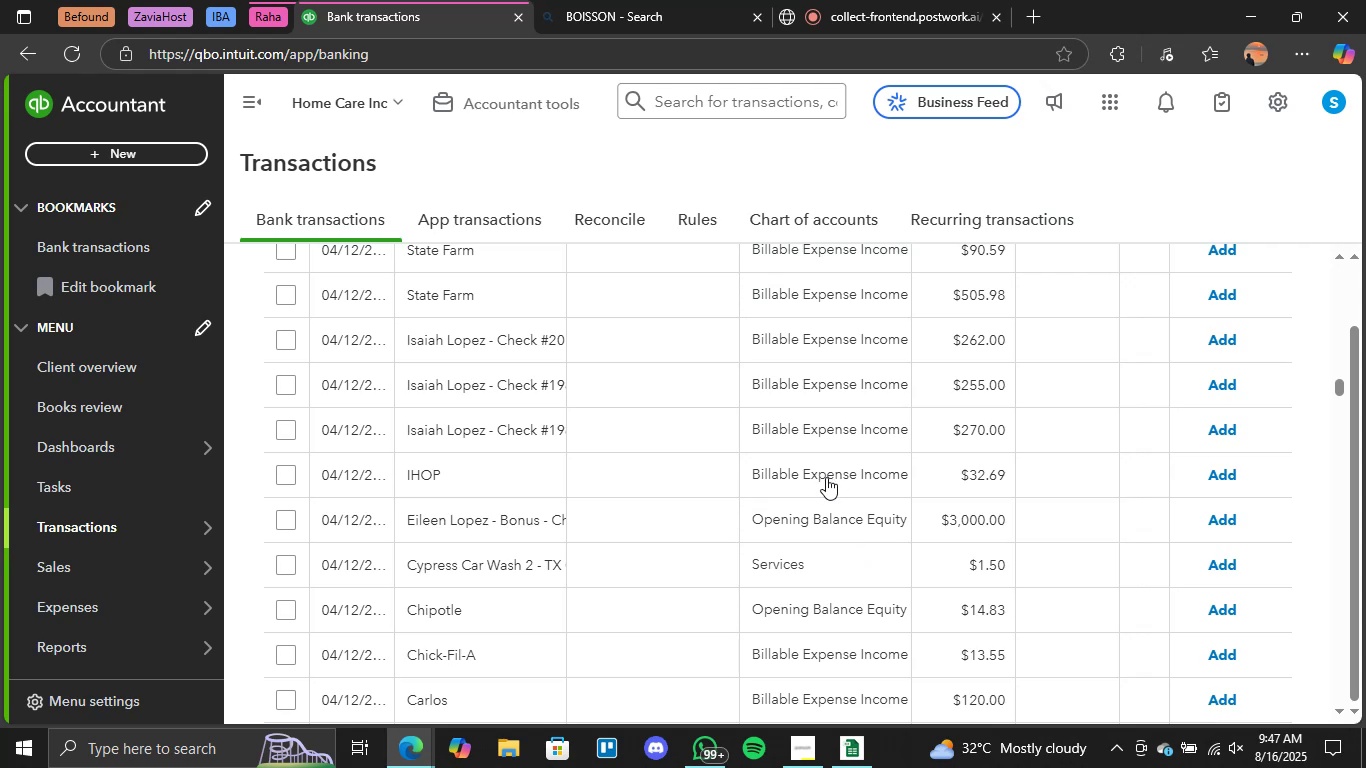 
left_click([826, 477])
 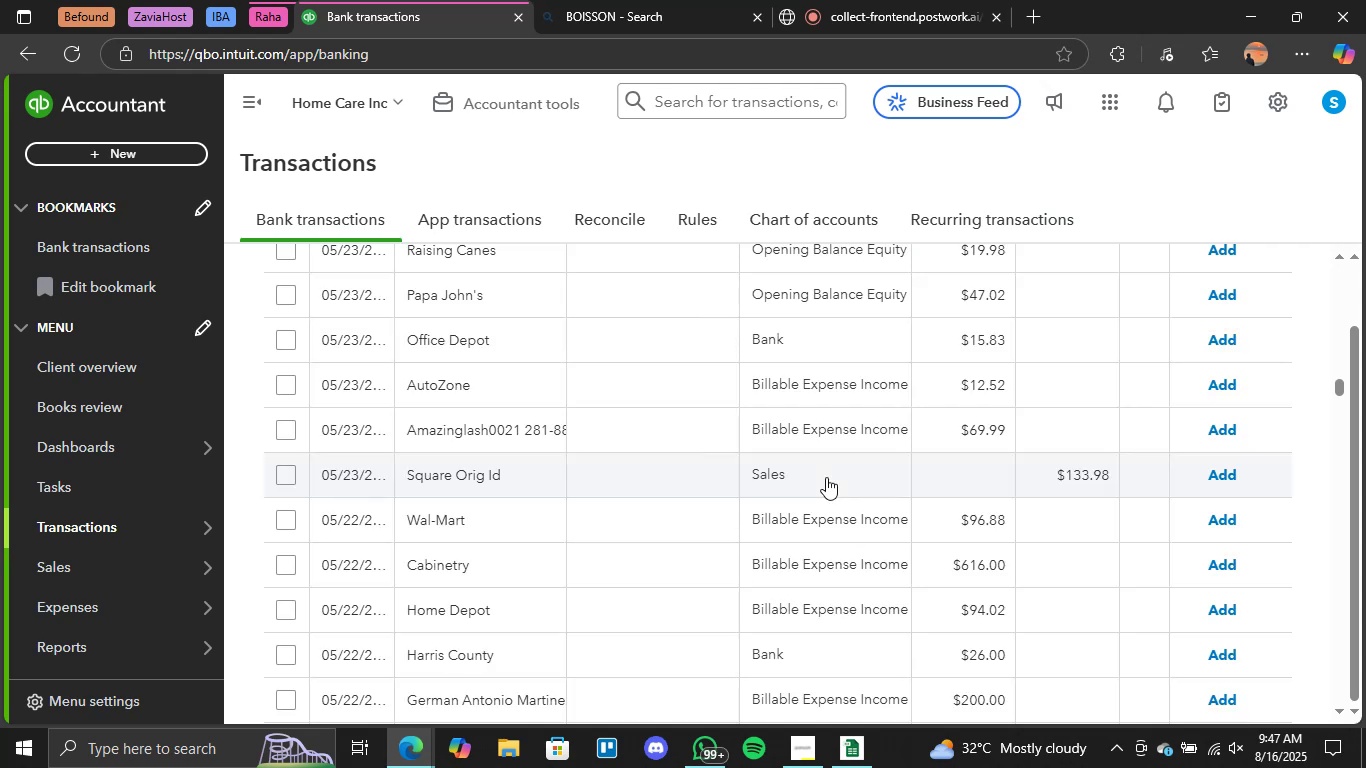 
scroll: coordinate [826, 478], scroll_direction: up, amount: 2.0
 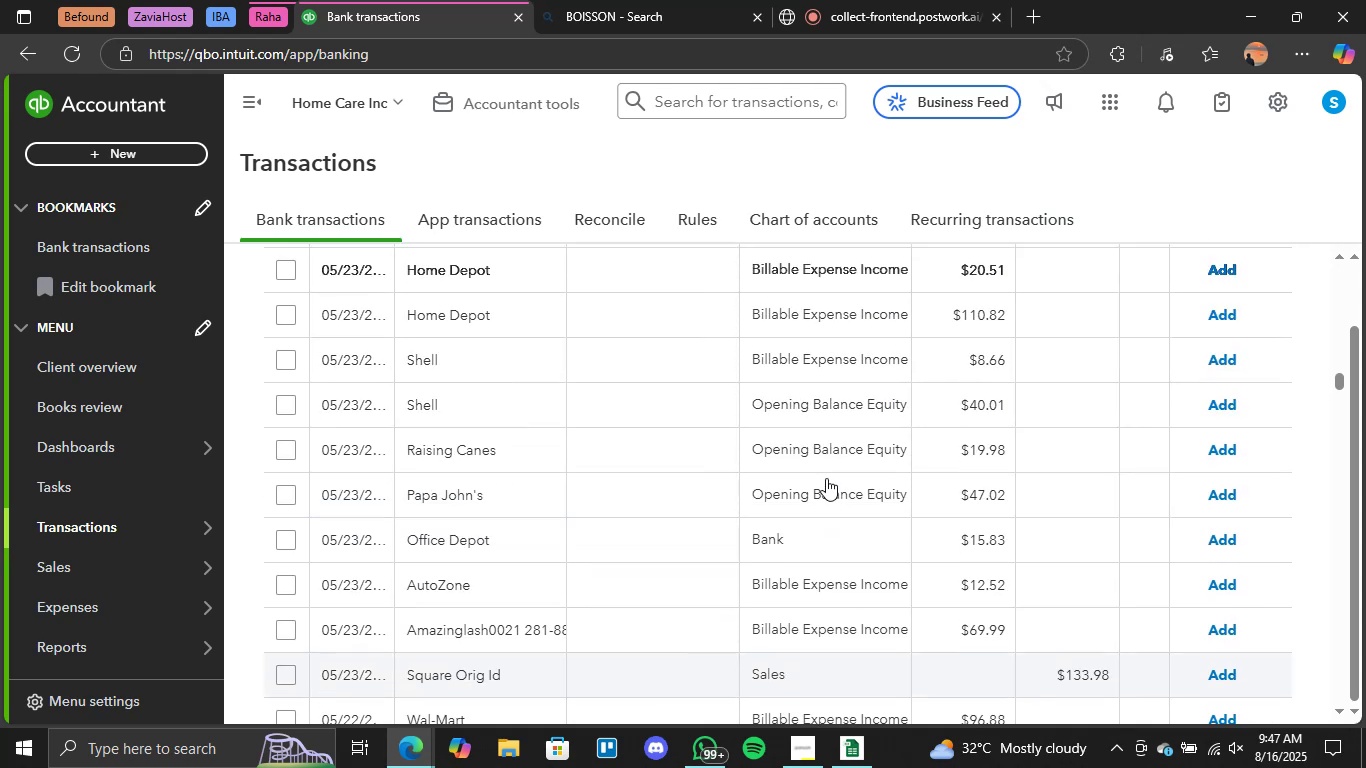 
scroll: coordinate [790, 452], scroll_direction: down, amount: 10.0
 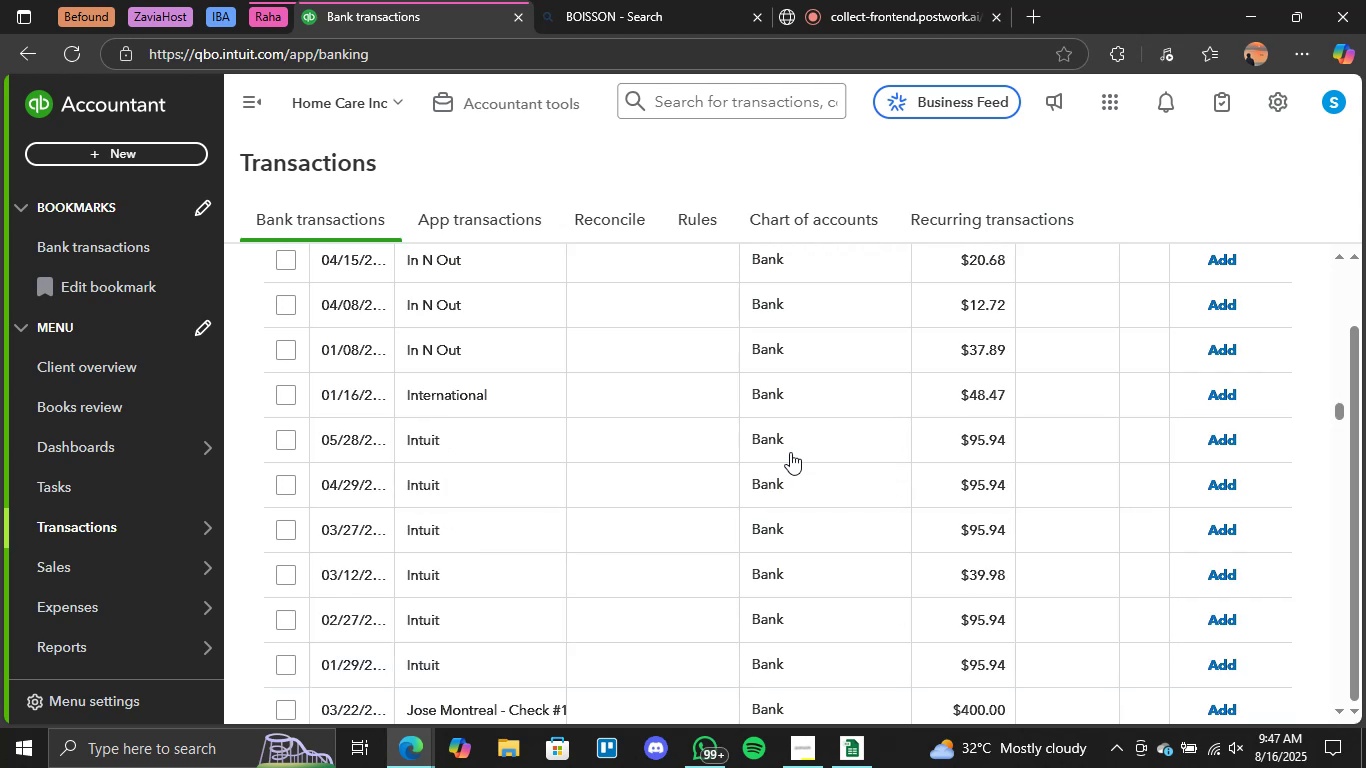 
scroll: coordinate [773, 464], scroll_direction: none, amount: 0.0
 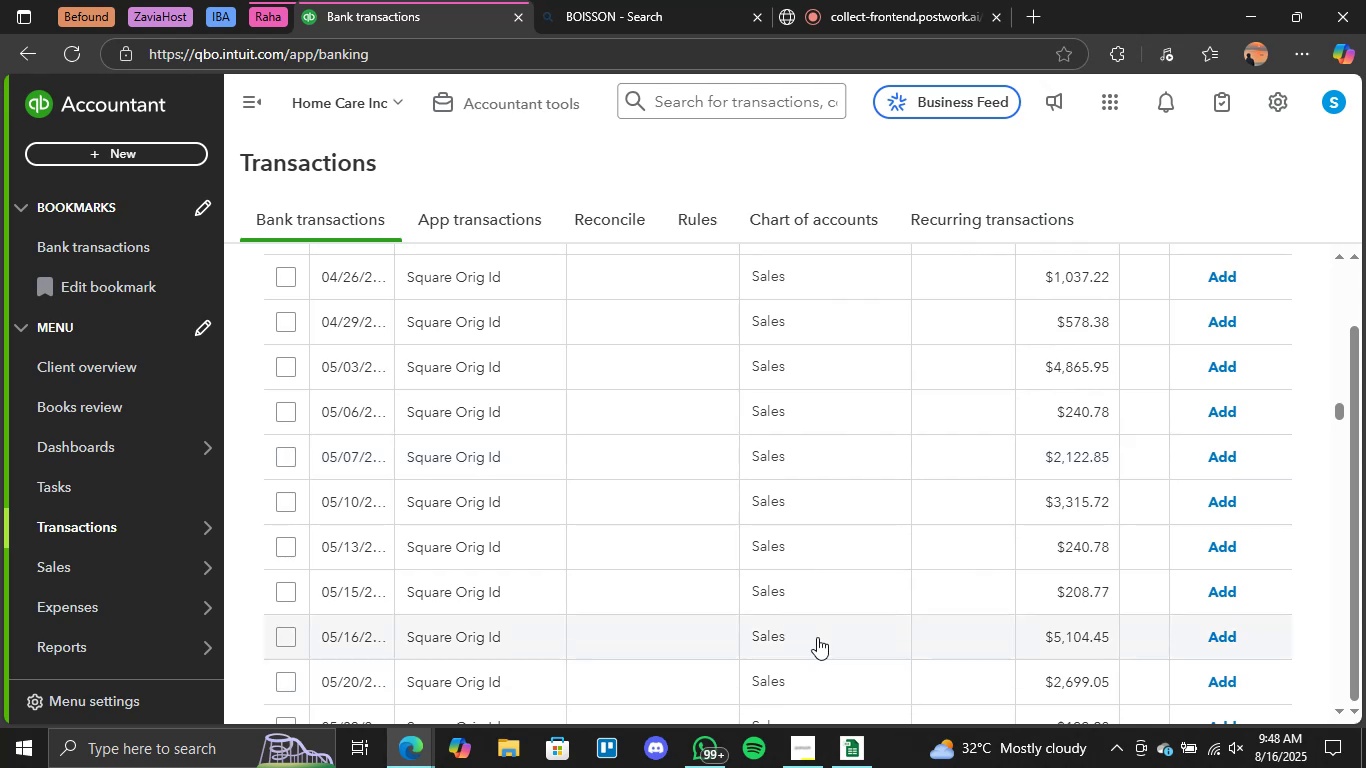 
wait(25.94)
 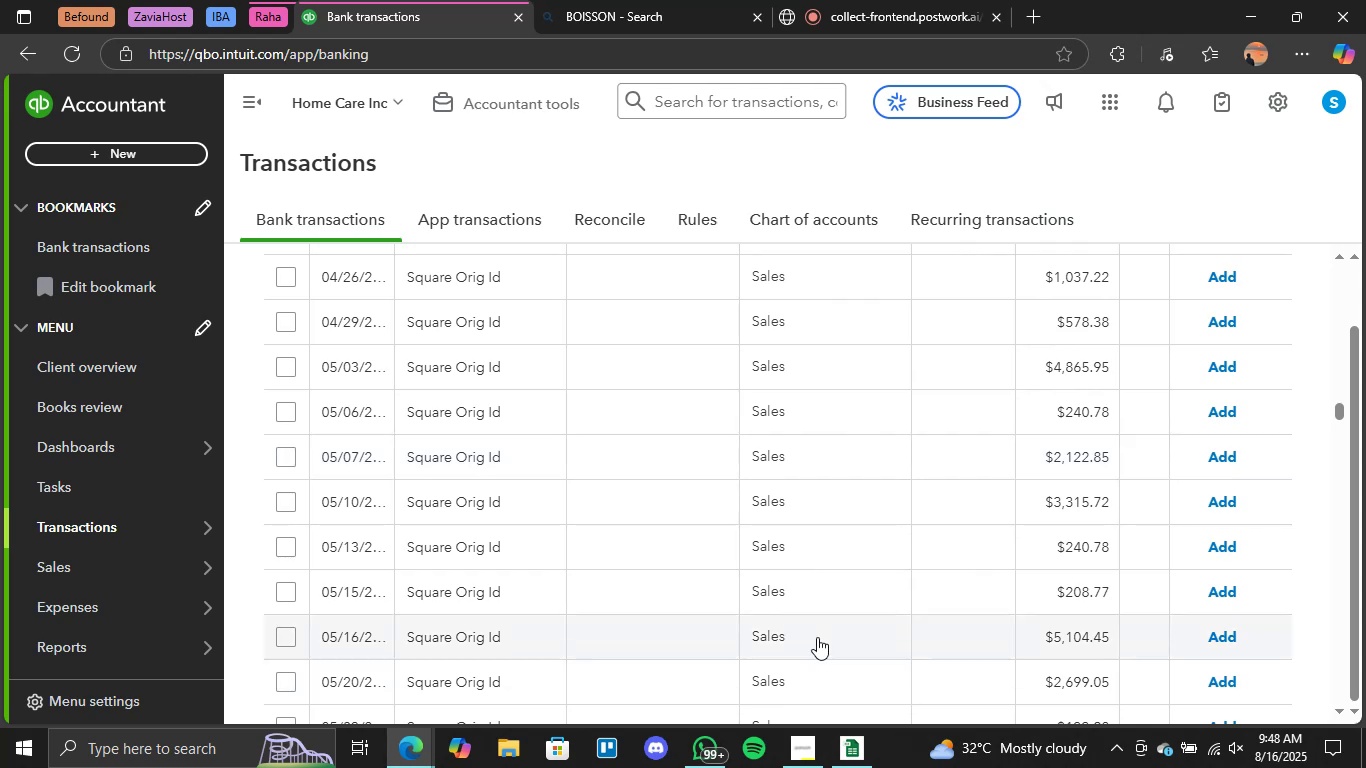 
scroll: coordinate [705, 587], scroll_direction: up, amount: 41.0
 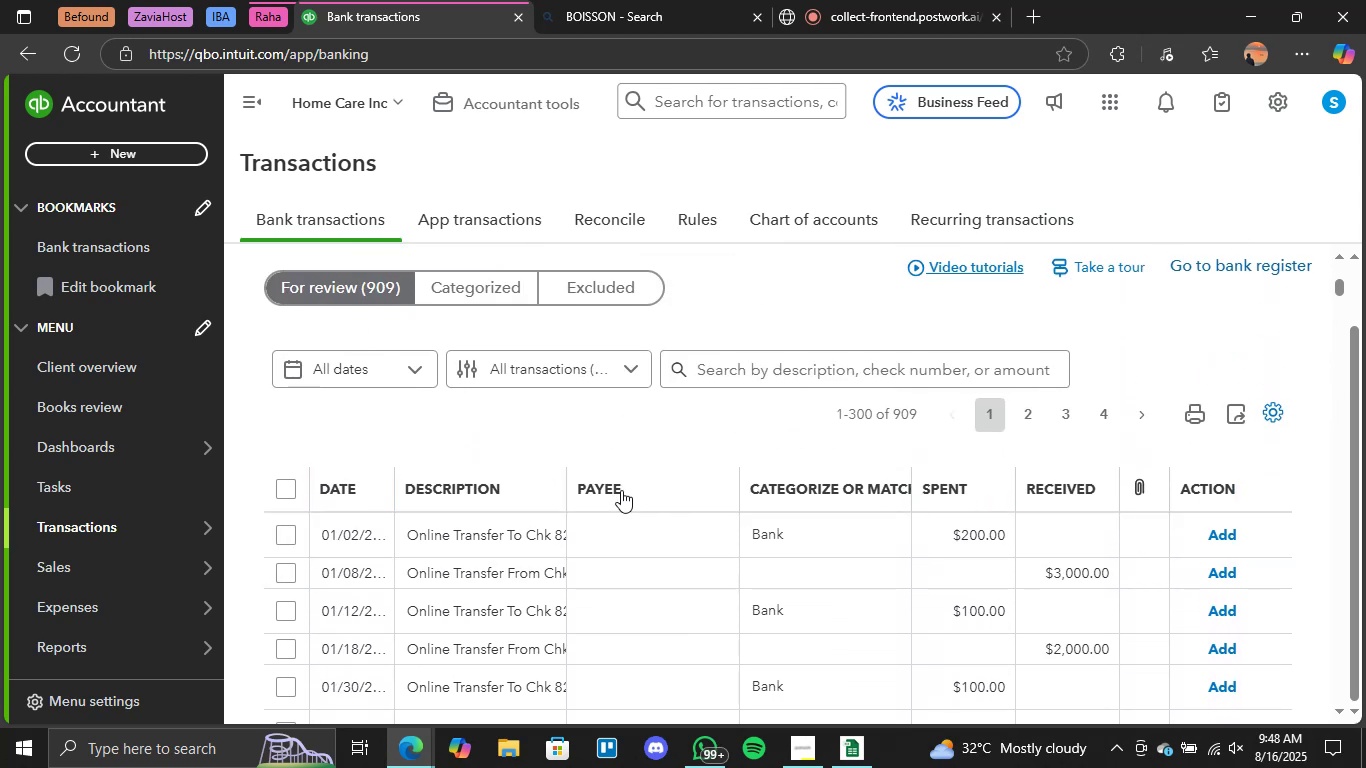 
scroll: coordinate [646, 553], scroll_direction: down, amount: 131.0
 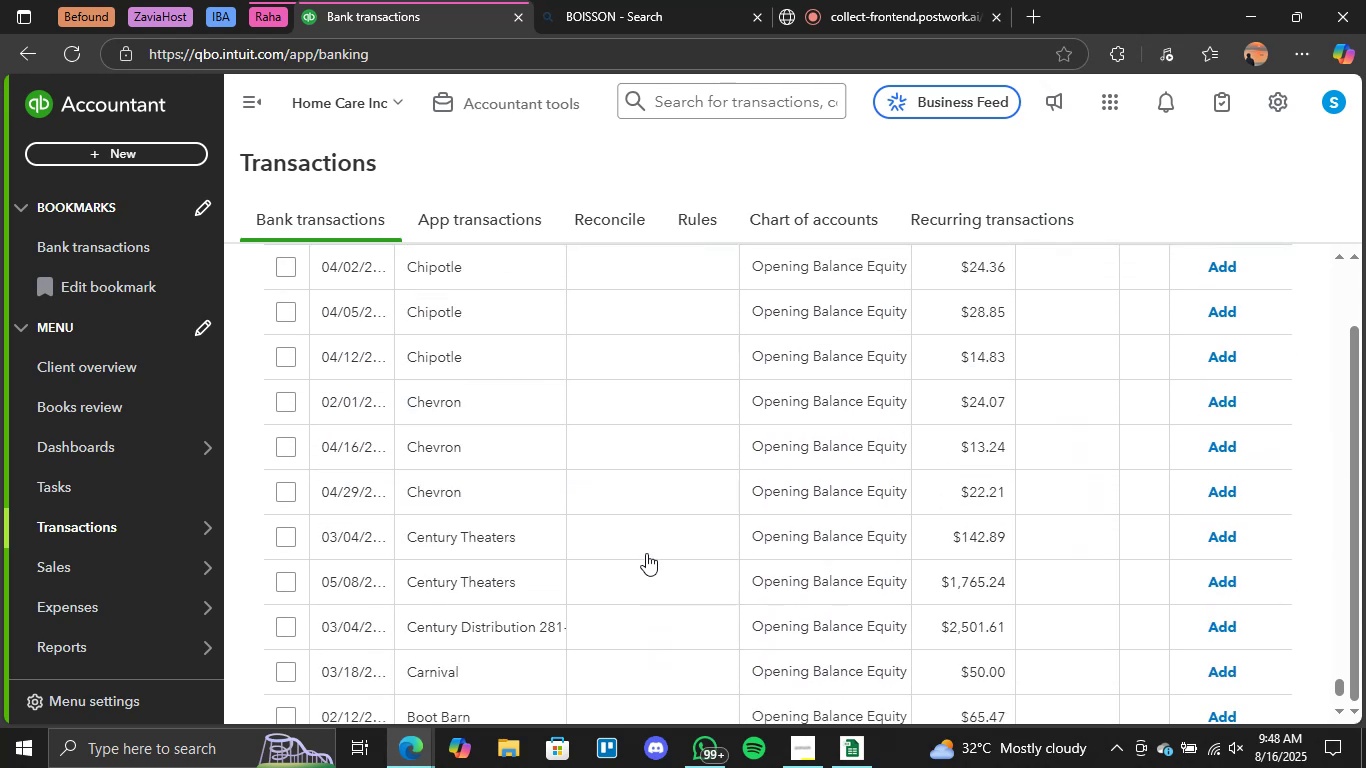 
scroll: coordinate [646, 553], scroll_direction: up, amount: 1.0
 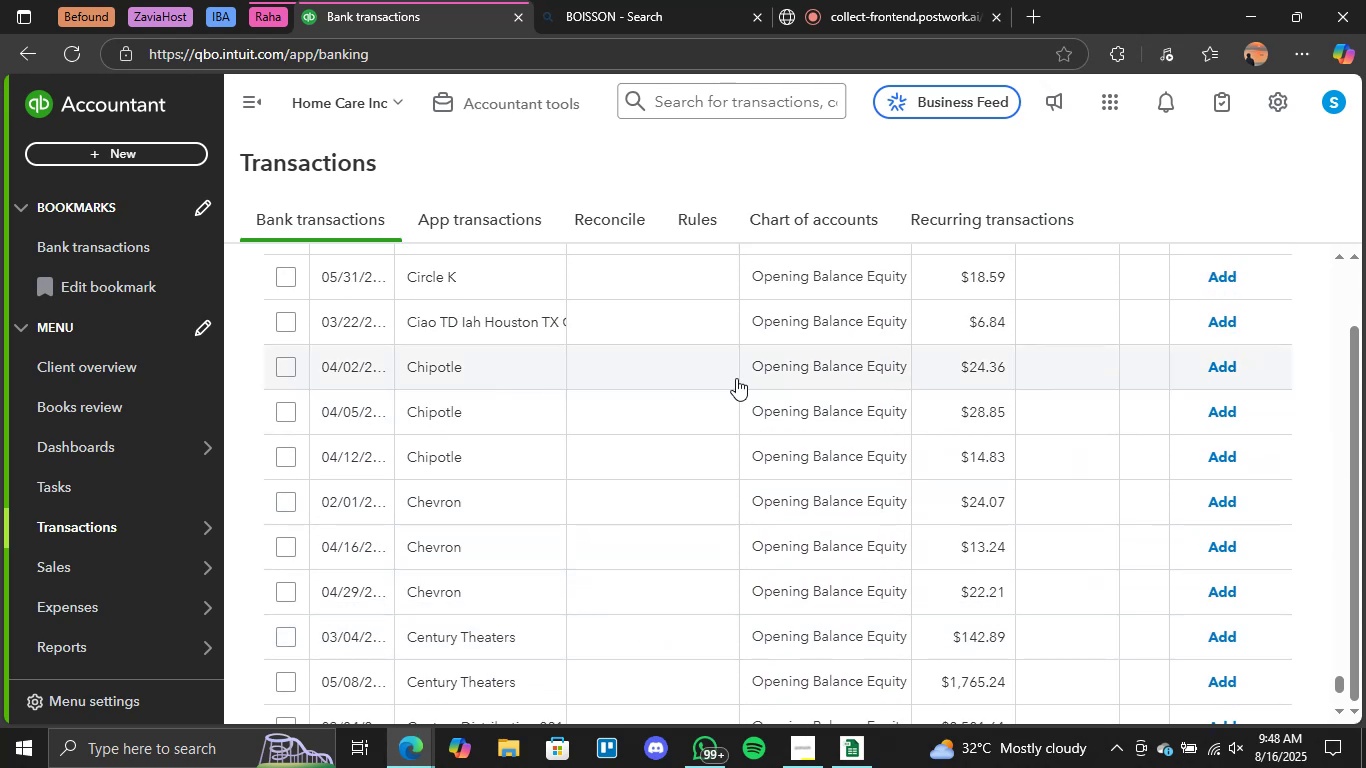 
left_click([782, 367])
 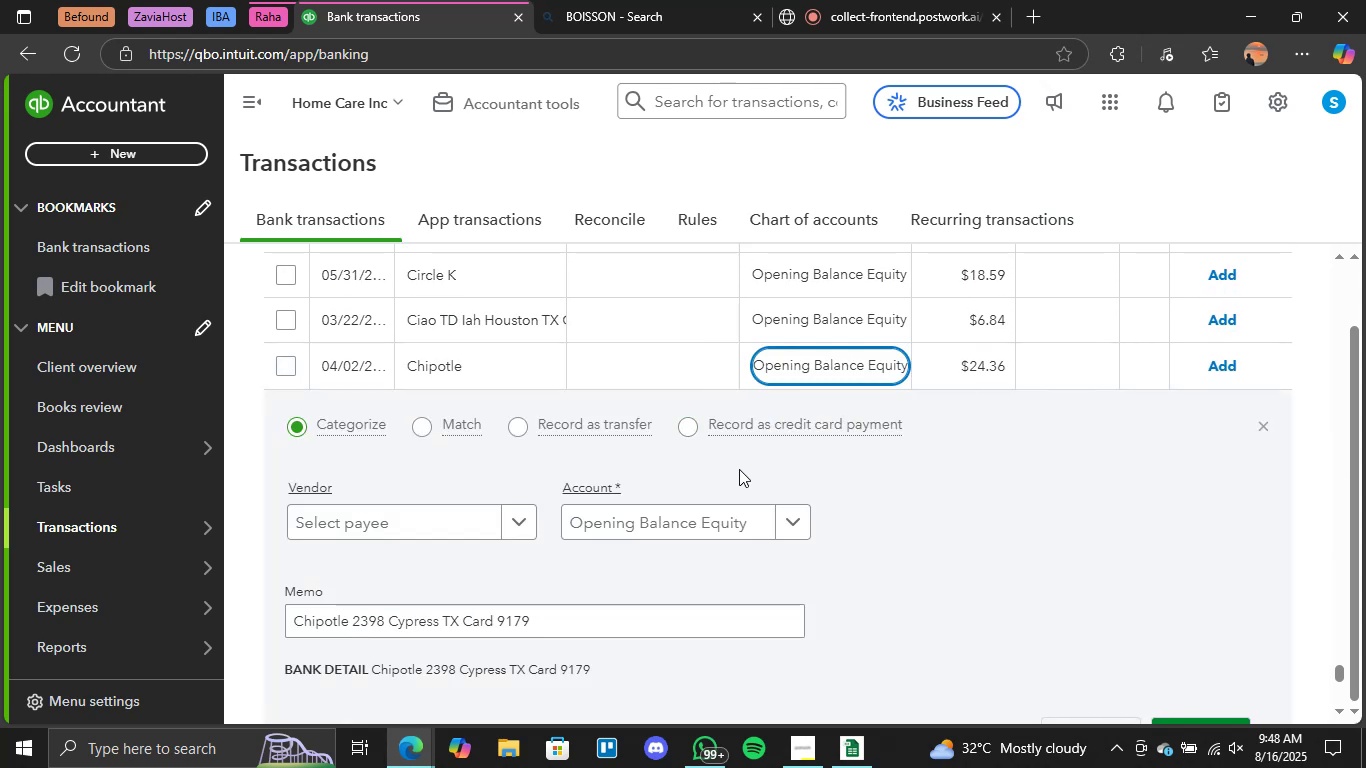 
left_click([781, 518])
 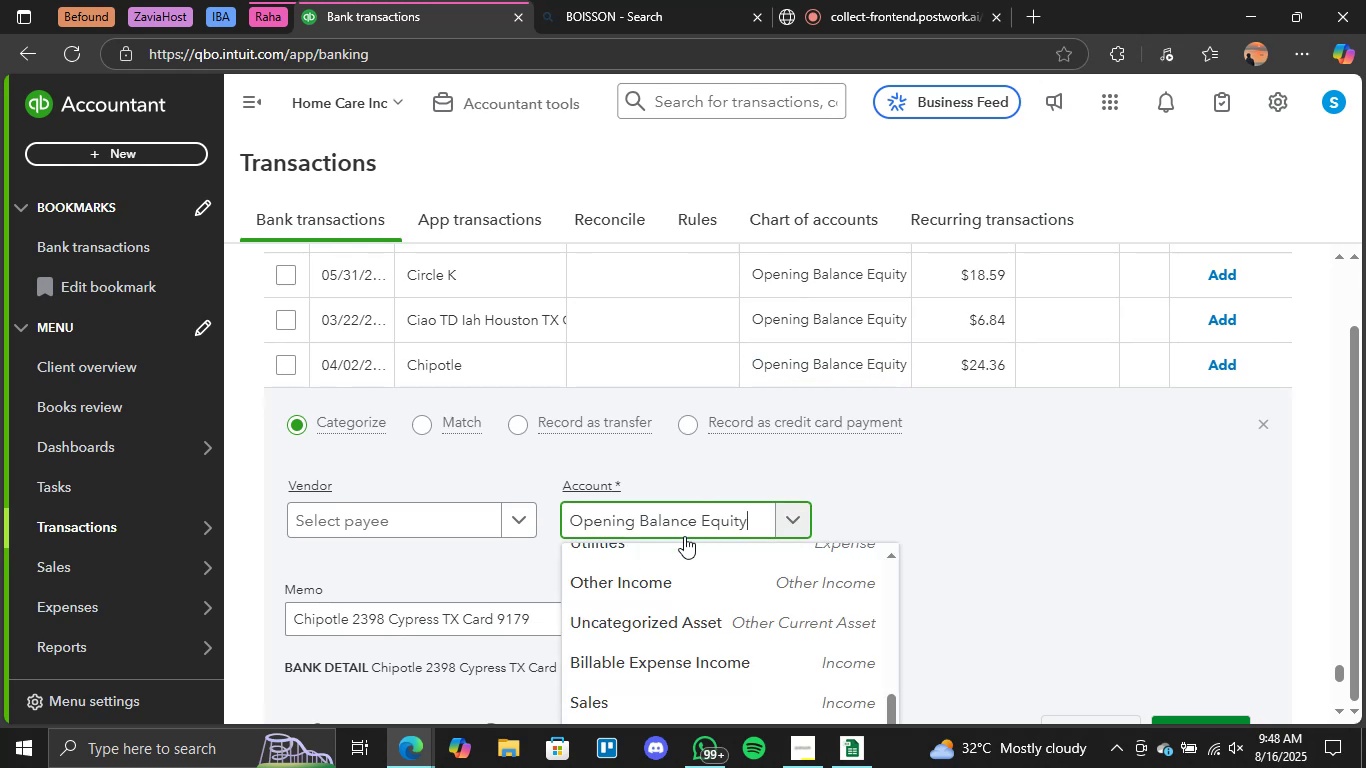 
scroll: coordinate [678, 561], scroll_direction: up, amount: 3.0
 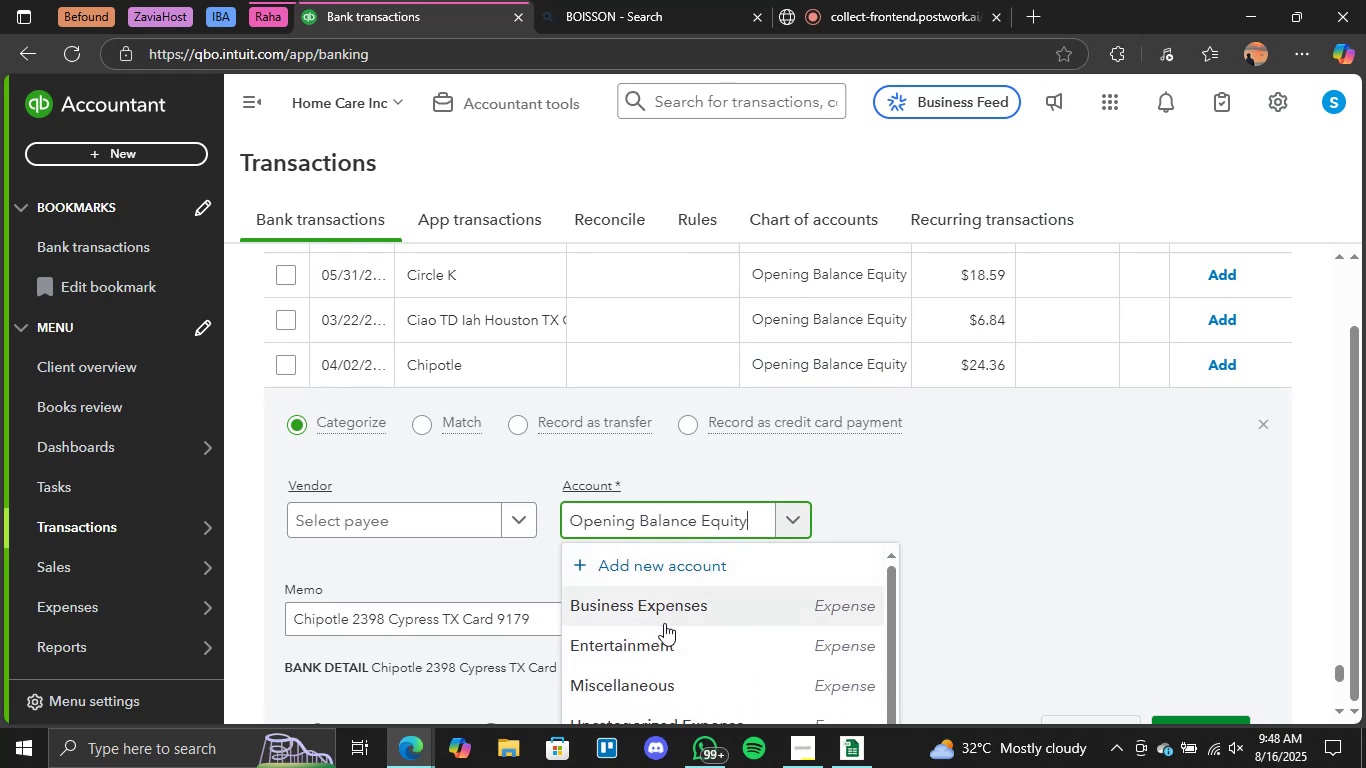 
left_click([662, 638])
 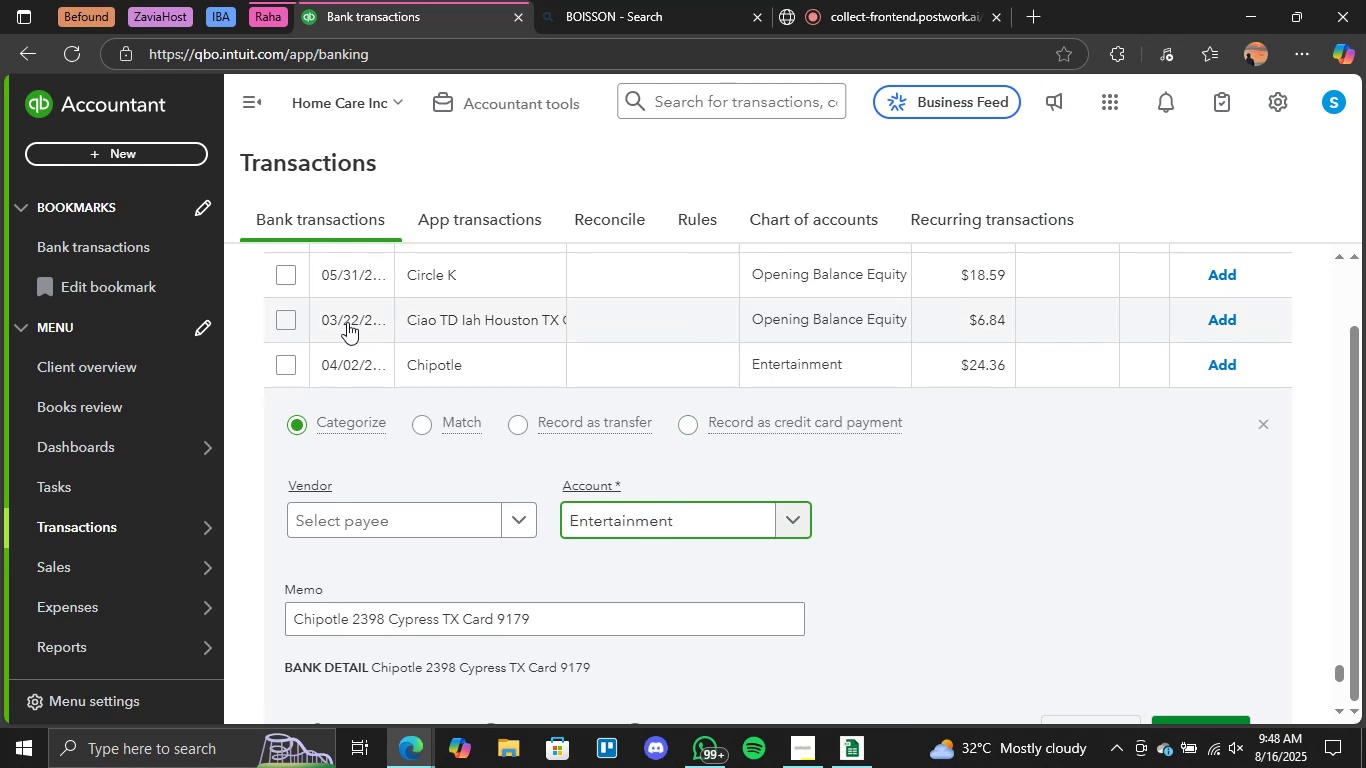 
left_click([284, 361])
 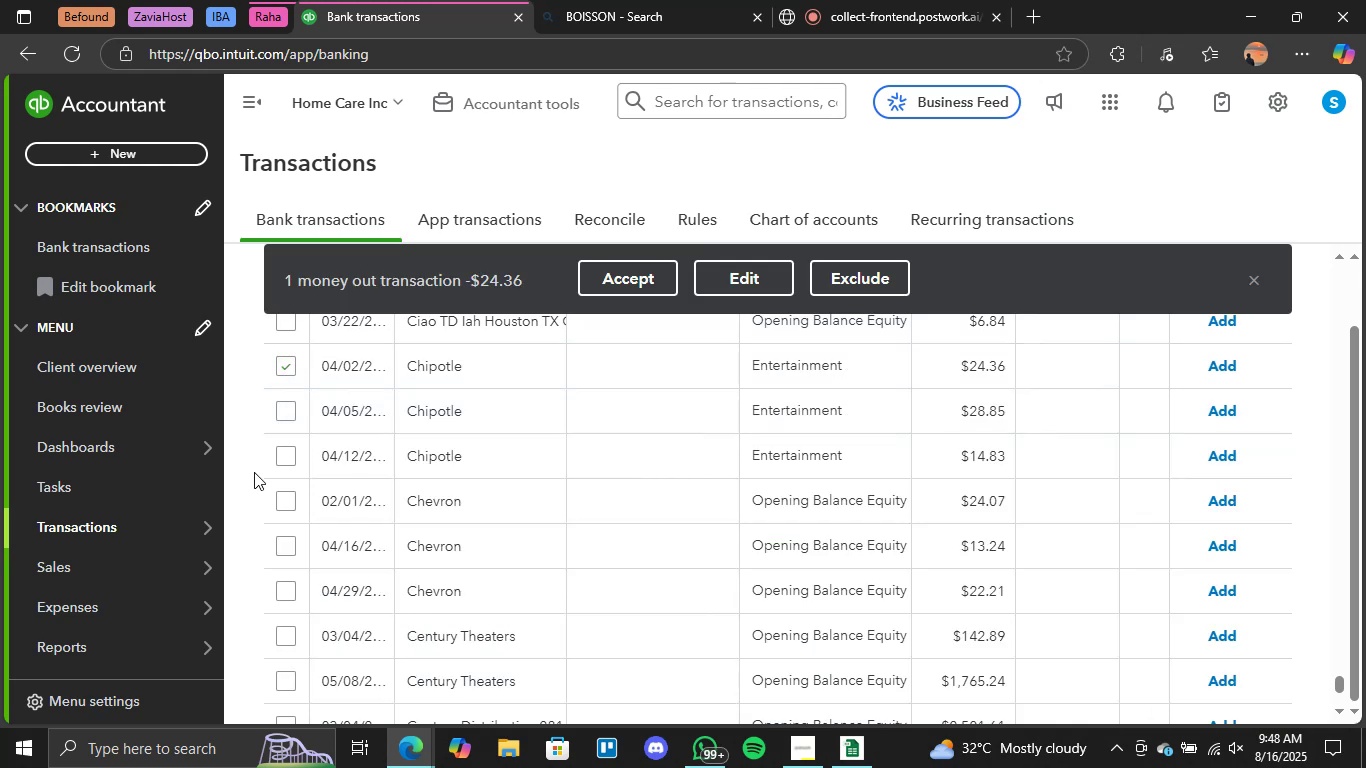 
left_click([293, 413])
 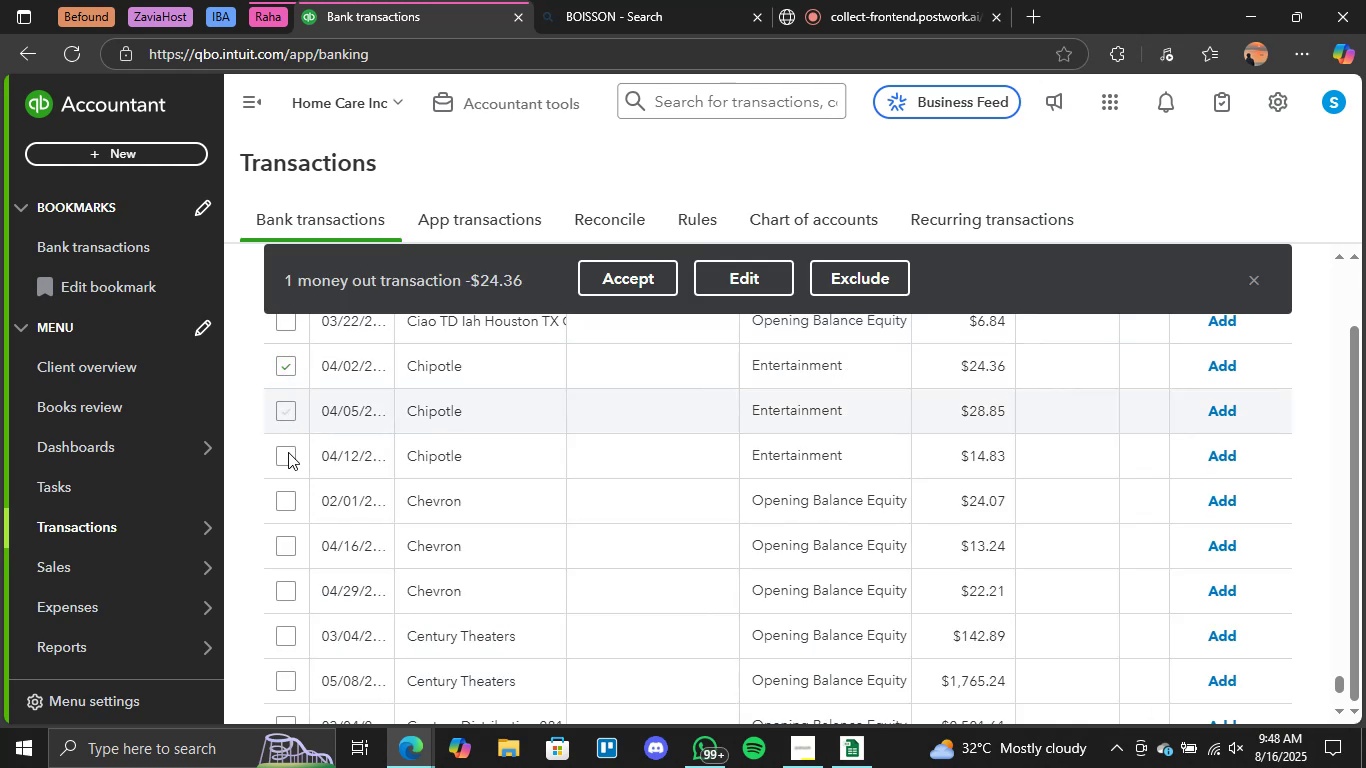 
left_click([288, 454])
 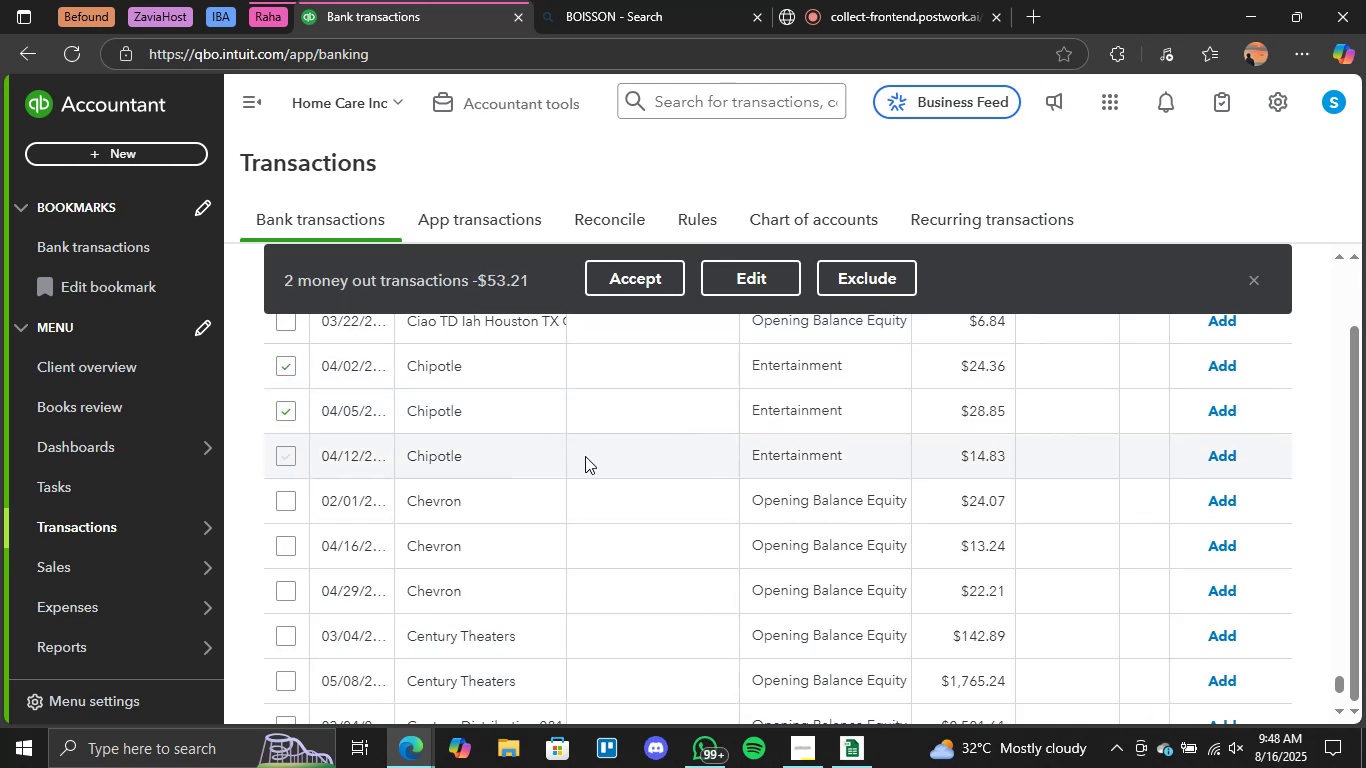 
scroll: coordinate [593, 492], scroll_direction: down, amount: 6.0
 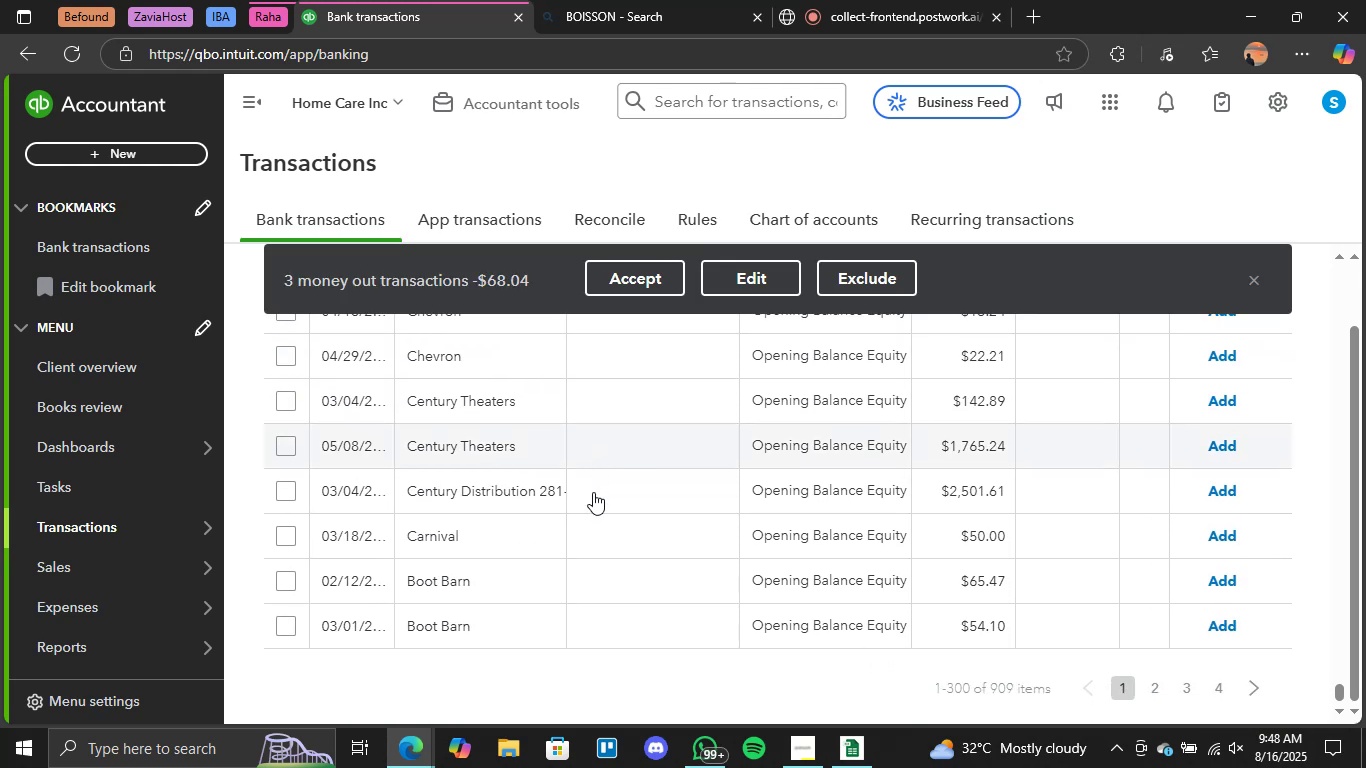 
scroll: coordinate [668, 413], scroll_direction: up, amount: 136.0
 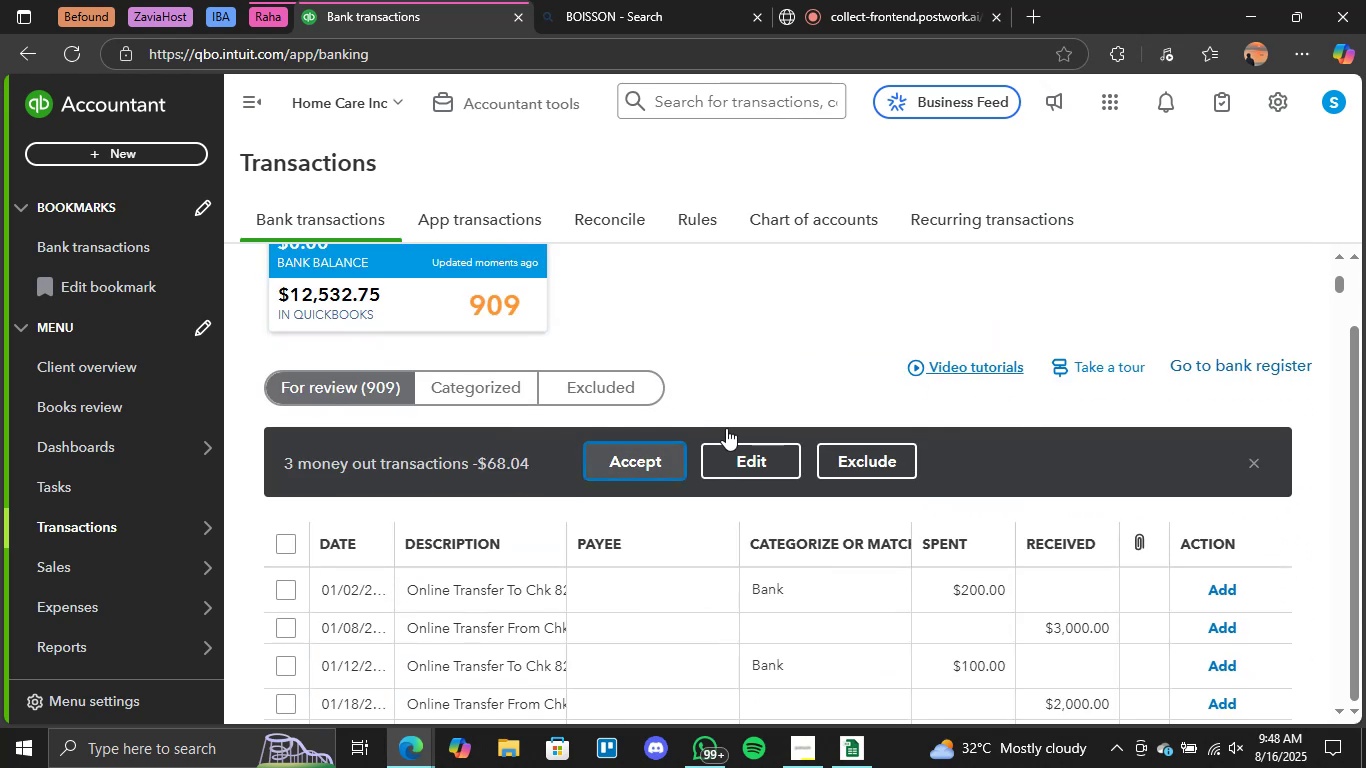 
scroll: coordinate [709, 507], scroll_direction: down, amount: 2.0
 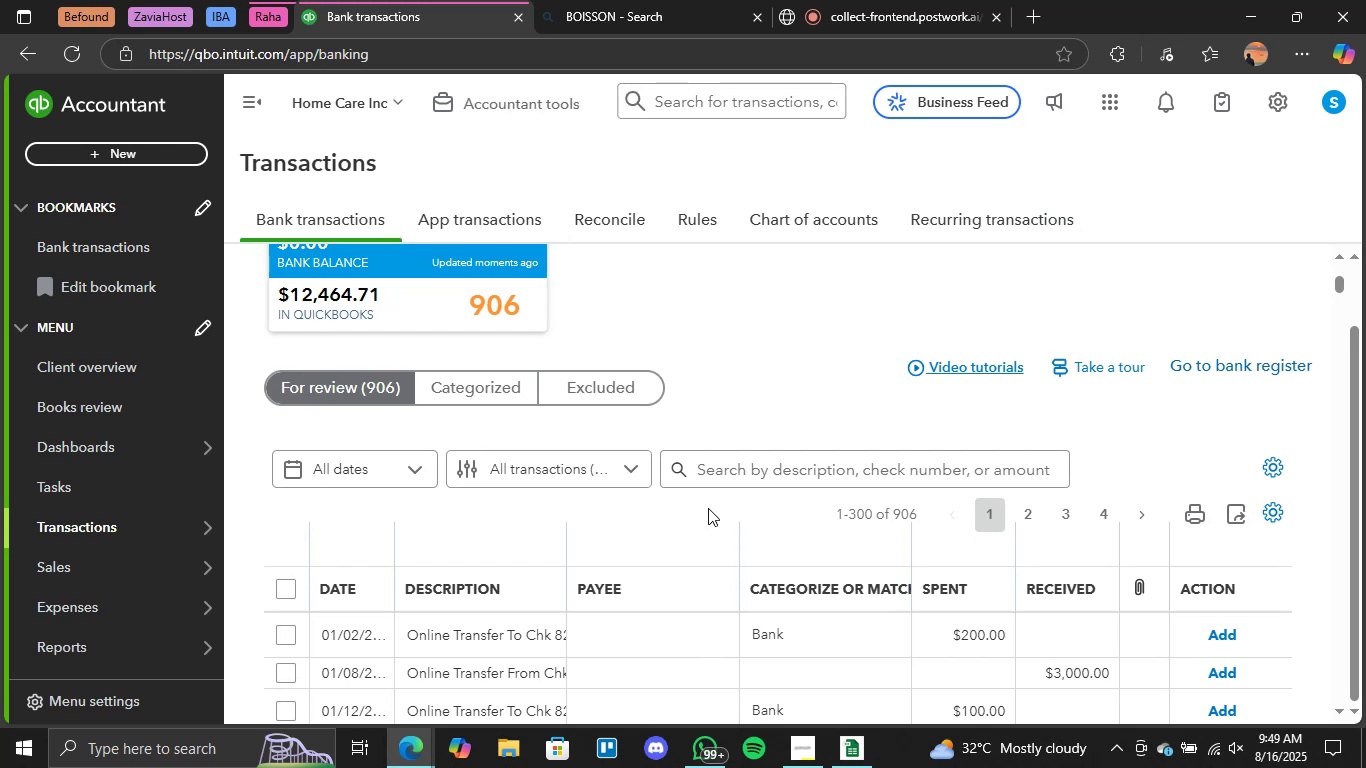 
wait(11.85)
 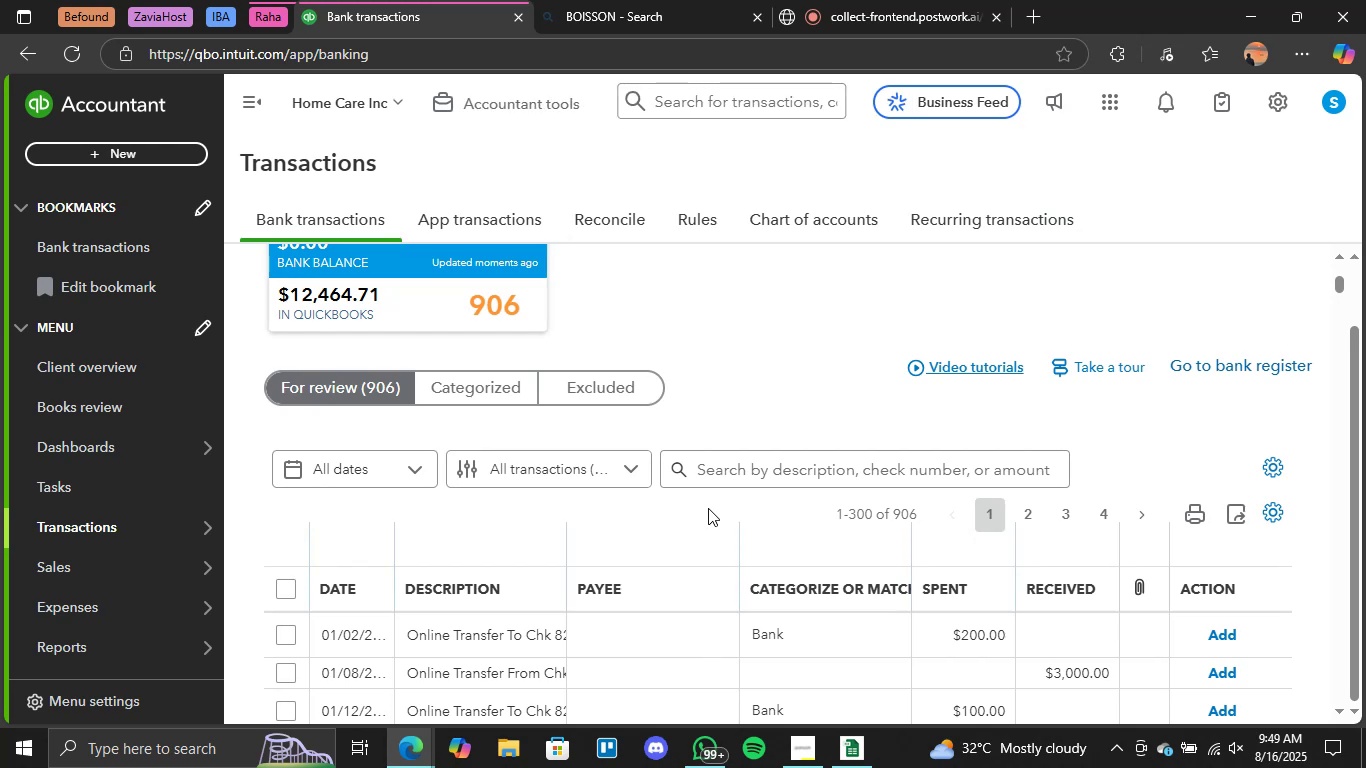 
scroll: coordinate [708, 516], scroll_direction: down, amount: 3.0
 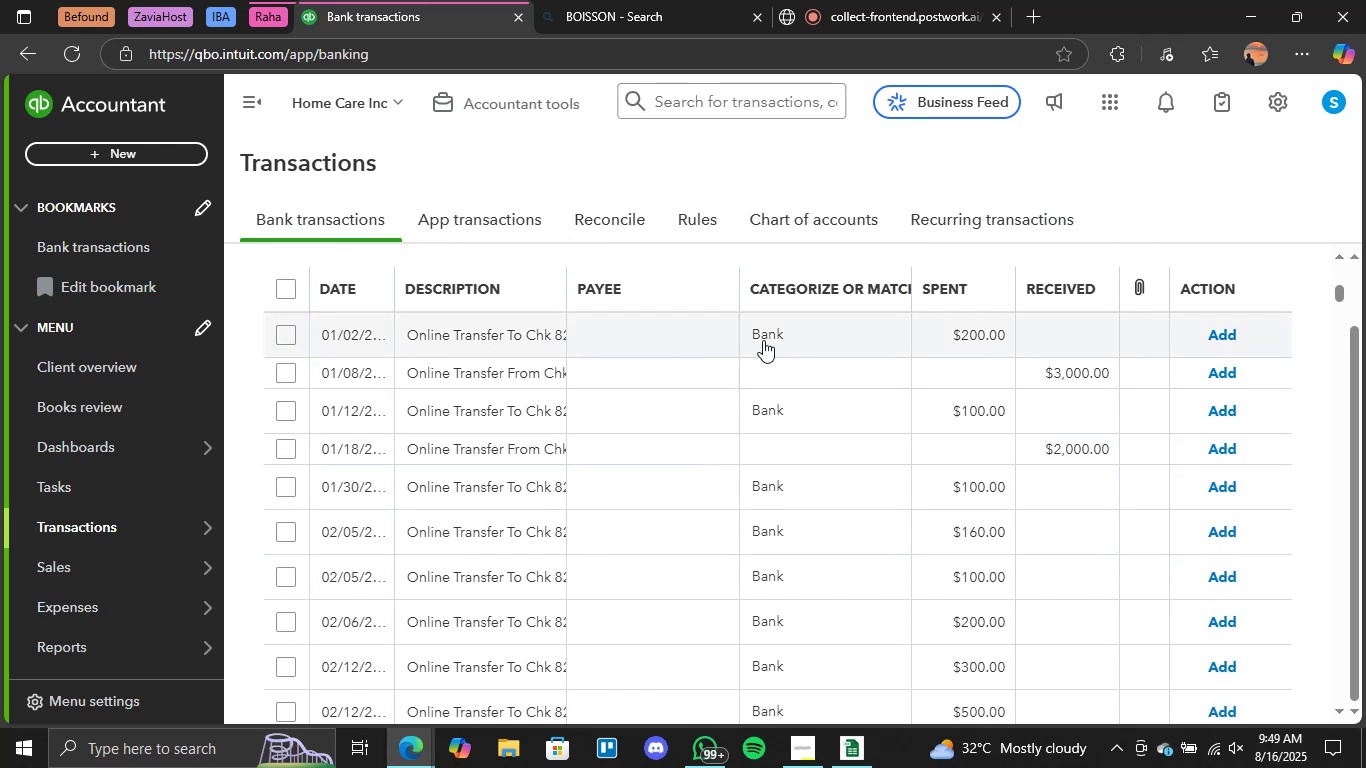 
scroll: coordinate [860, 312], scroll_direction: up, amount: 2.0
 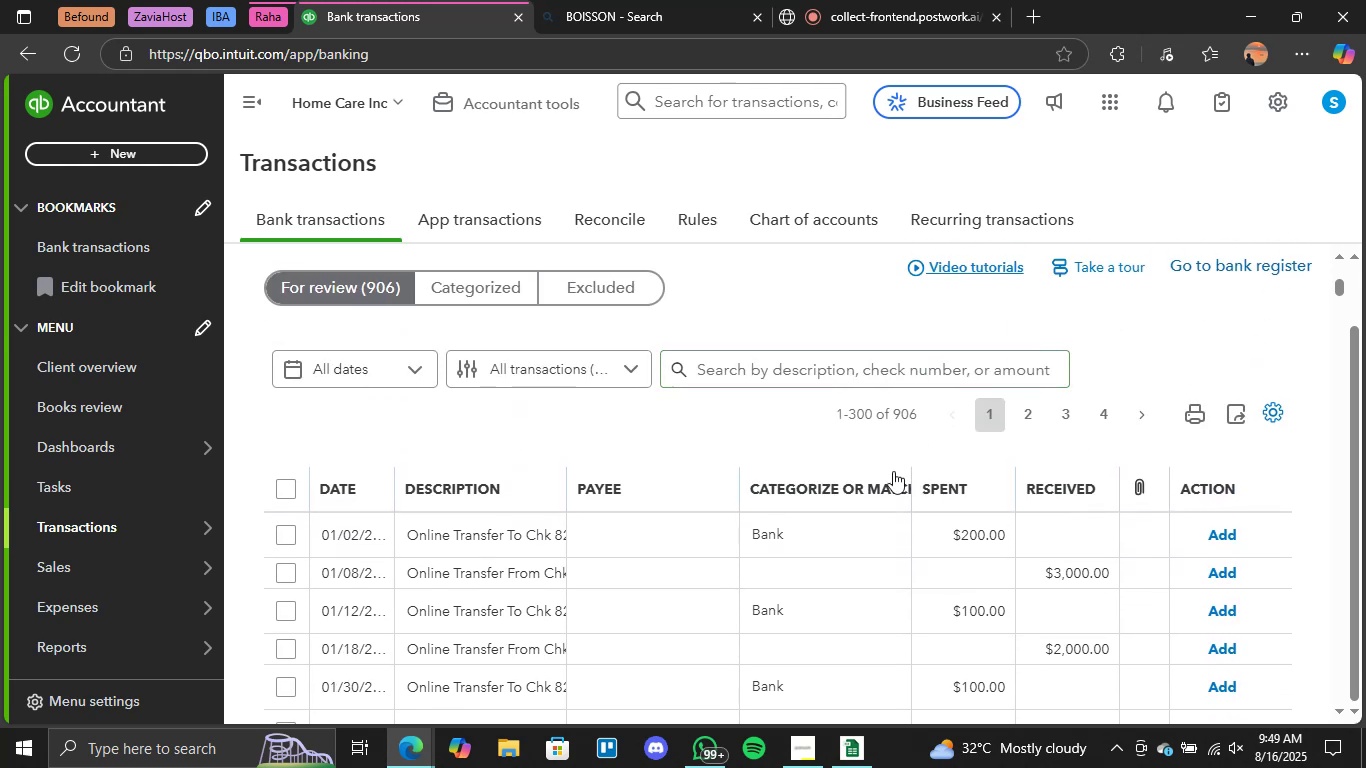 
left_click([779, 548])
 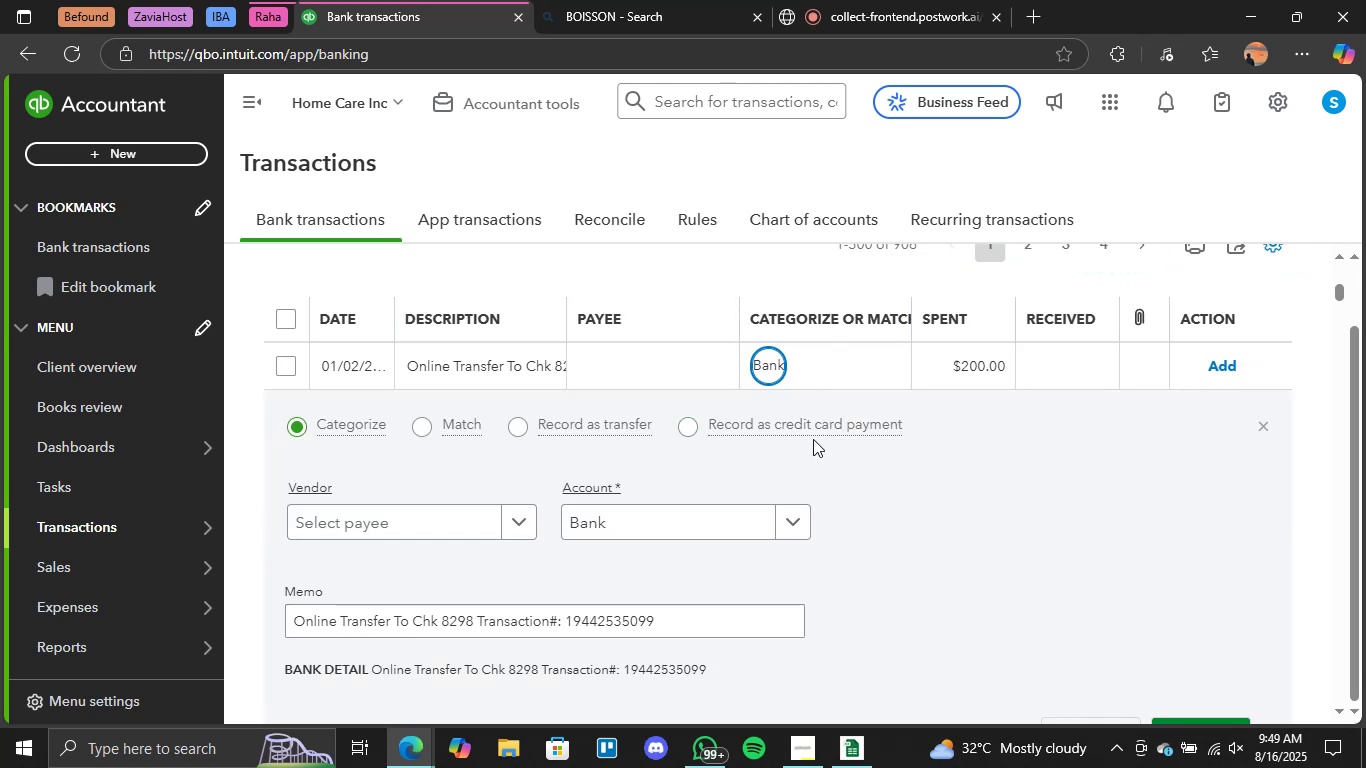 
left_click([795, 529])
 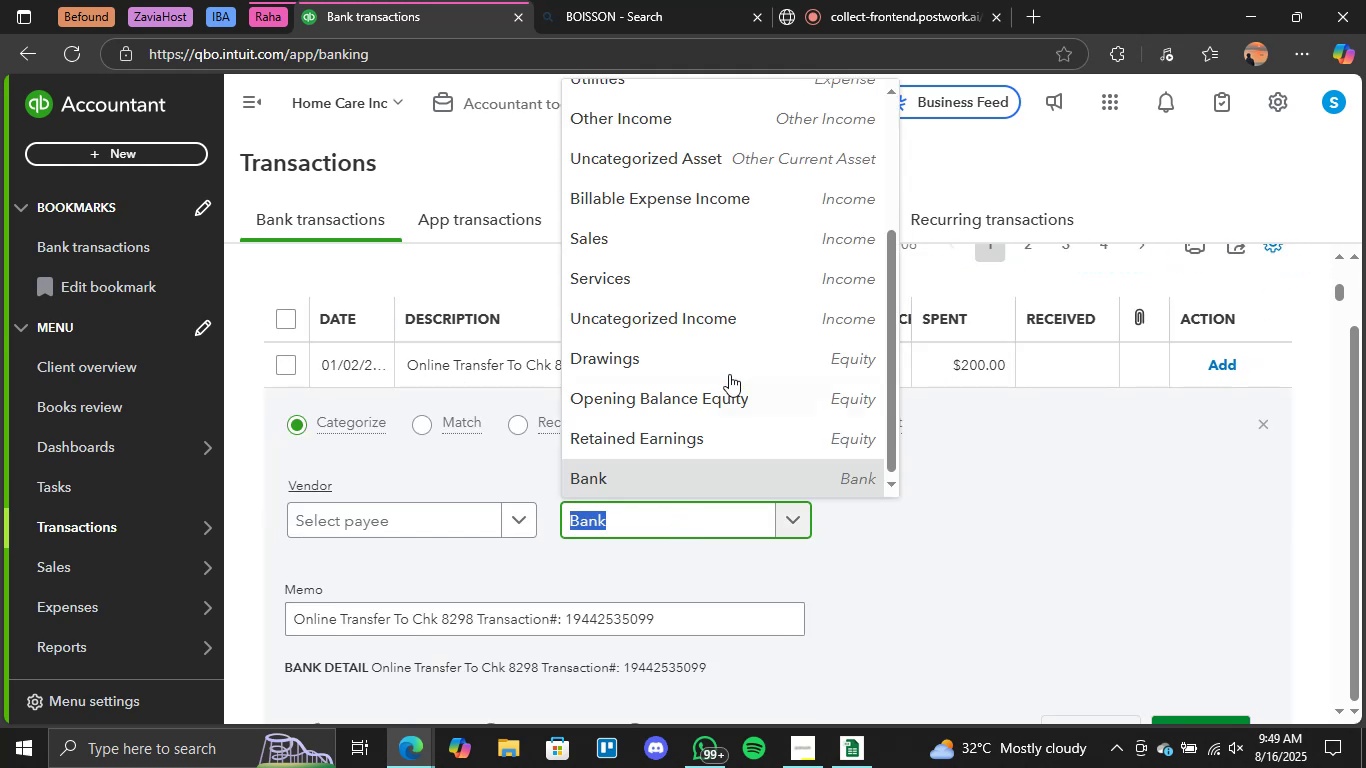 
scroll: coordinate [747, 222], scroll_direction: up, amount: 11.0
 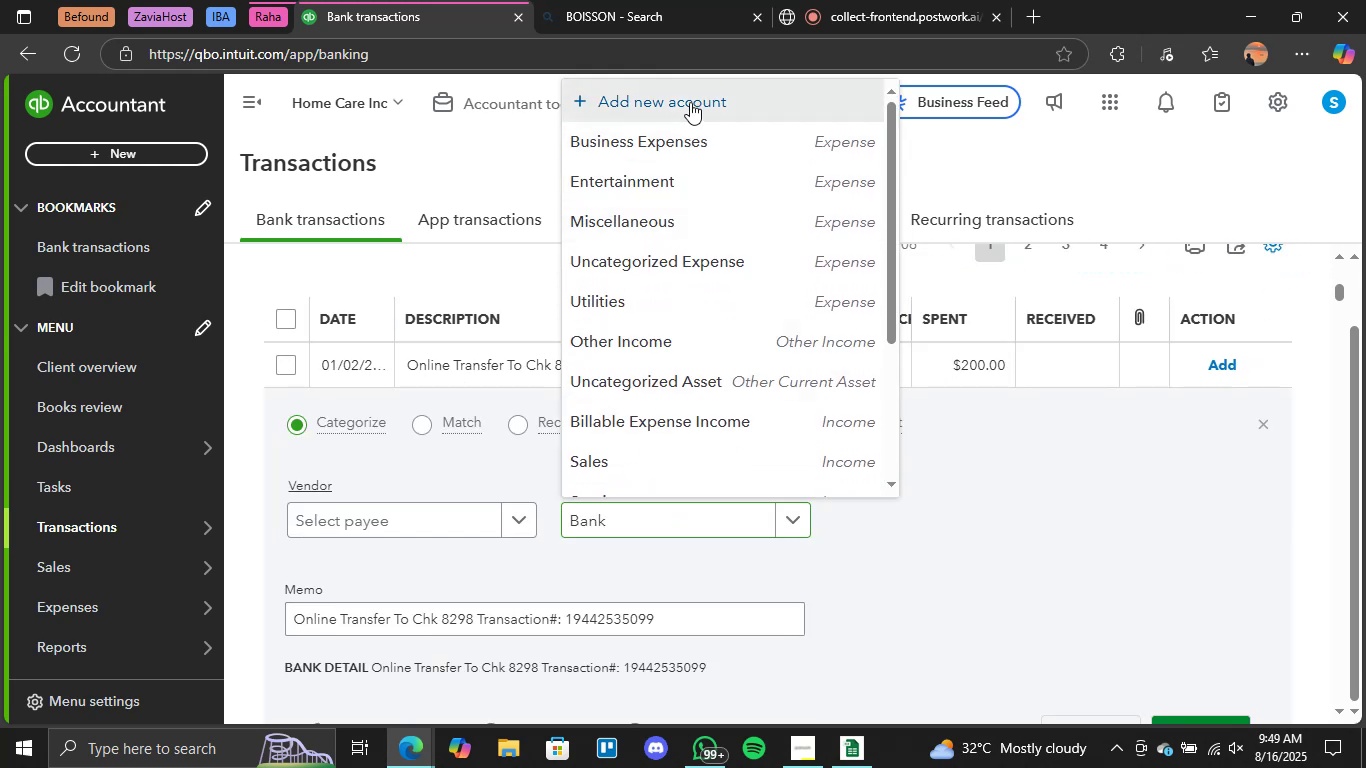 
key(CapsLock)
 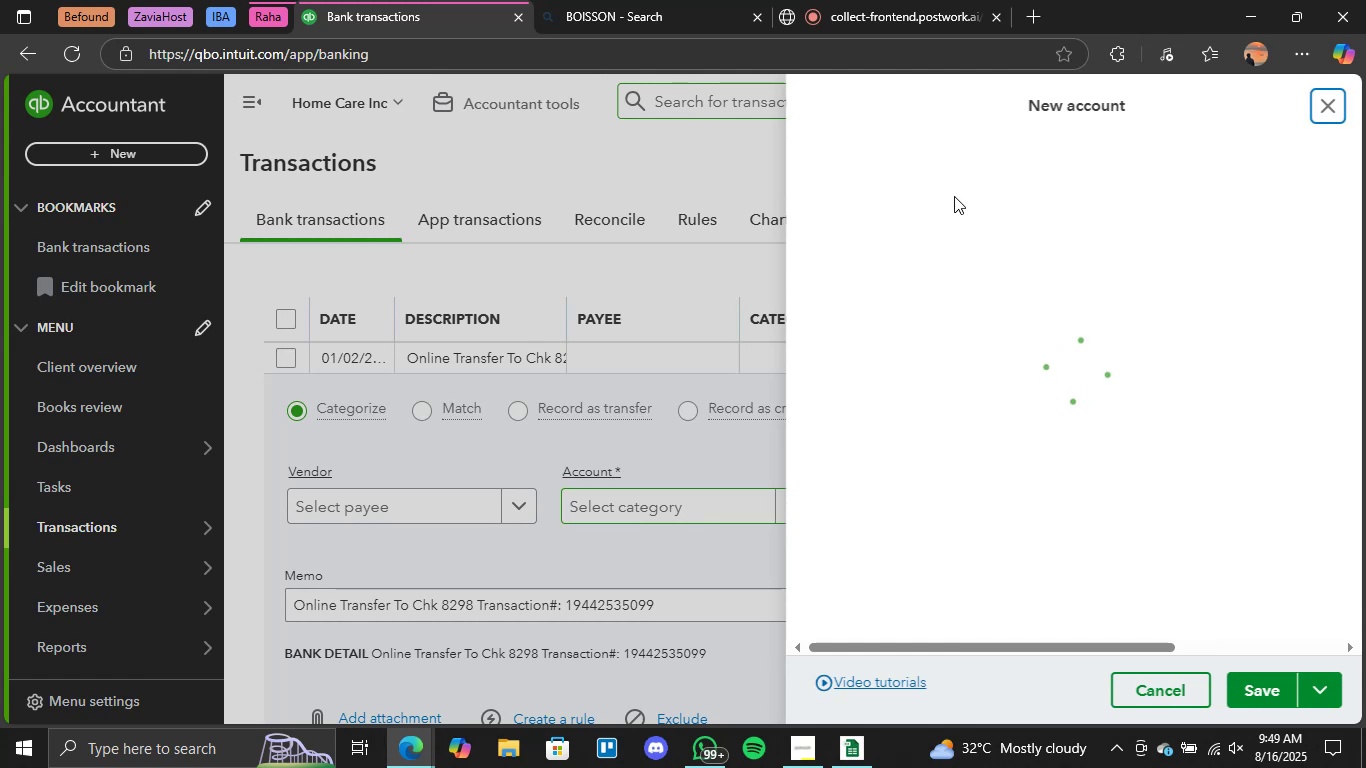 
type(t)
key(Backspace)
type(Transfer)
 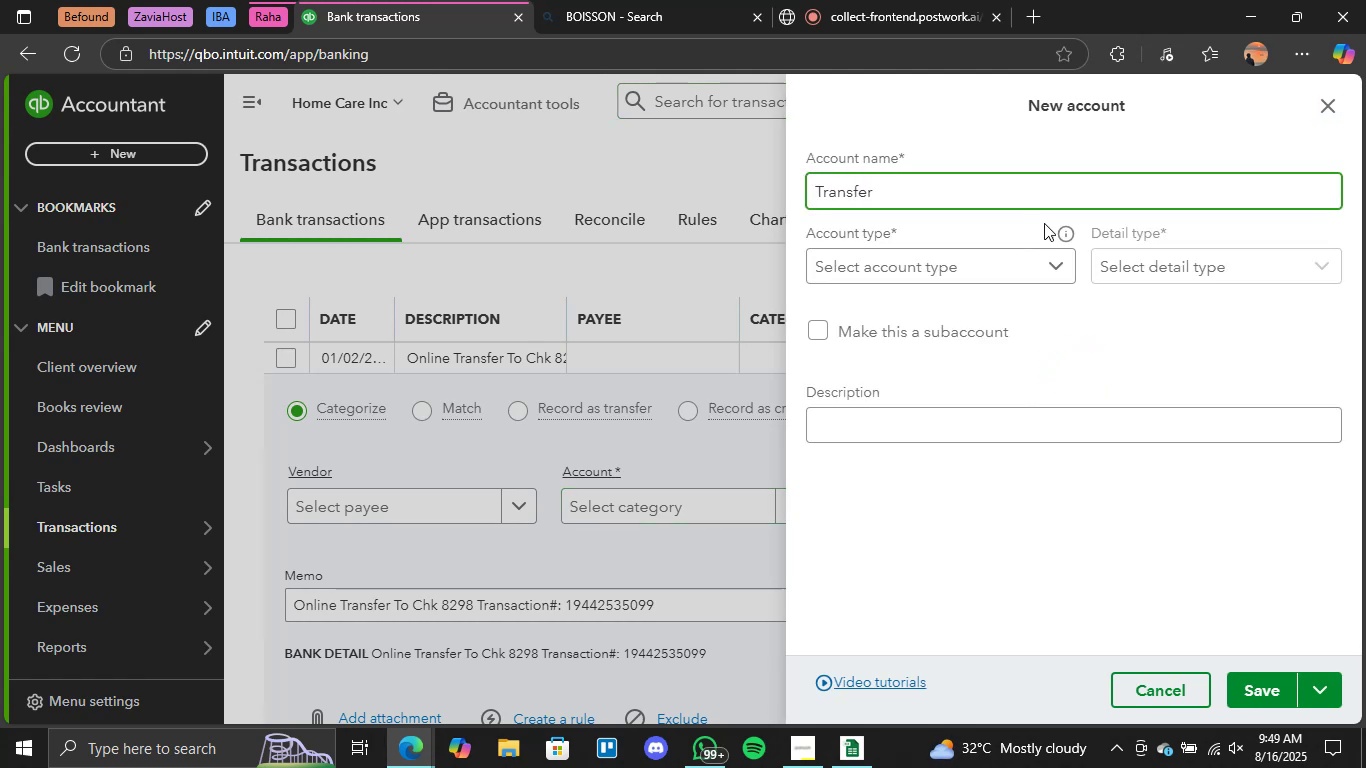 
left_click([1040, 268])
 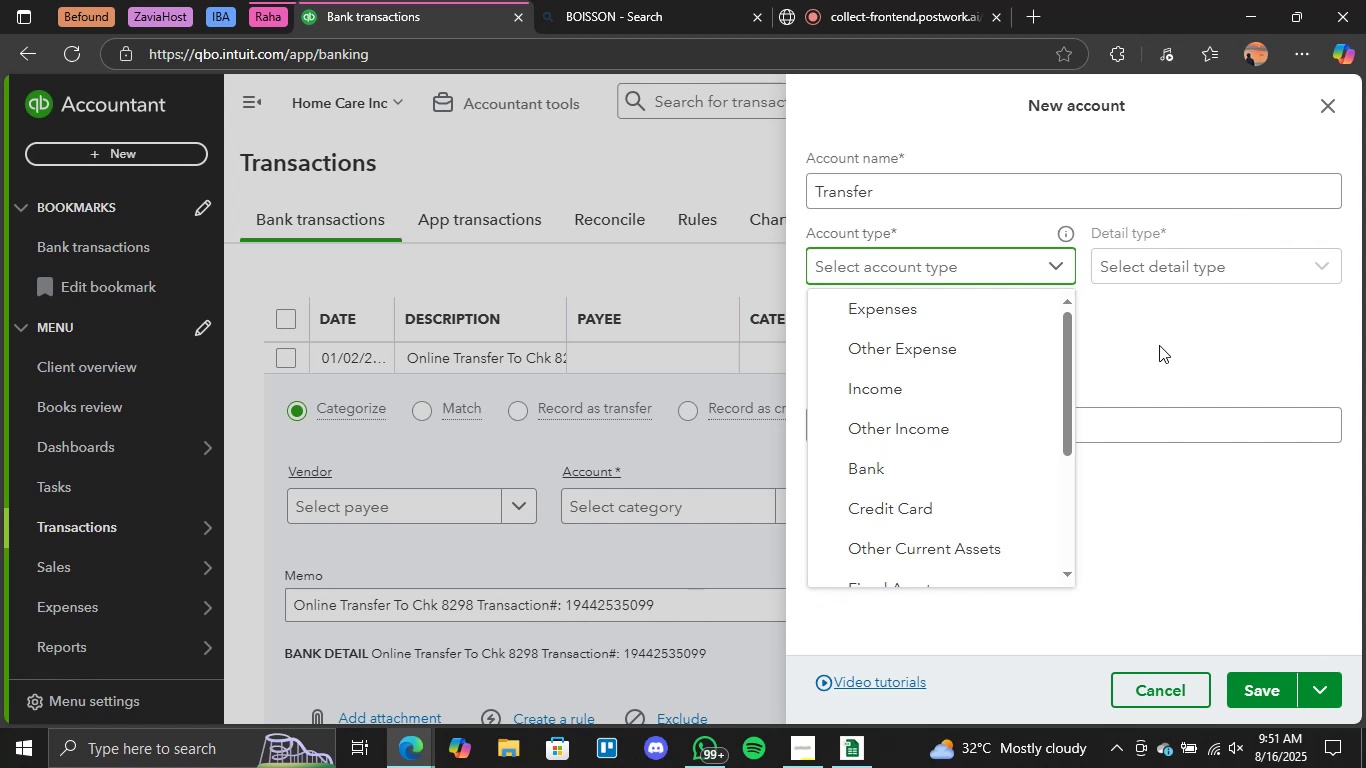 
wait(96.01)
 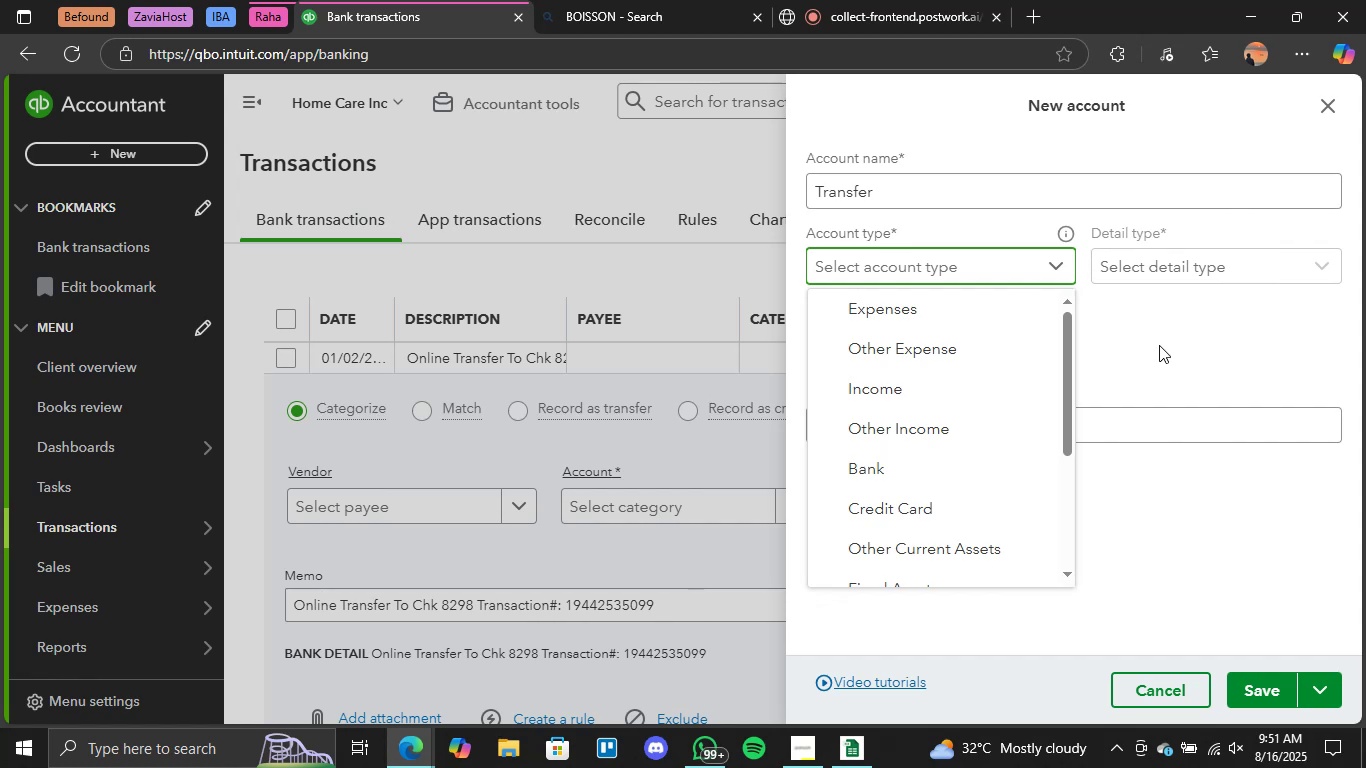 
scroll: coordinate [921, 397], scroll_direction: up, amount: 3.0
 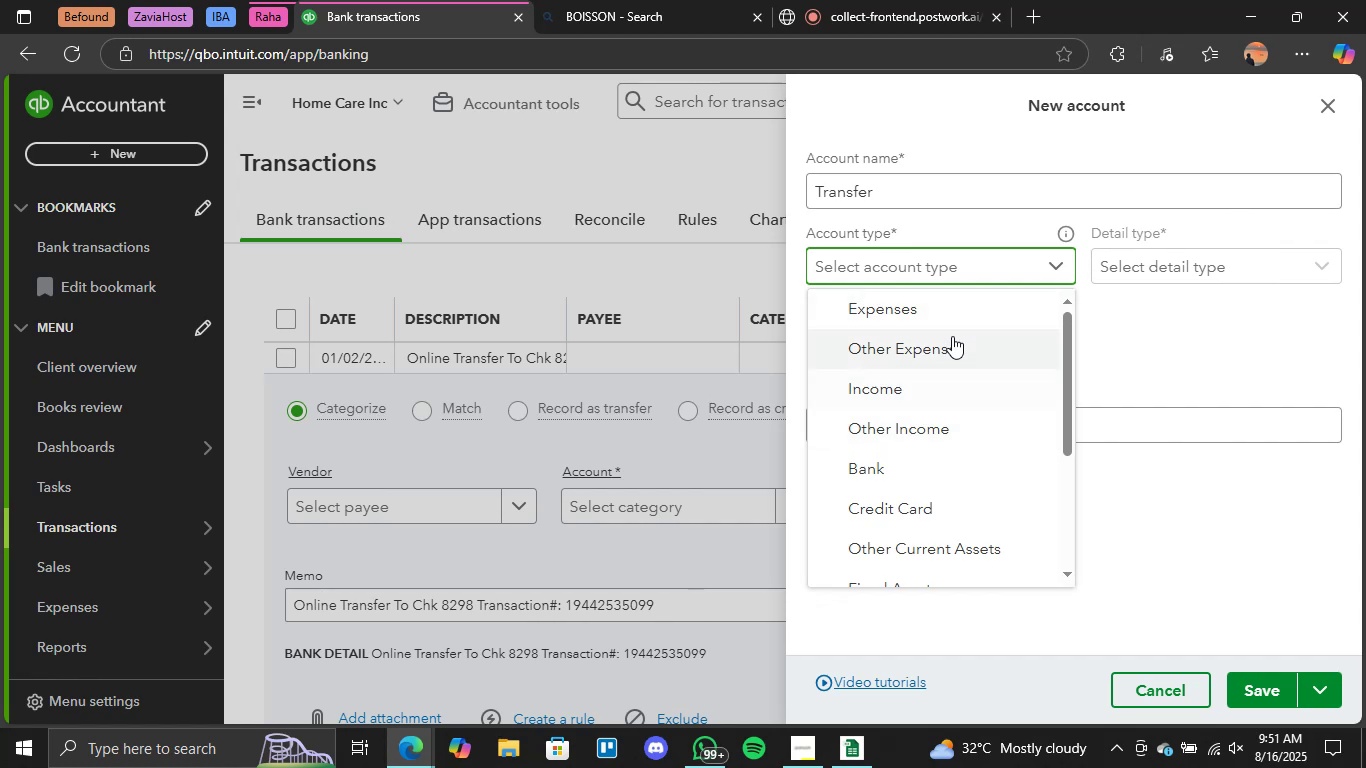 
scroll: coordinate [971, 372], scroll_direction: down, amount: 2.0
 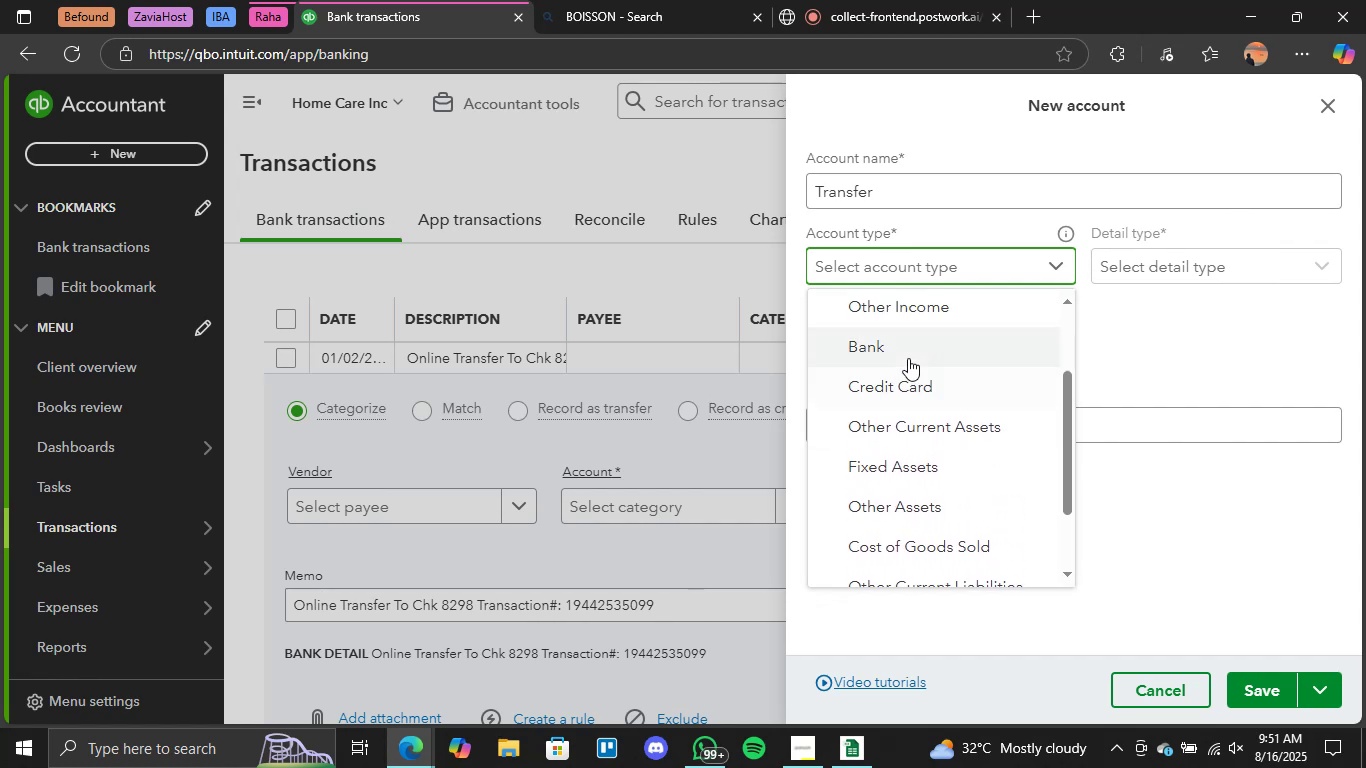 
left_click([907, 357])
 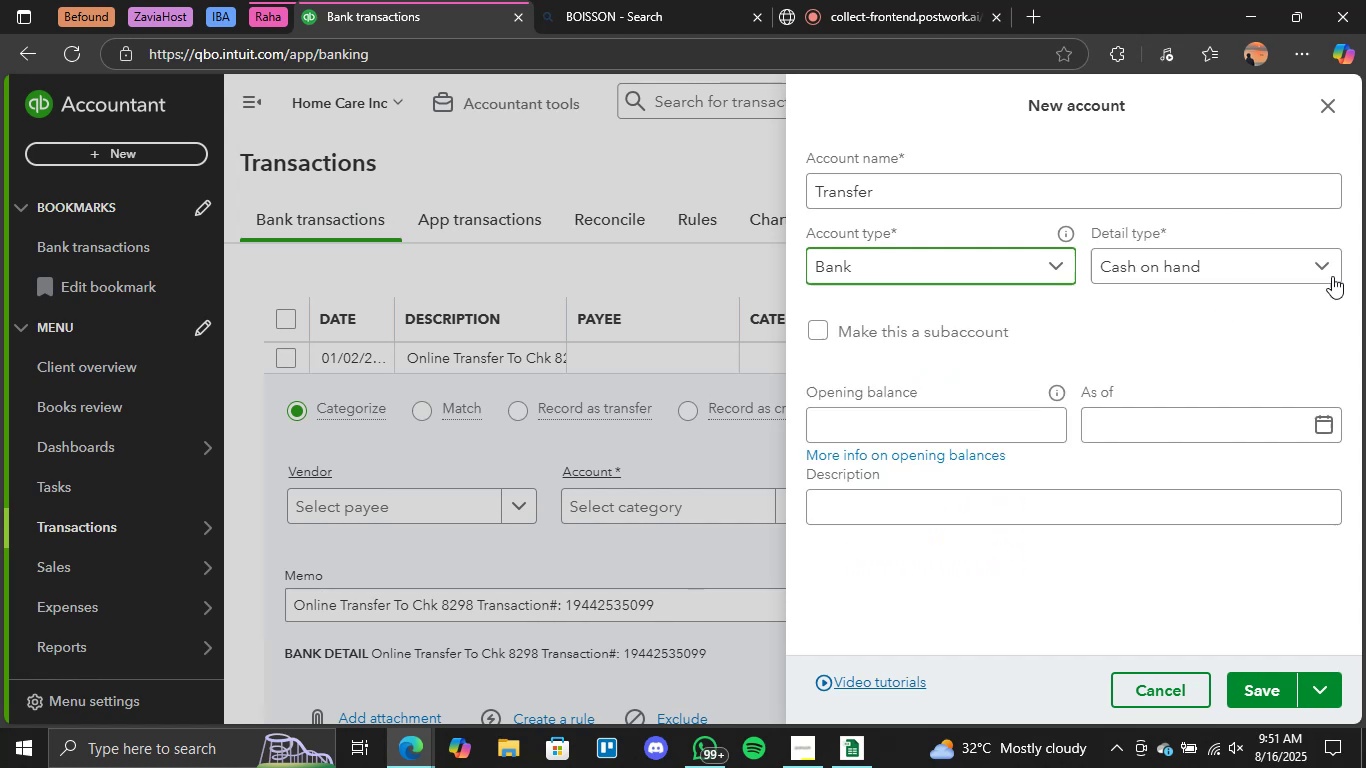 
left_click([1269, 272])
 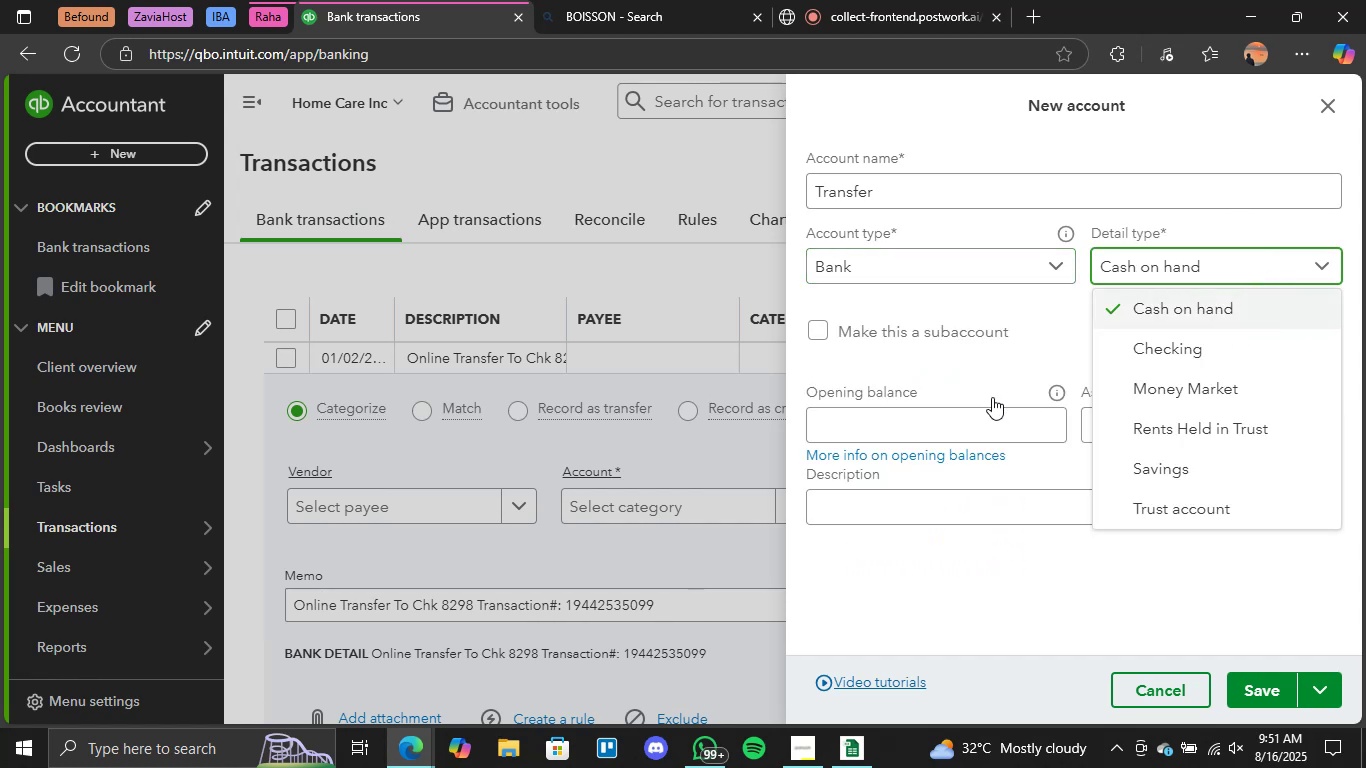 
left_click([1003, 368])
 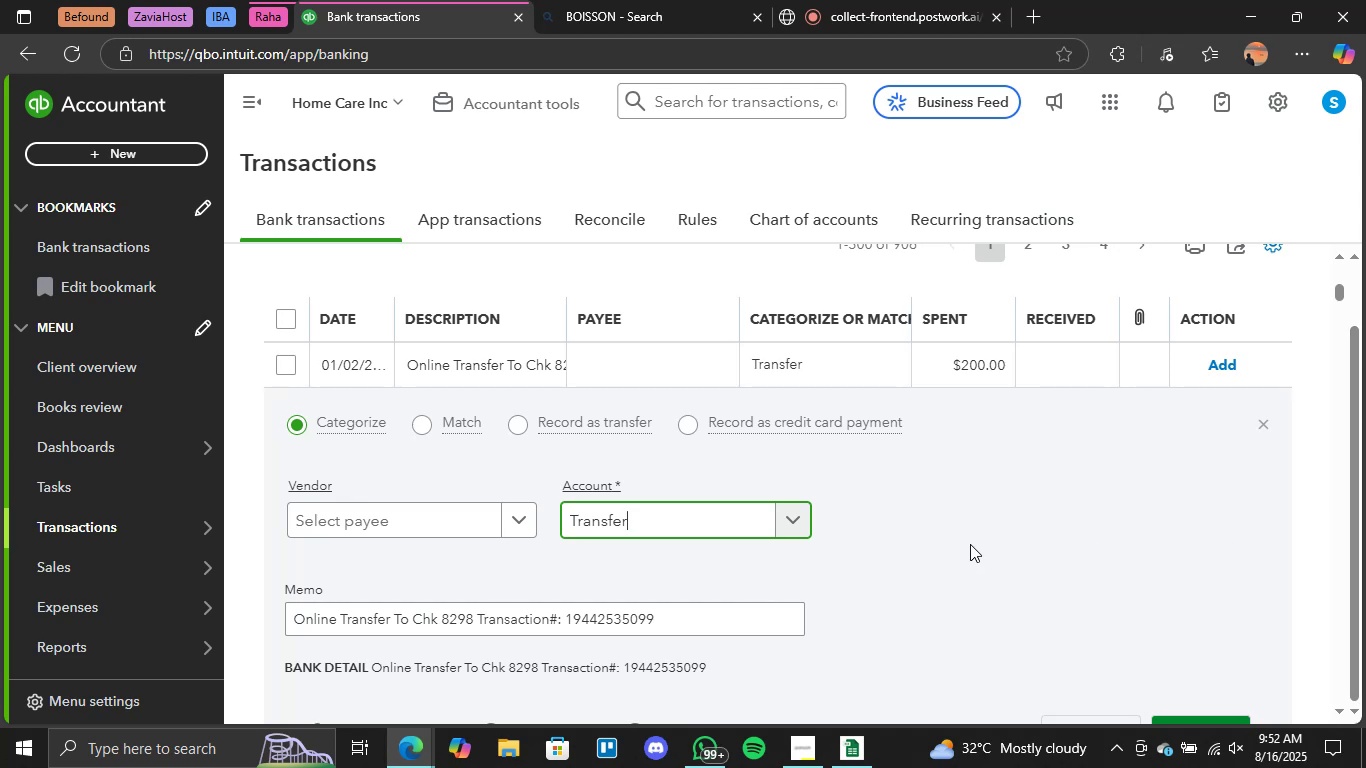 
wait(64.45)
 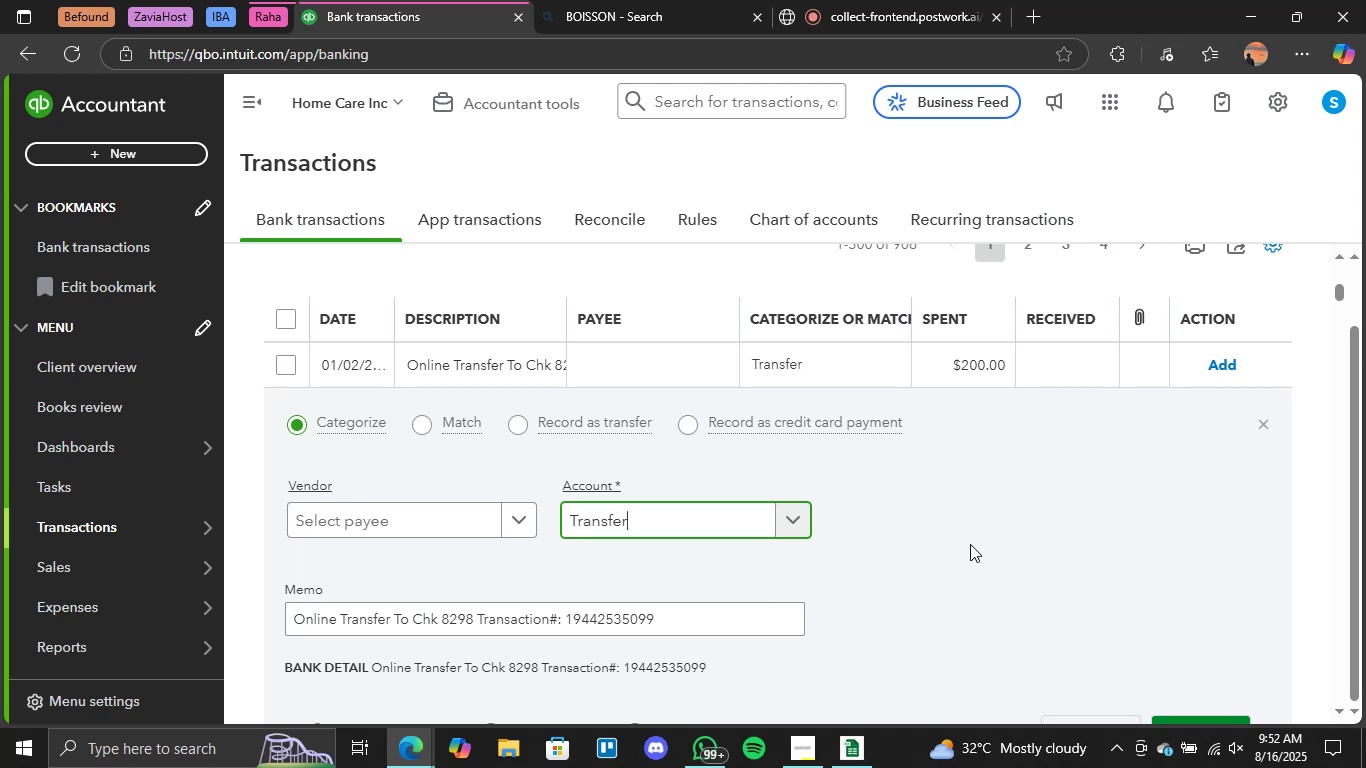 
scroll: coordinate [969, 523], scroll_direction: down, amount: 2.0
 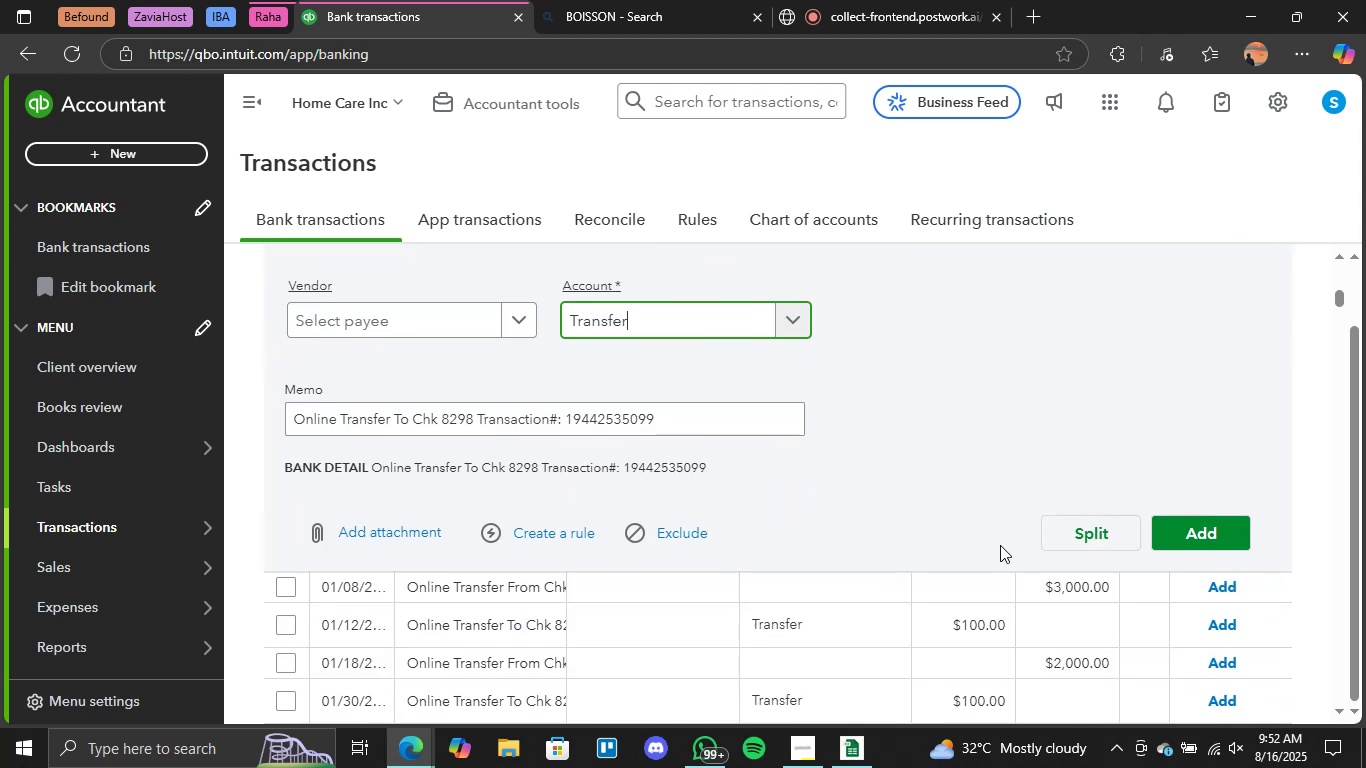 
scroll: coordinate [782, 448], scroll_direction: up, amount: 3.0
 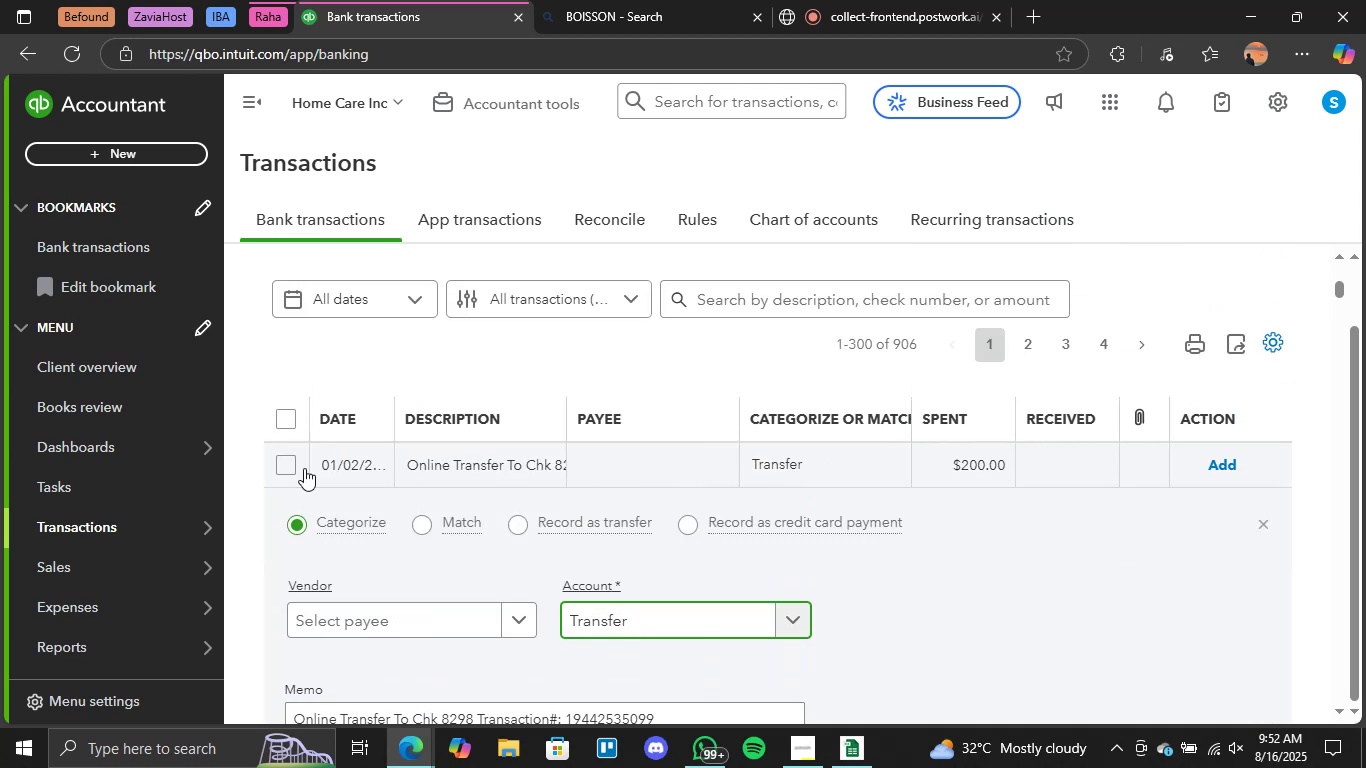 
left_click([286, 465])
 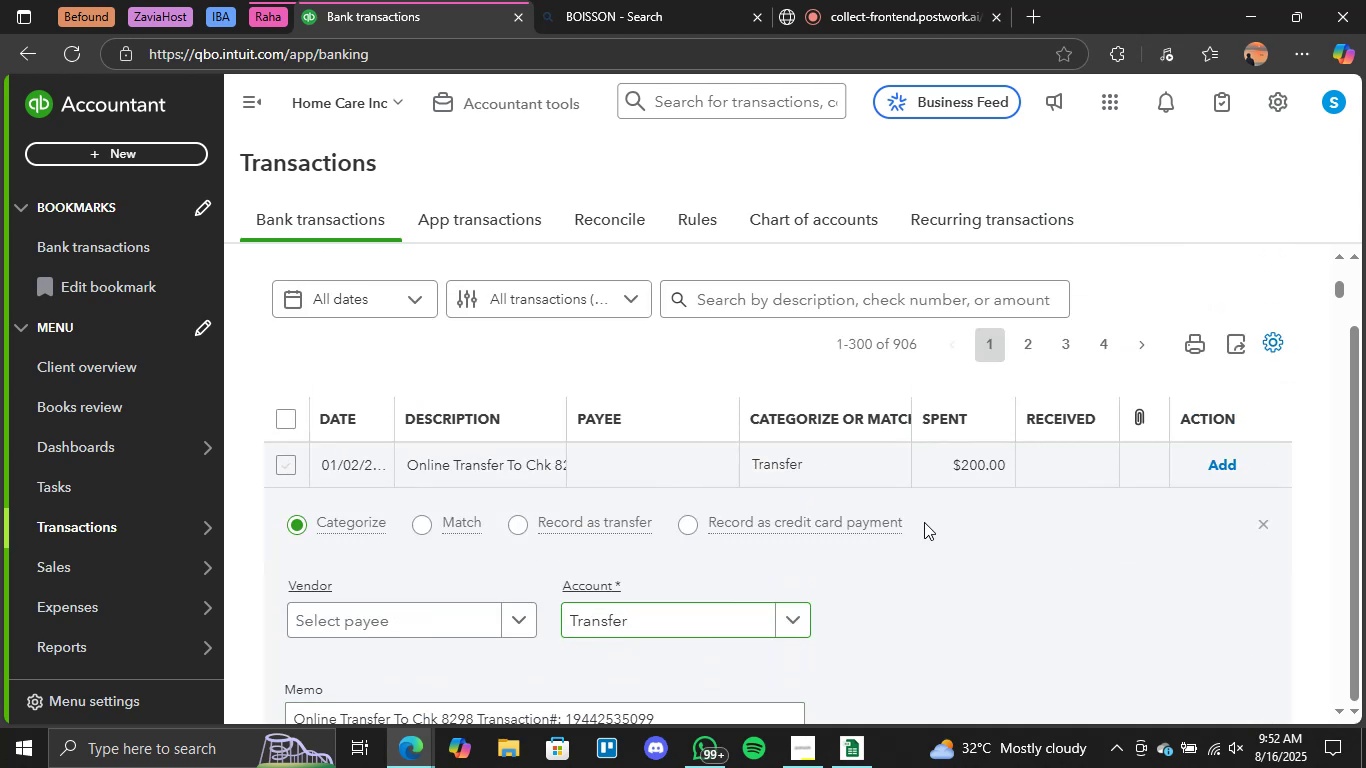 
scroll: coordinate [924, 524], scroll_direction: down, amount: 1.0
 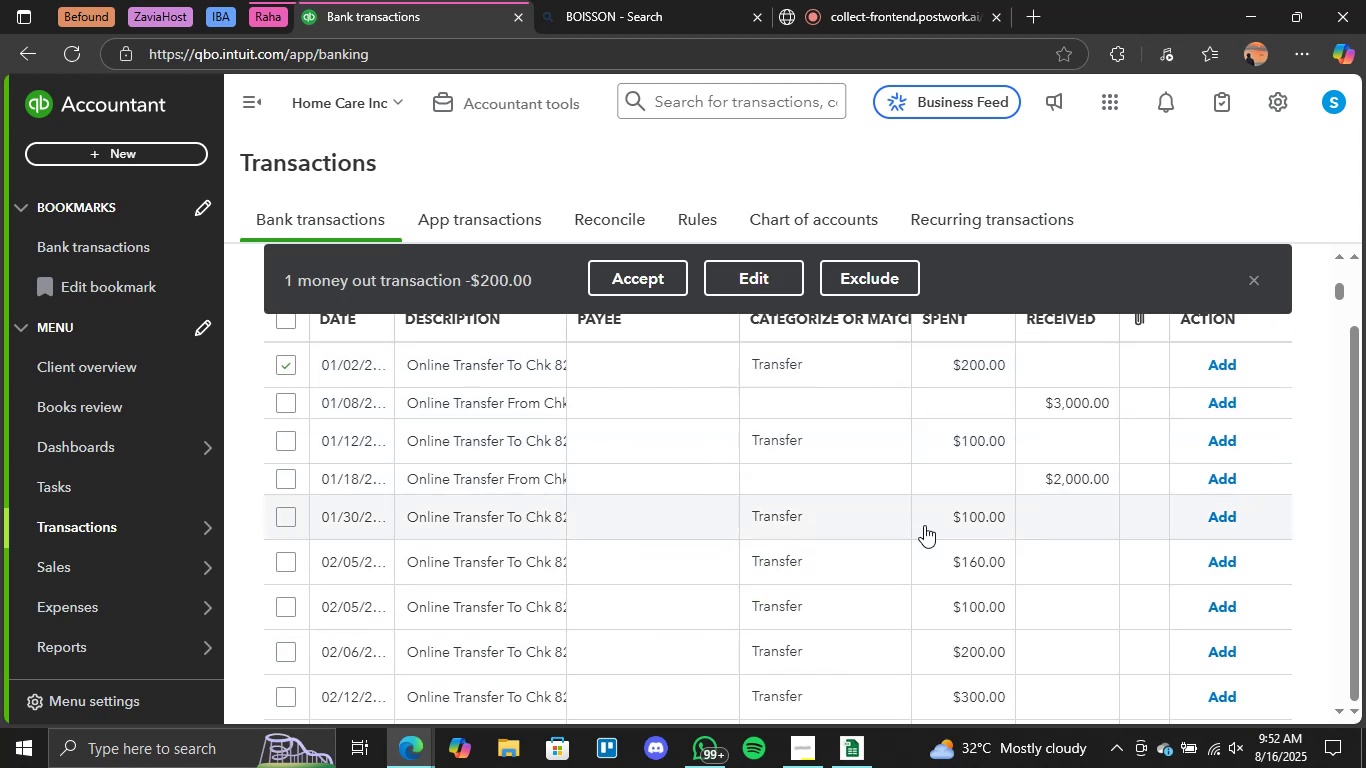 
scroll: coordinate [922, 524], scroll_direction: up, amount: 1.0
 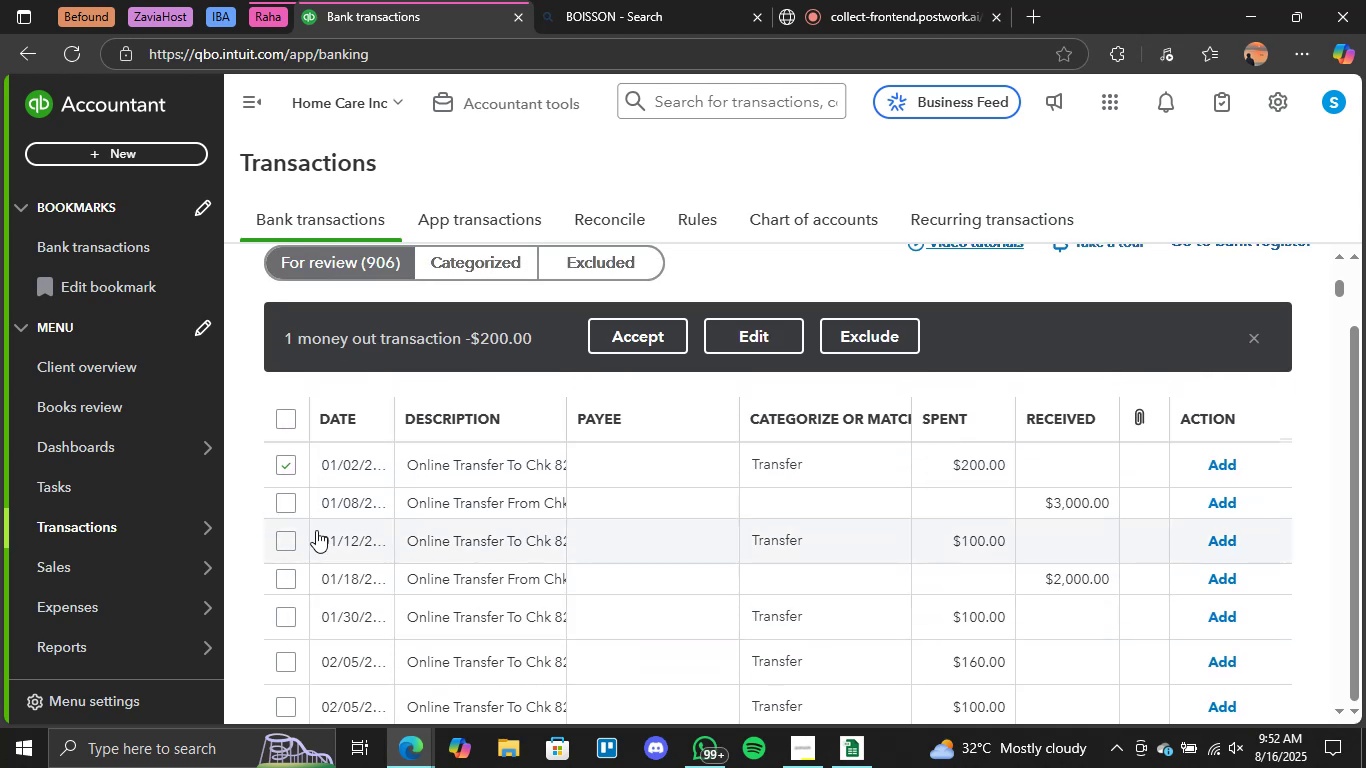 
left_click([286, 537])
 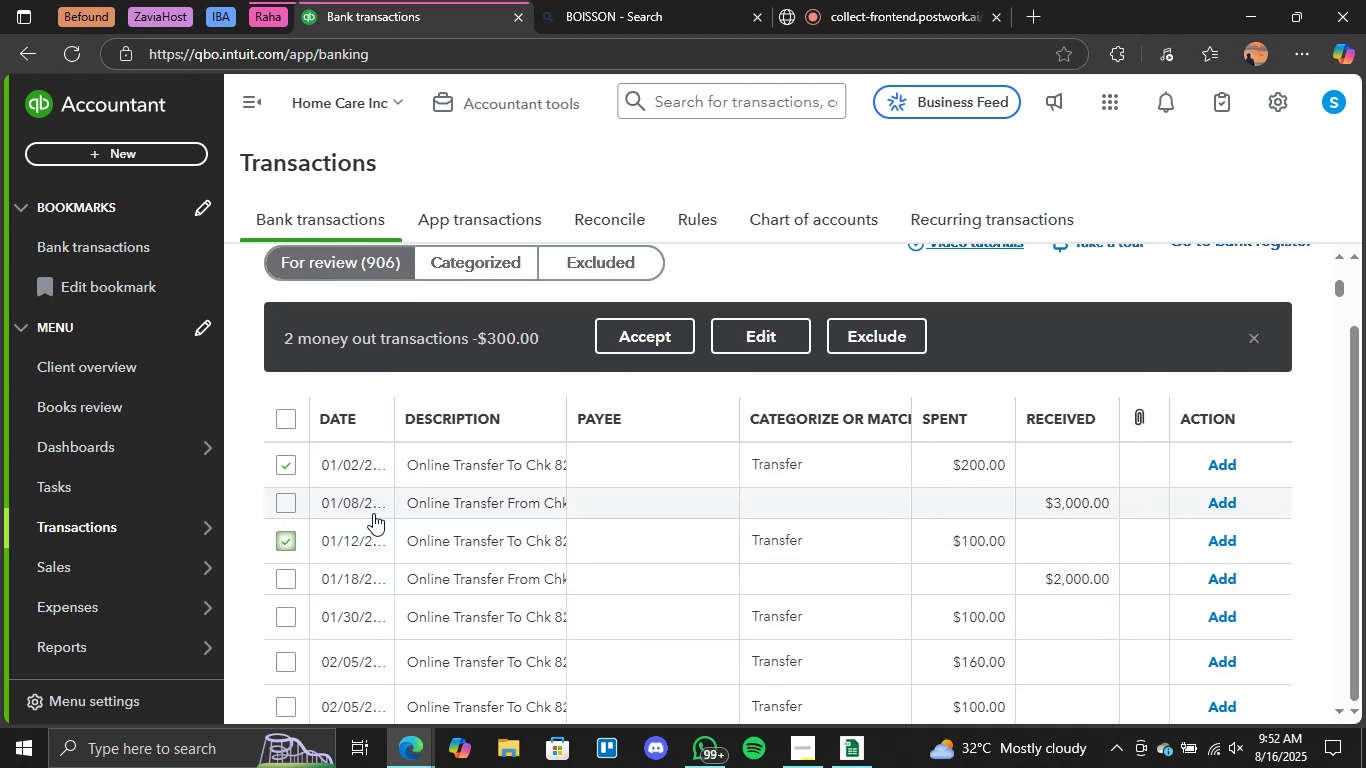 
scroll: coordinate [560, 554], scroll_direction: down, amount: 1.0
 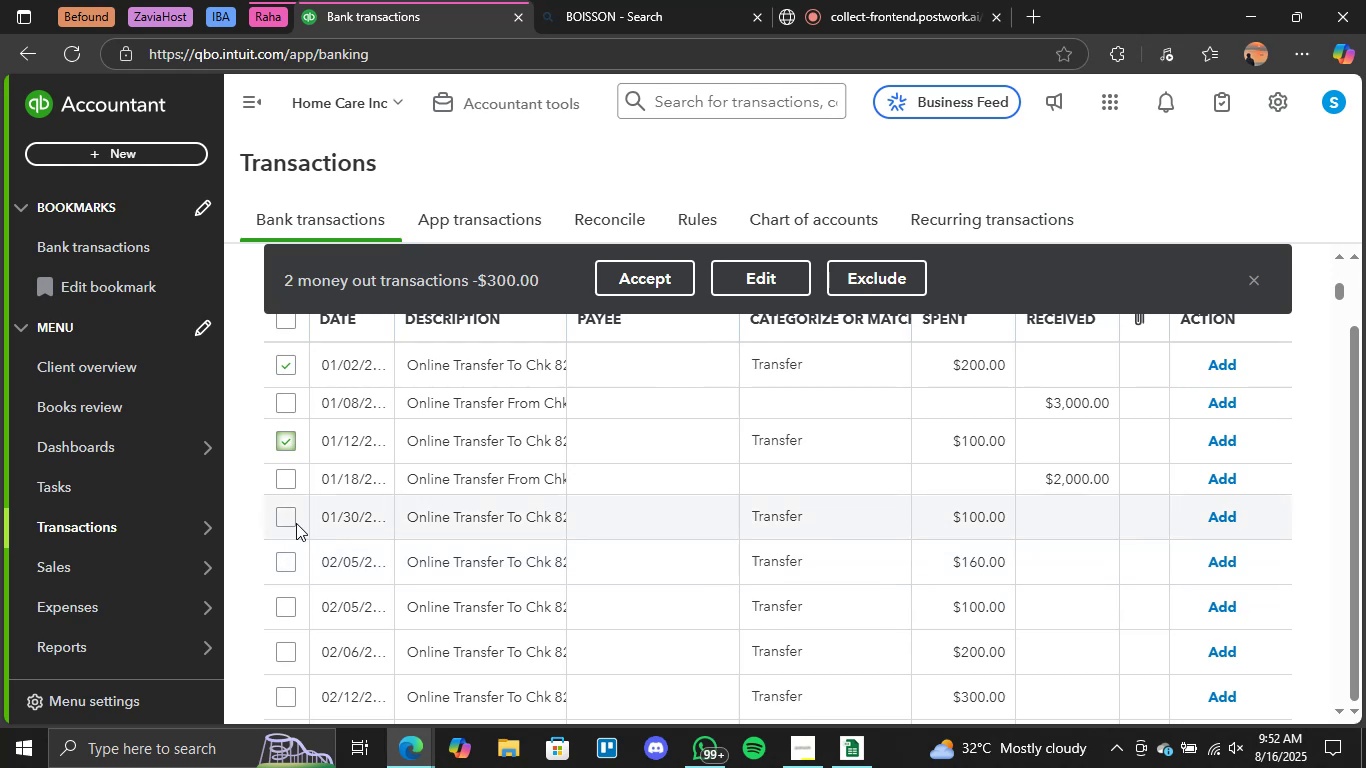 
left_click([295, 522])
 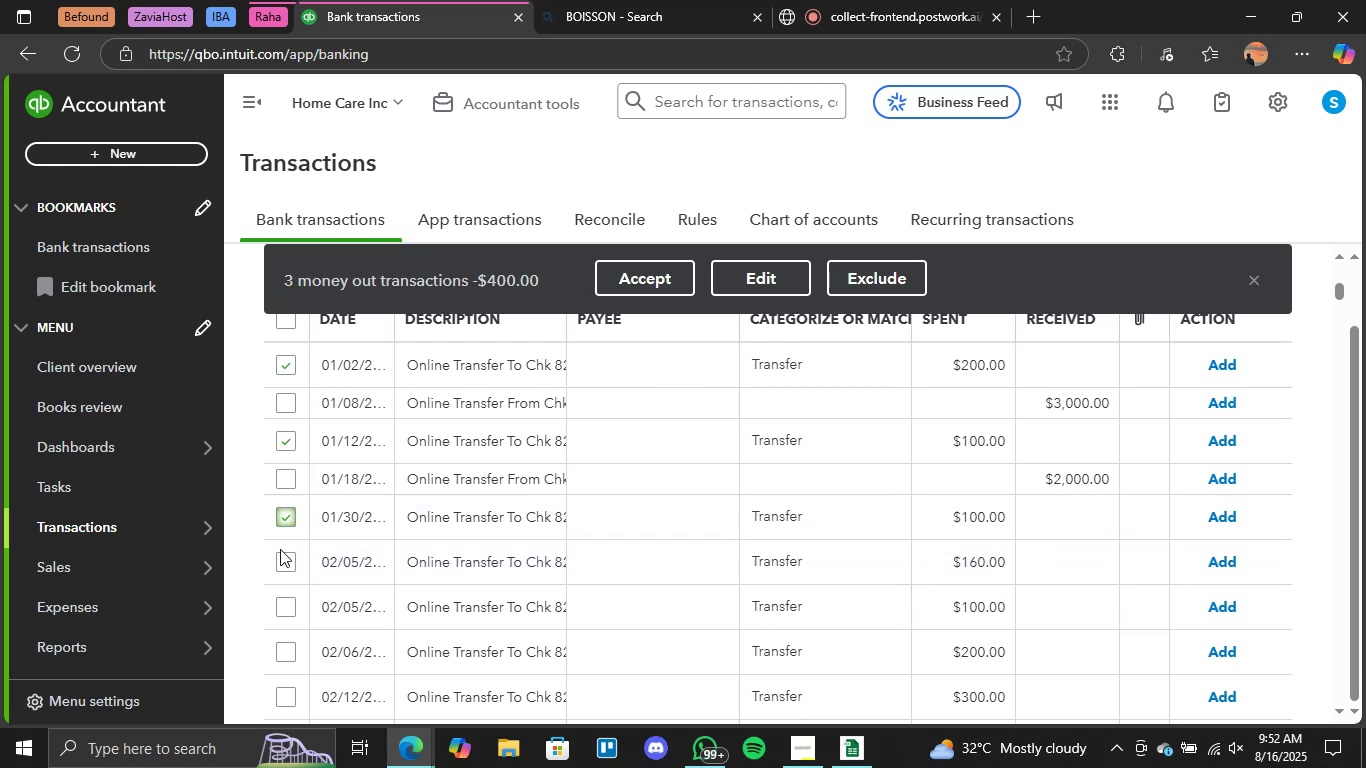 
left_click([287, 559])
 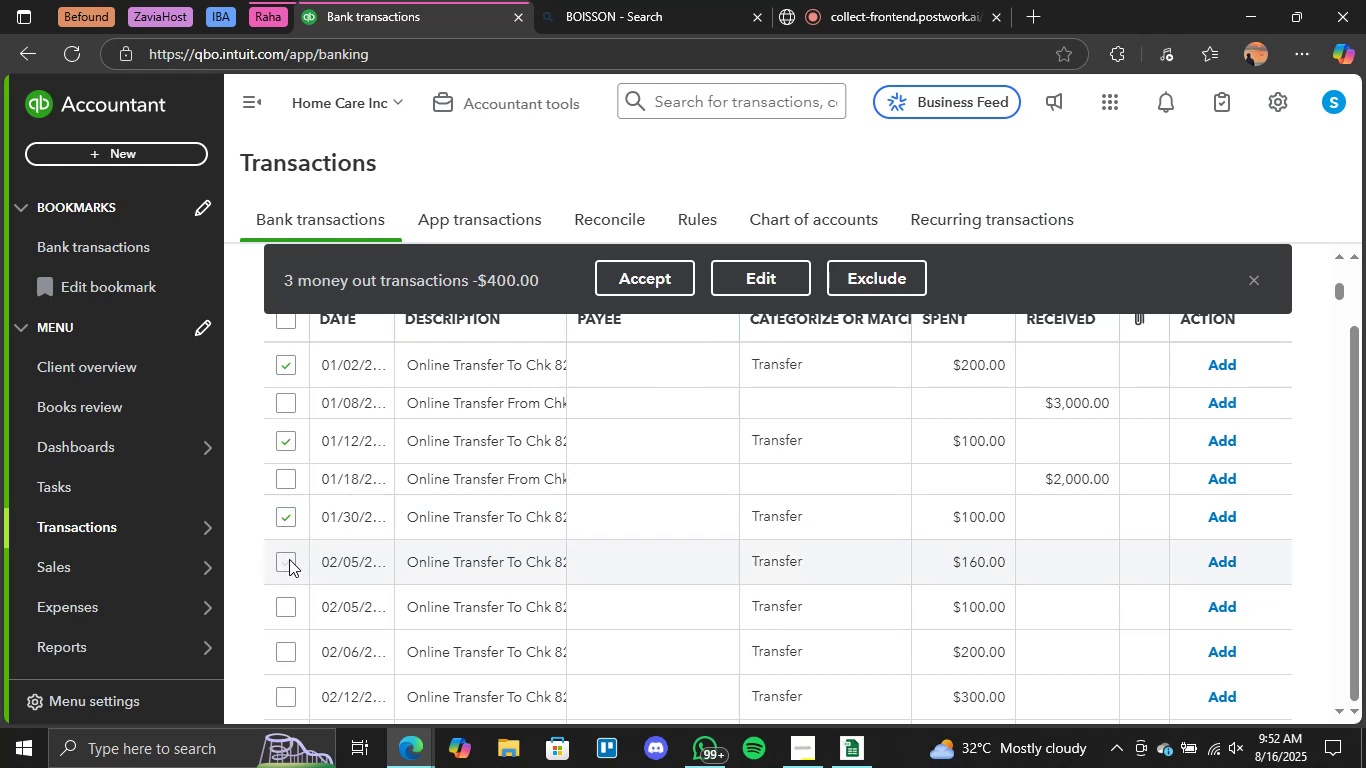 
scroll: coordinate [327, 556], scroll_direction: down, amount: 2.0
 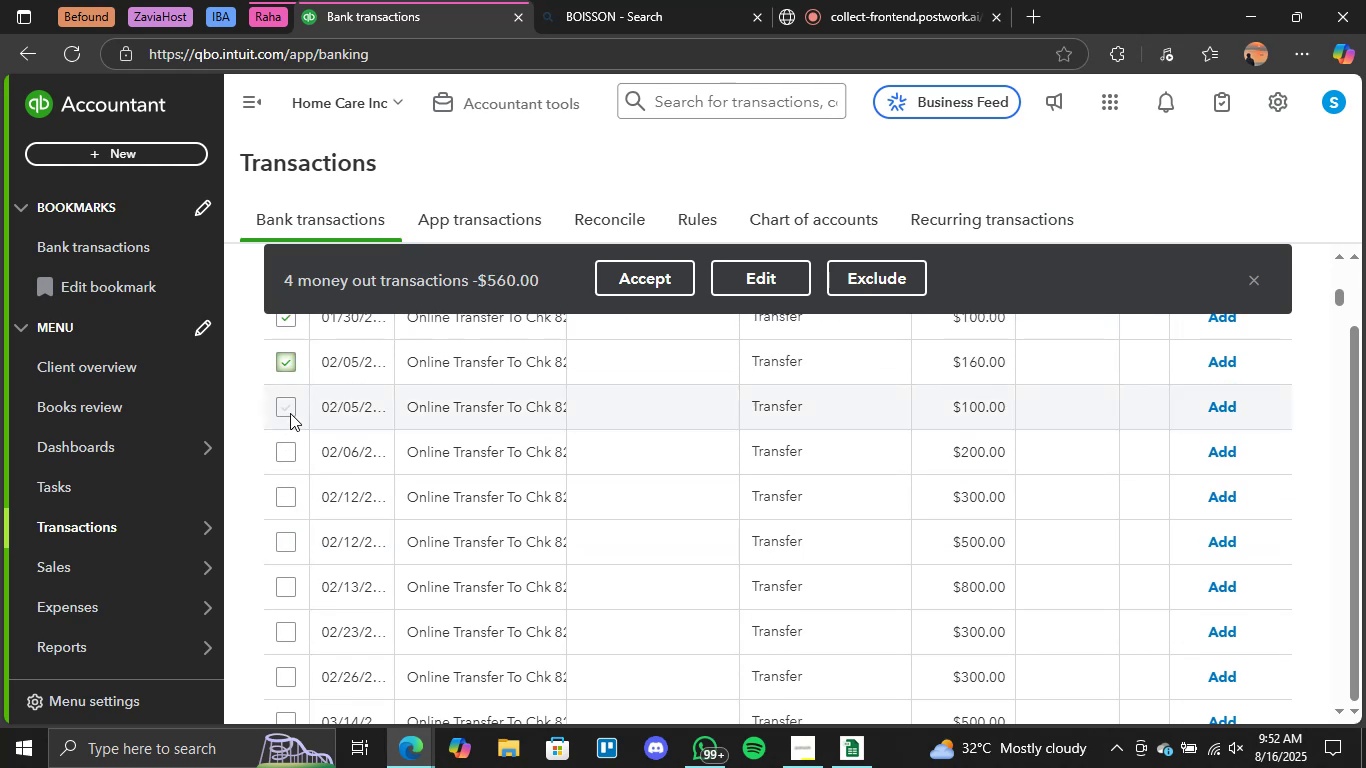 
double_click([281, 455])
 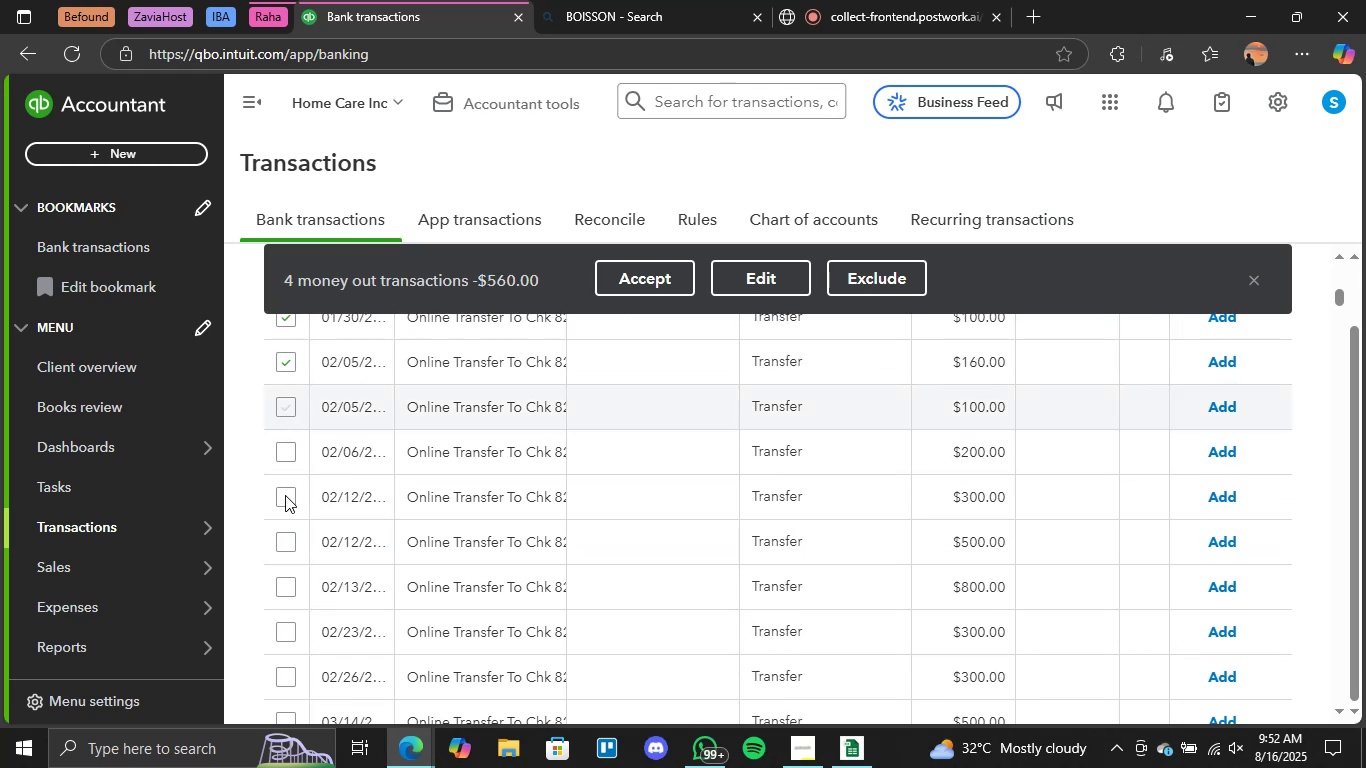 
triple_click([285, 495])
 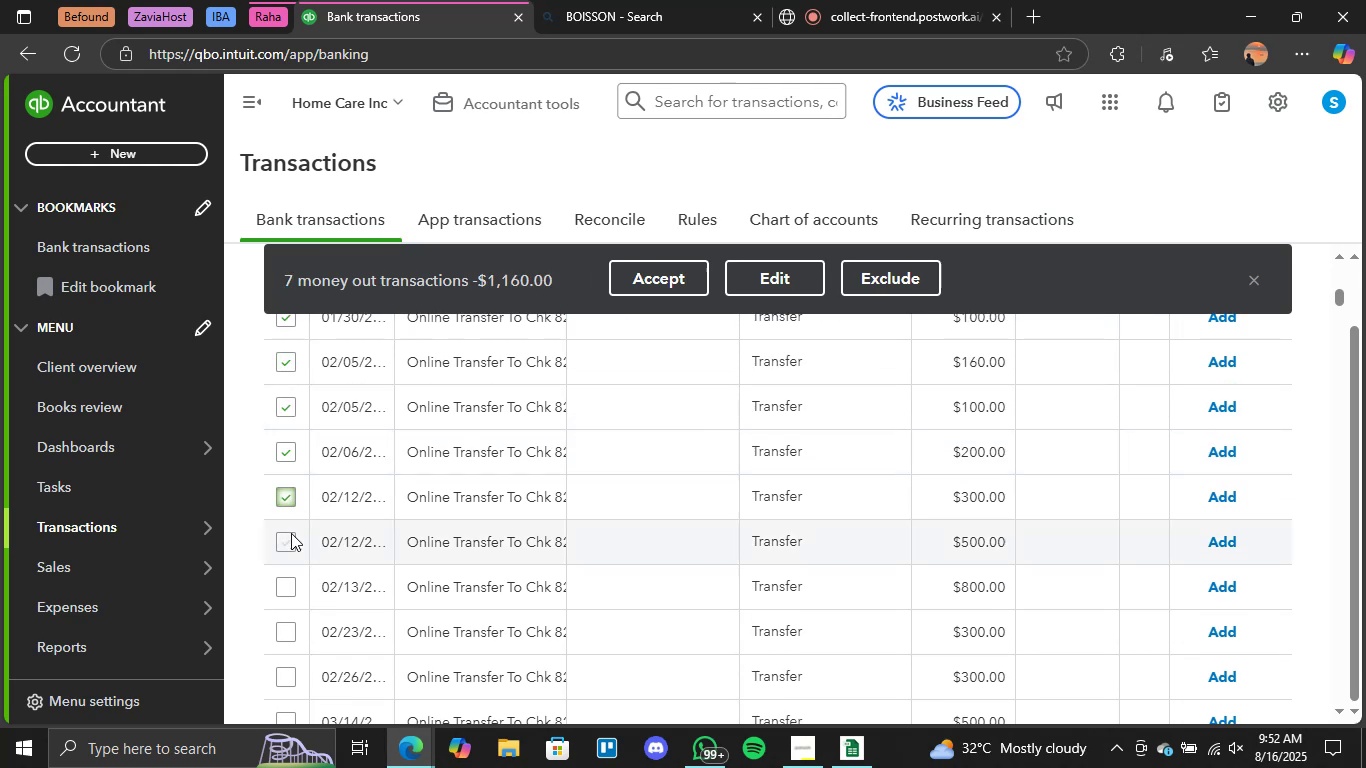 
left_click([289, 540])
 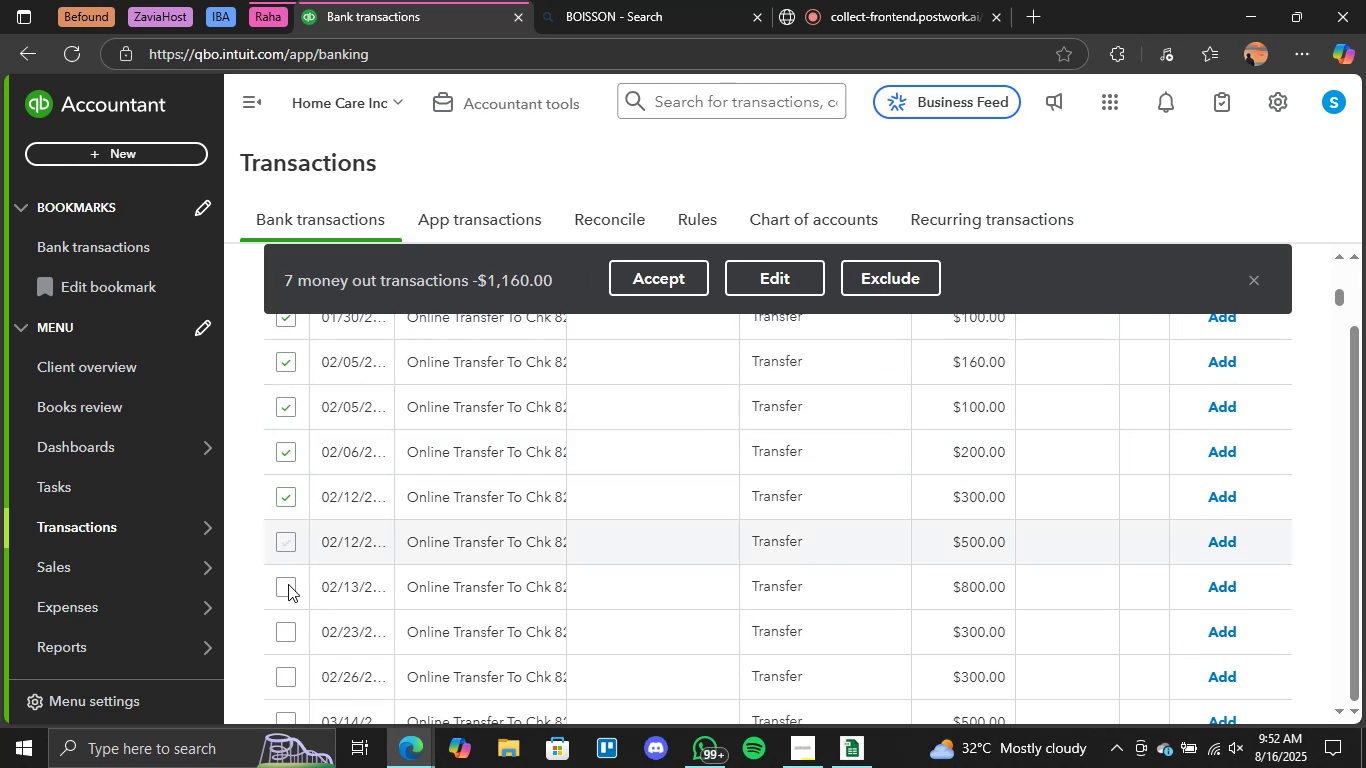 
left_click([287, 585])
 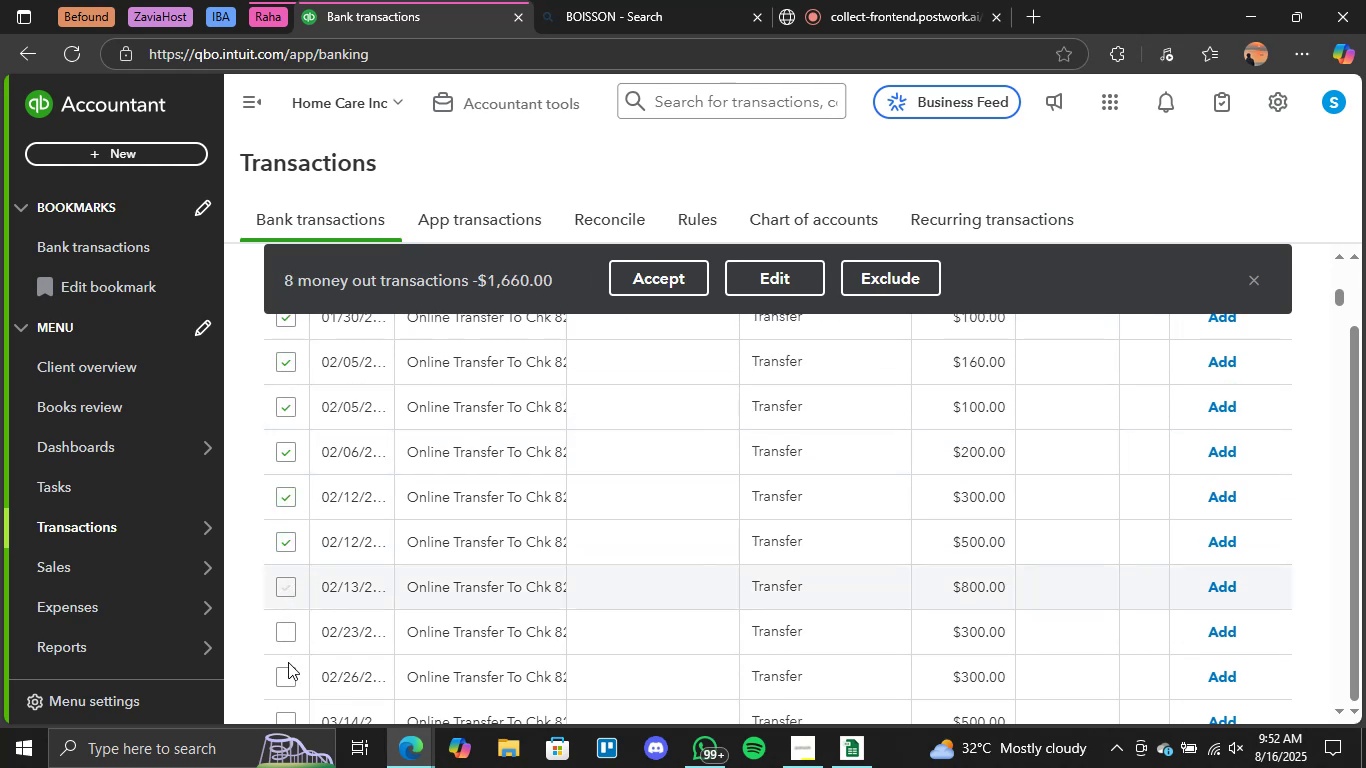 
double_click([287, 683])
 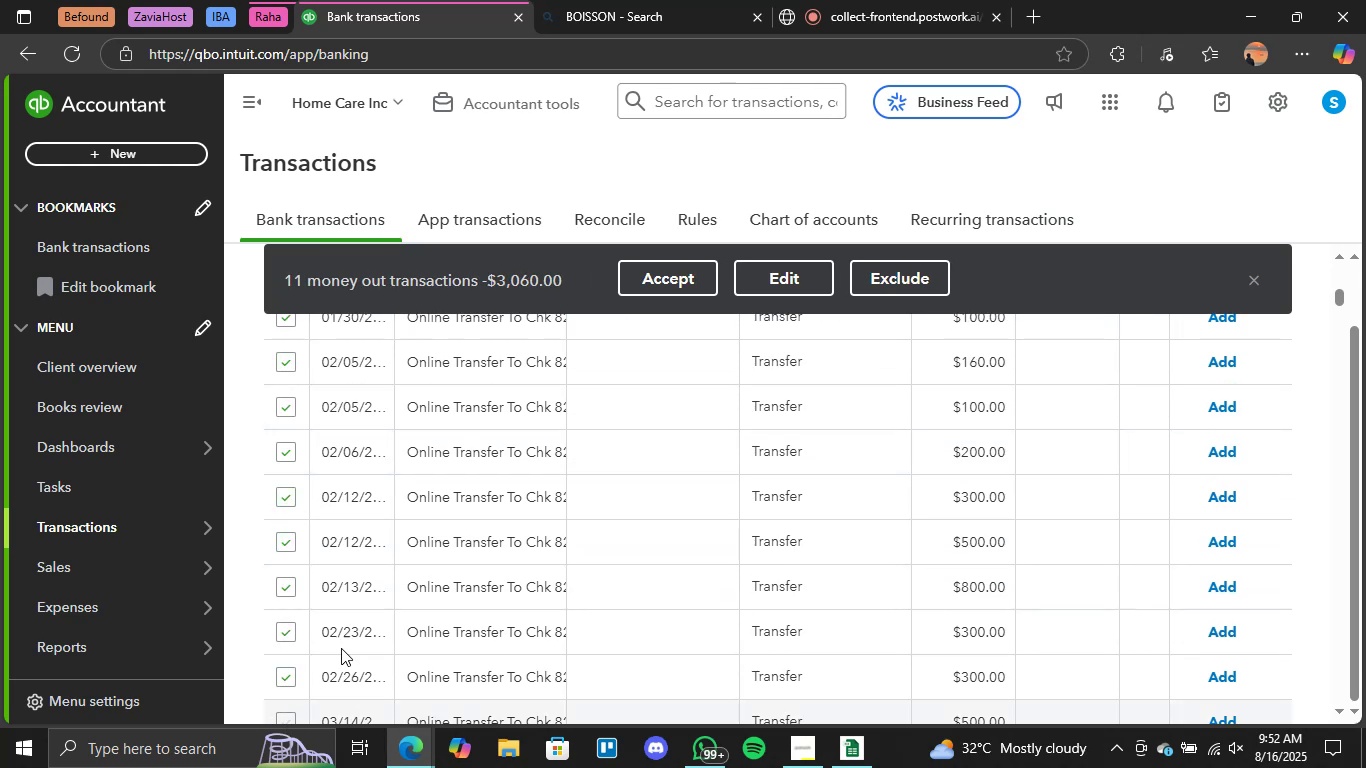 
scroll: coordinate [424, 590], scroll_direction: down, amount: 3.0
 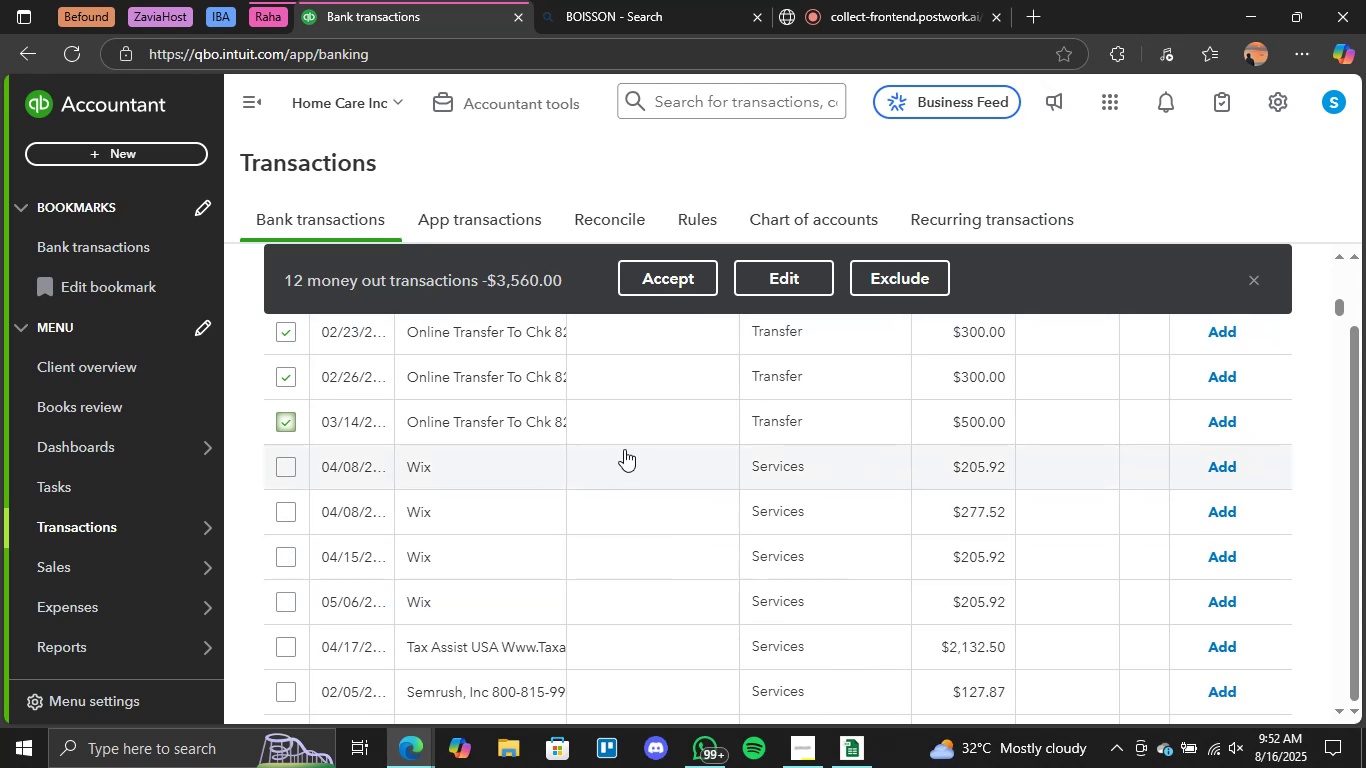 
left_click([681, 279])
 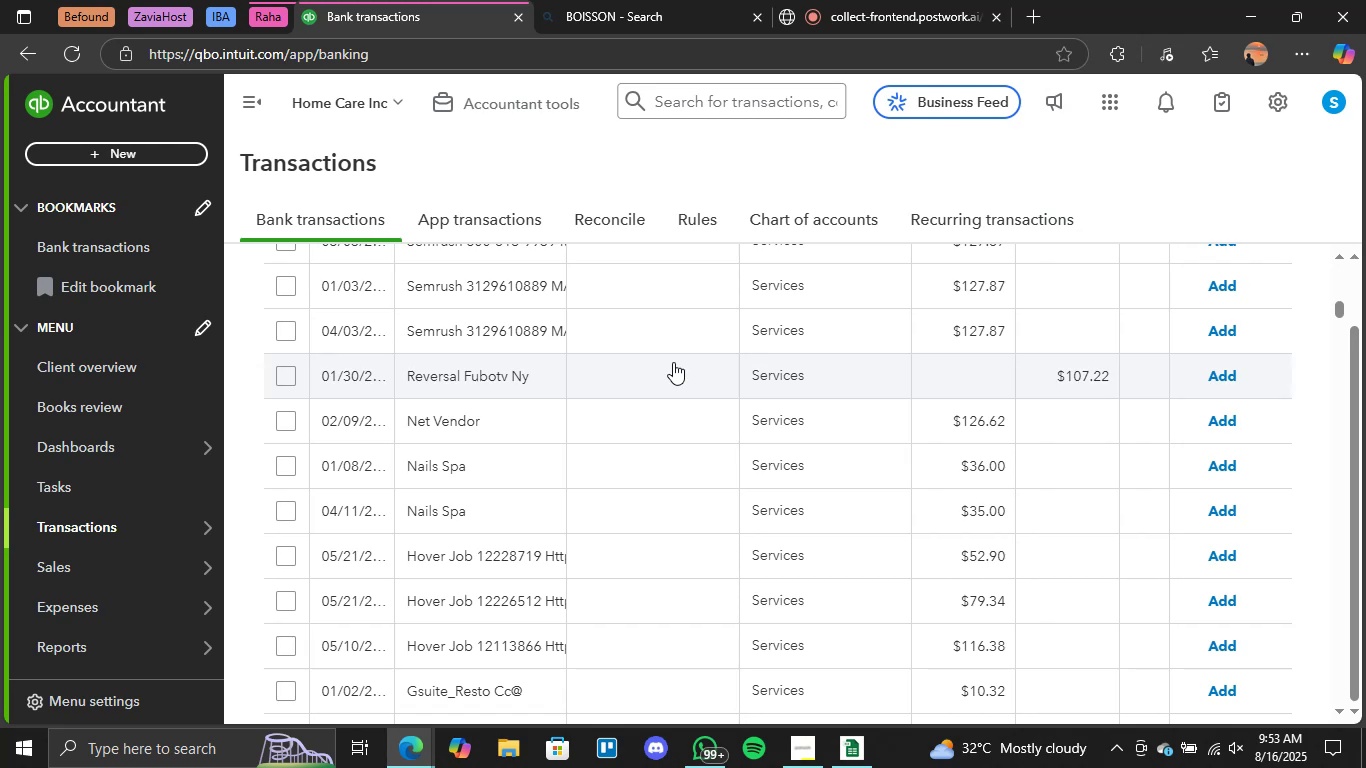 
wait(33.82)
 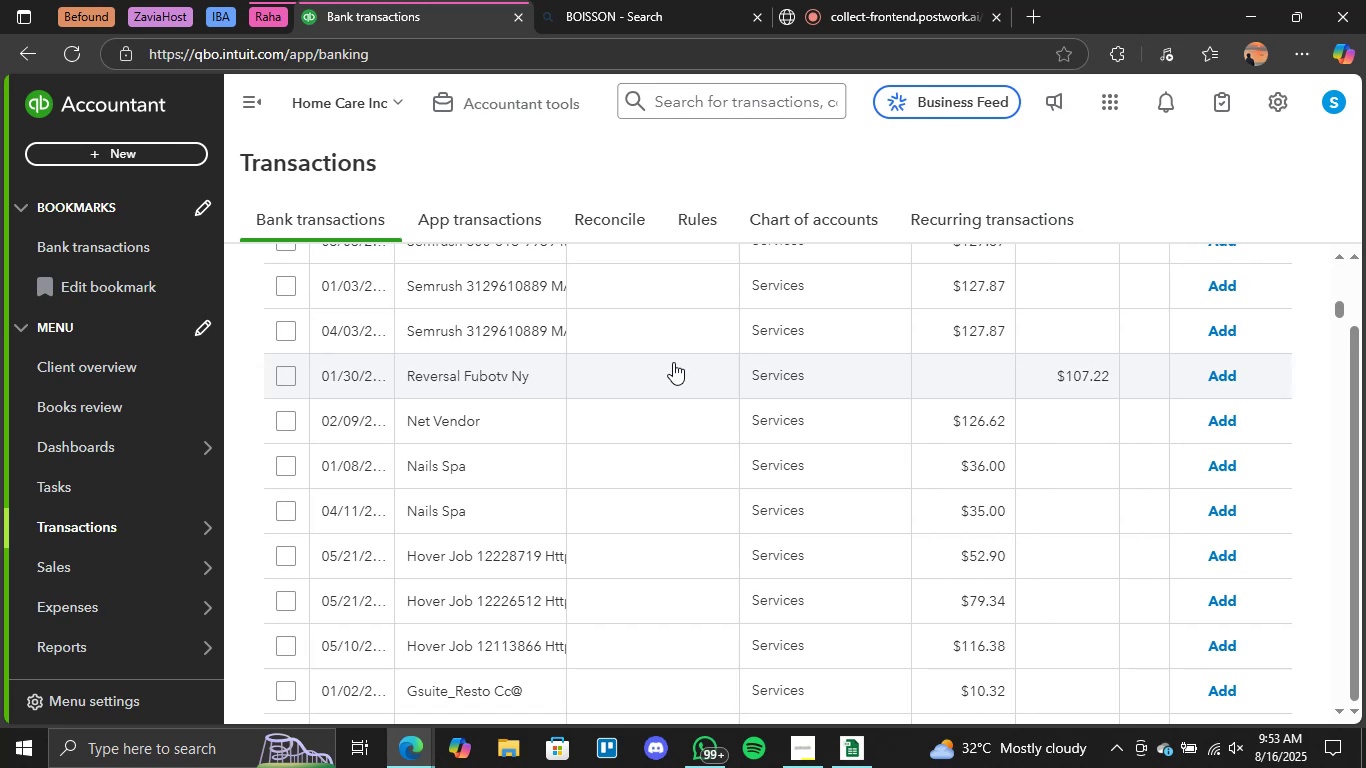 
scroll: coordinate [706, 438], scroll_direction: up, amount: 6.0
 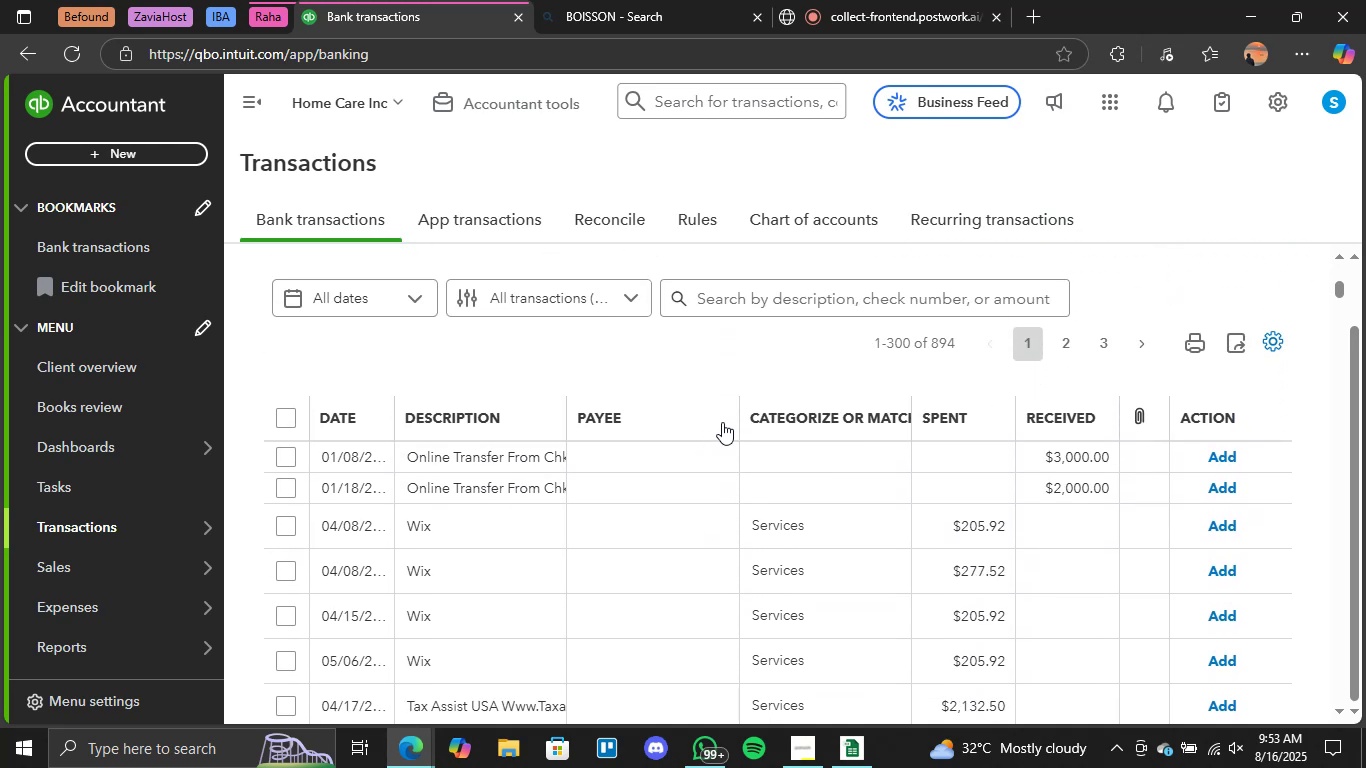 
scroll: coordinate [724, 429], scroll_direction: down, amount: 1.0
 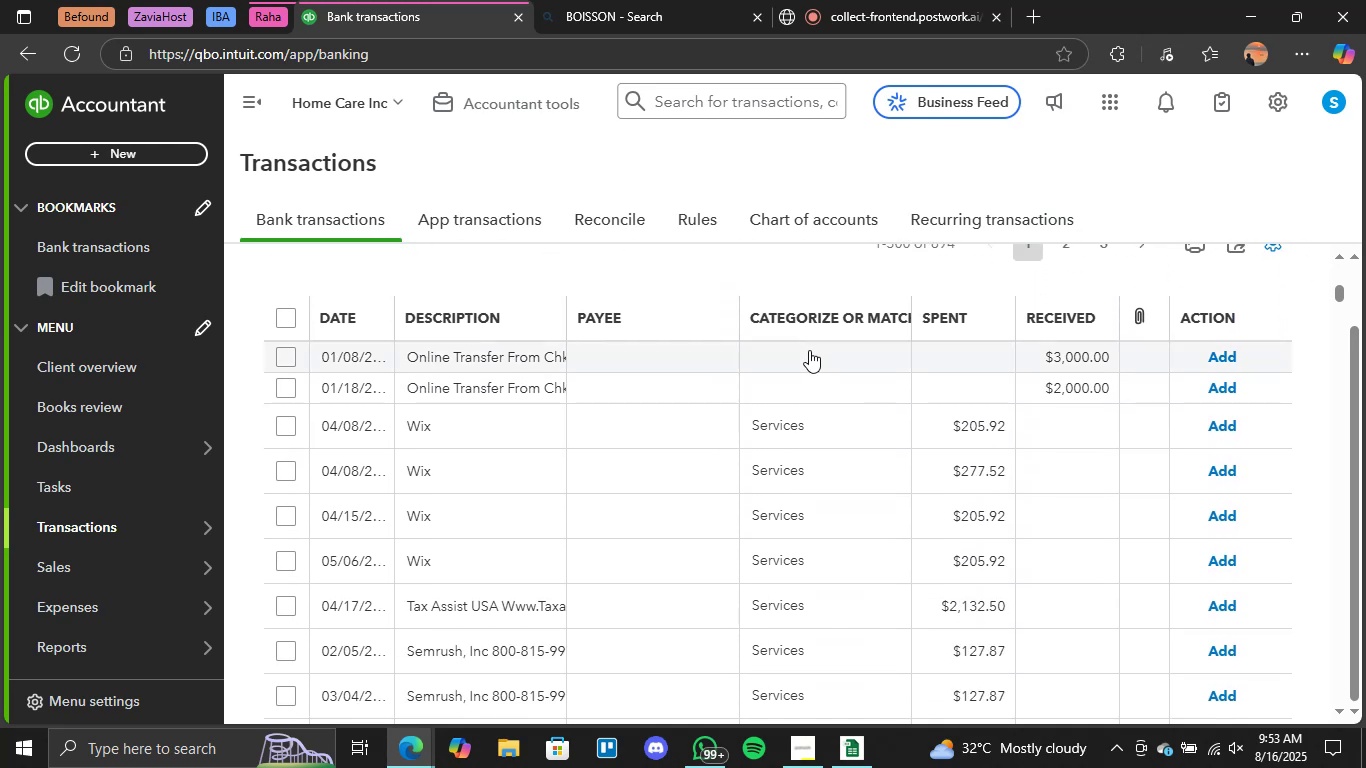 
left_click([809, 350])
 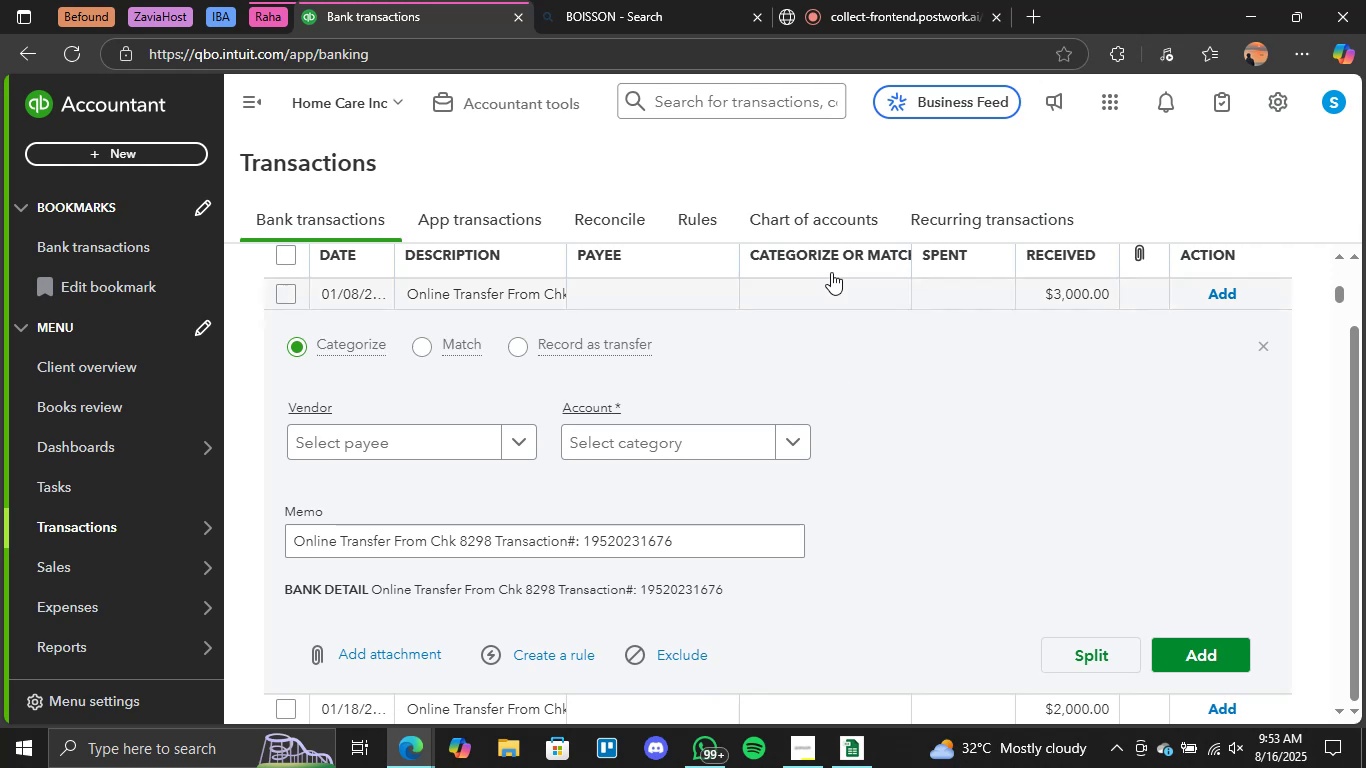 
left_click([792, 446])
 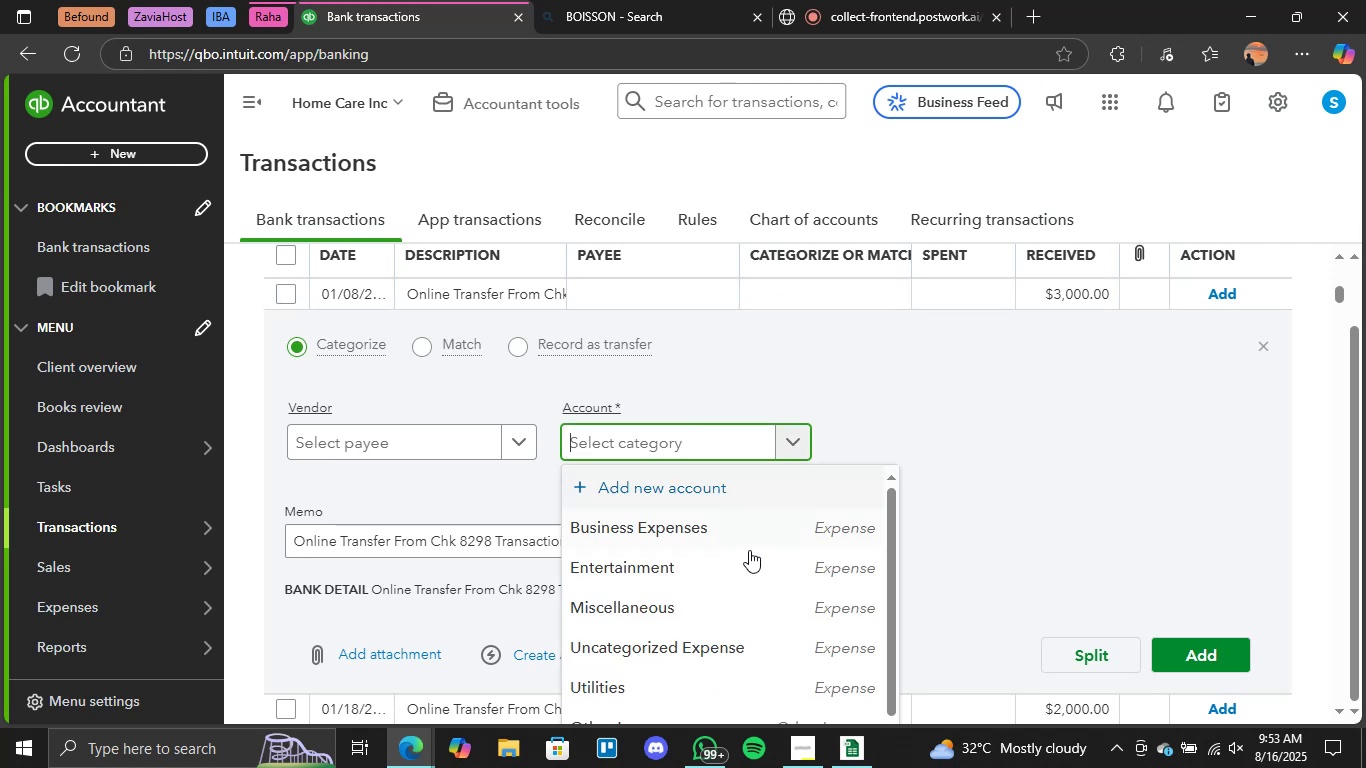 
scroll: coordinate [701, 575], scroll_direction: down, amount: 9.0
 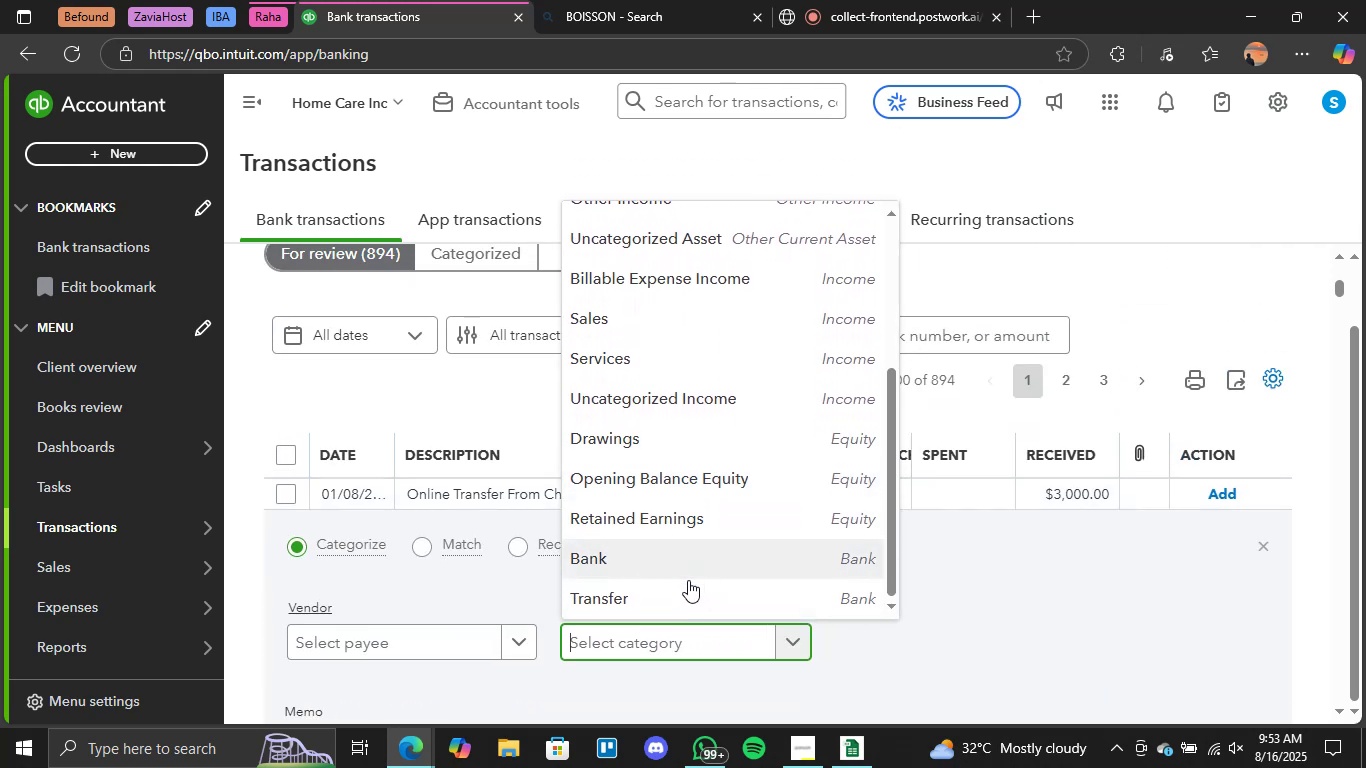 
left_click([677, 595])
 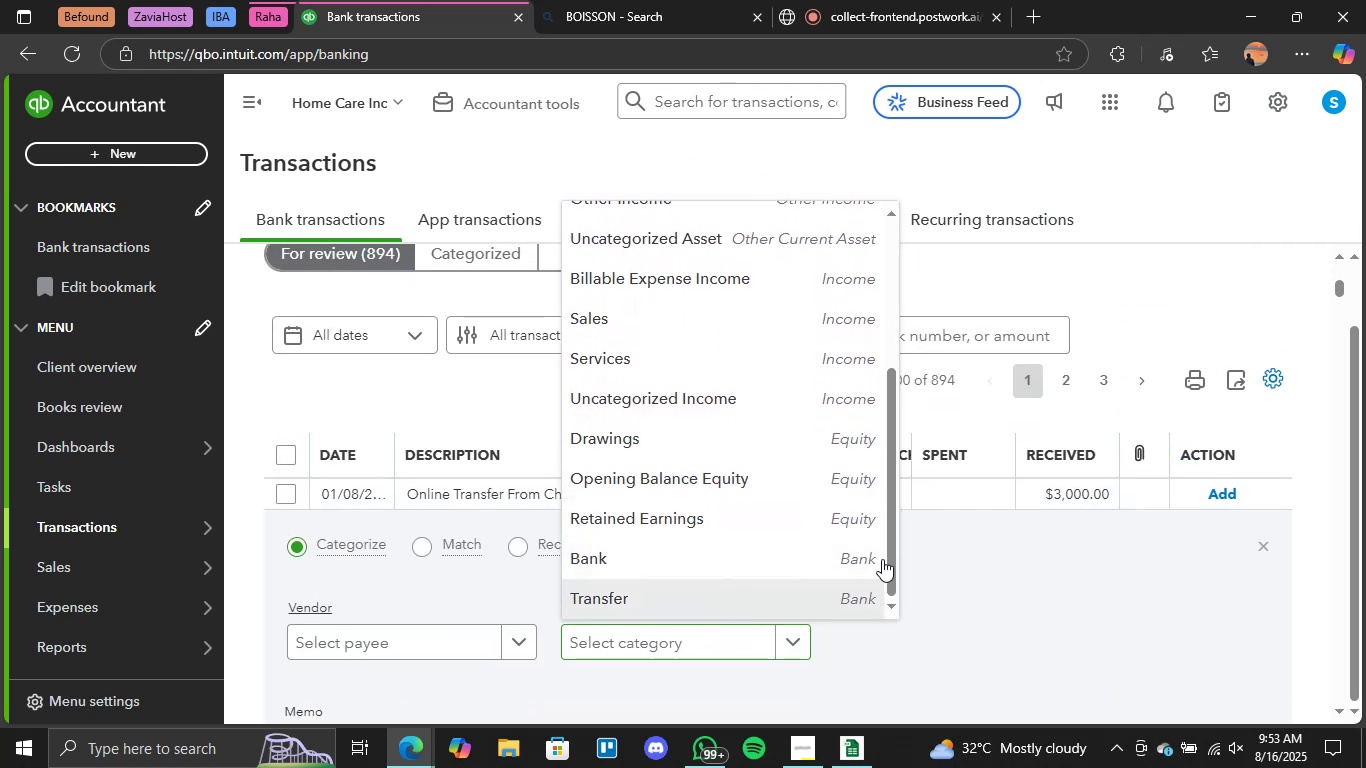 
scroll: coordinate [353, 460], scroll_direction: down, amount: 2.0
 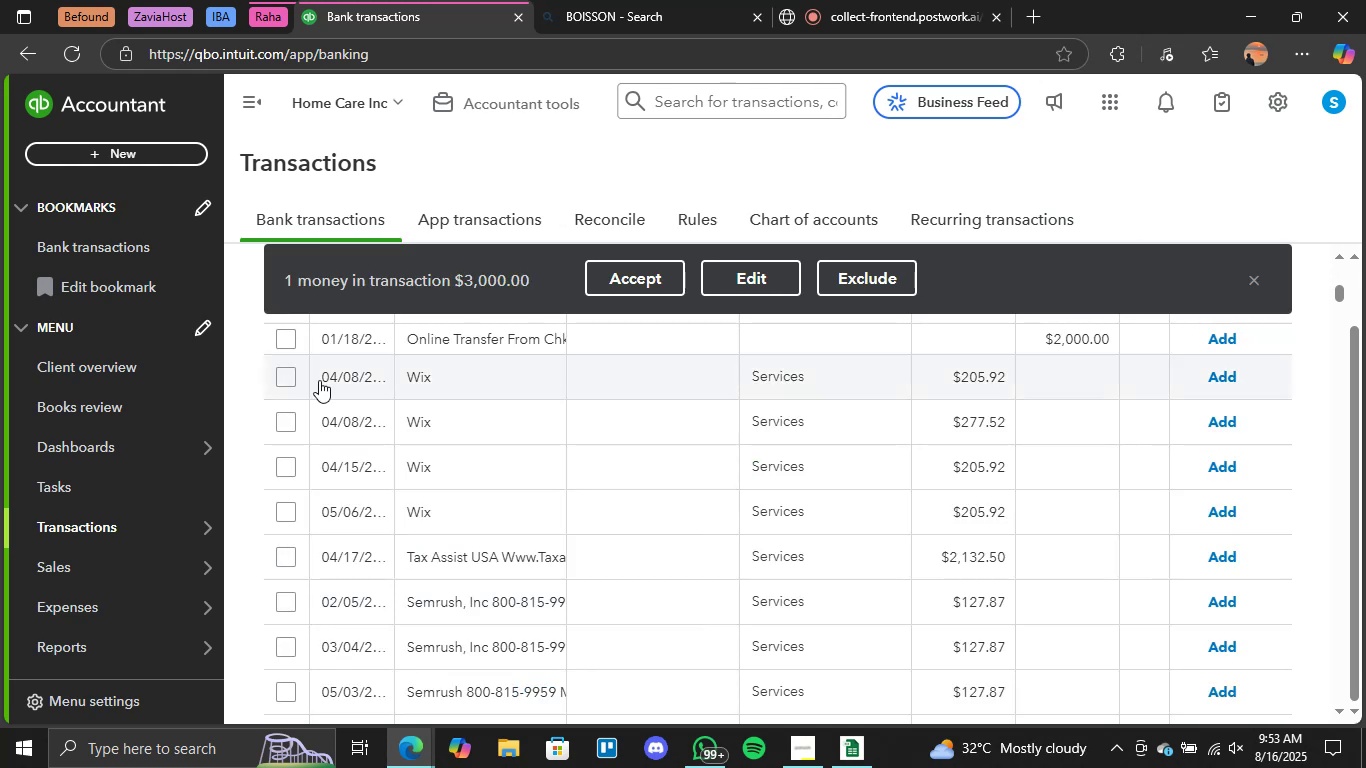 
scroll: coordinate [710, 439], scroll_direction: up, amount: 2.0
 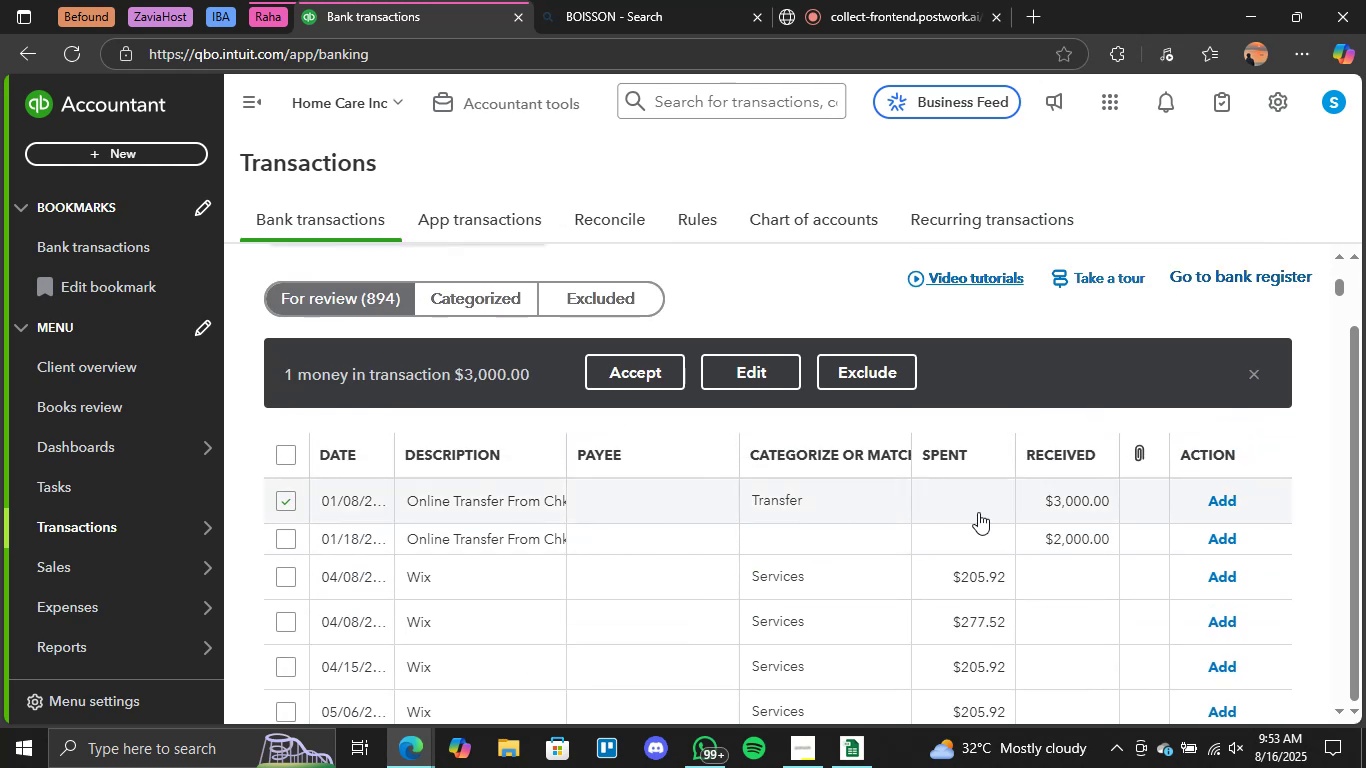 
left_click([1205, 501])
 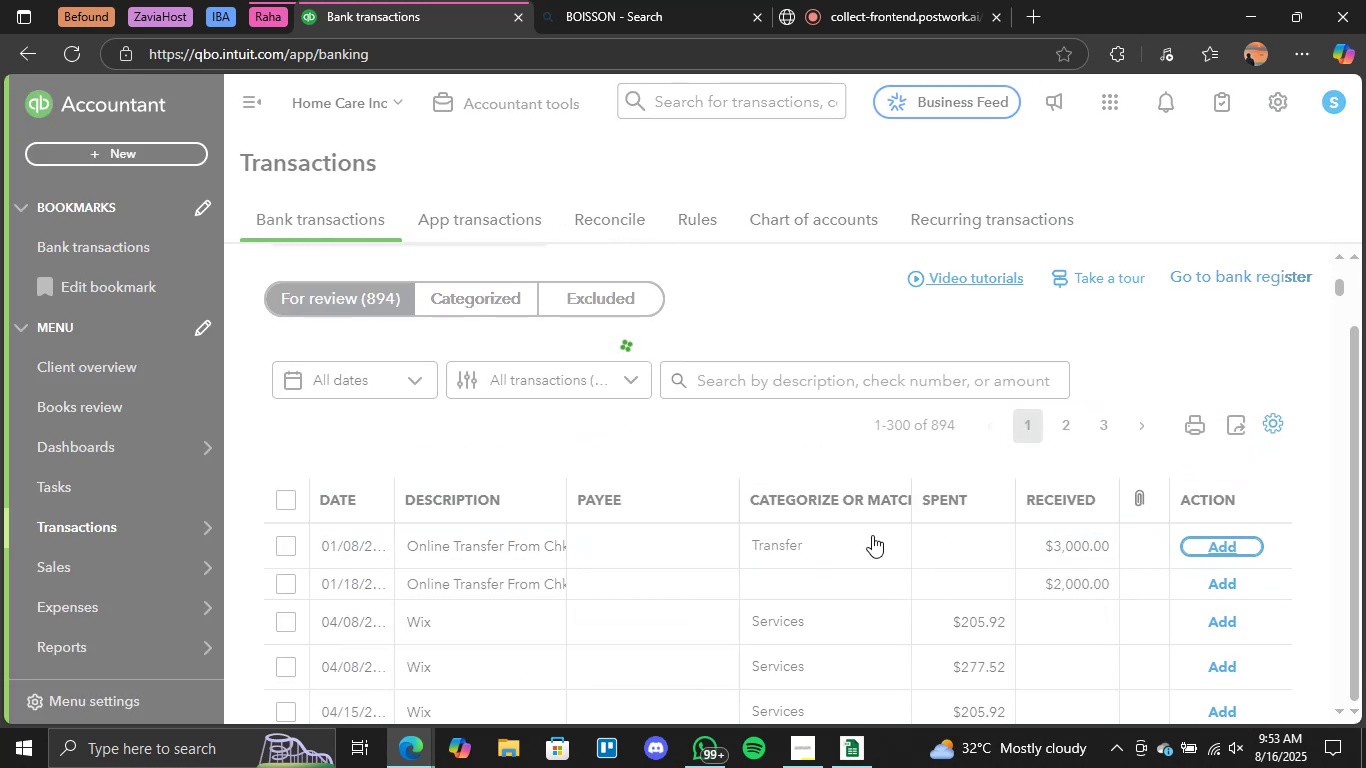 
left_click([800, 528])
 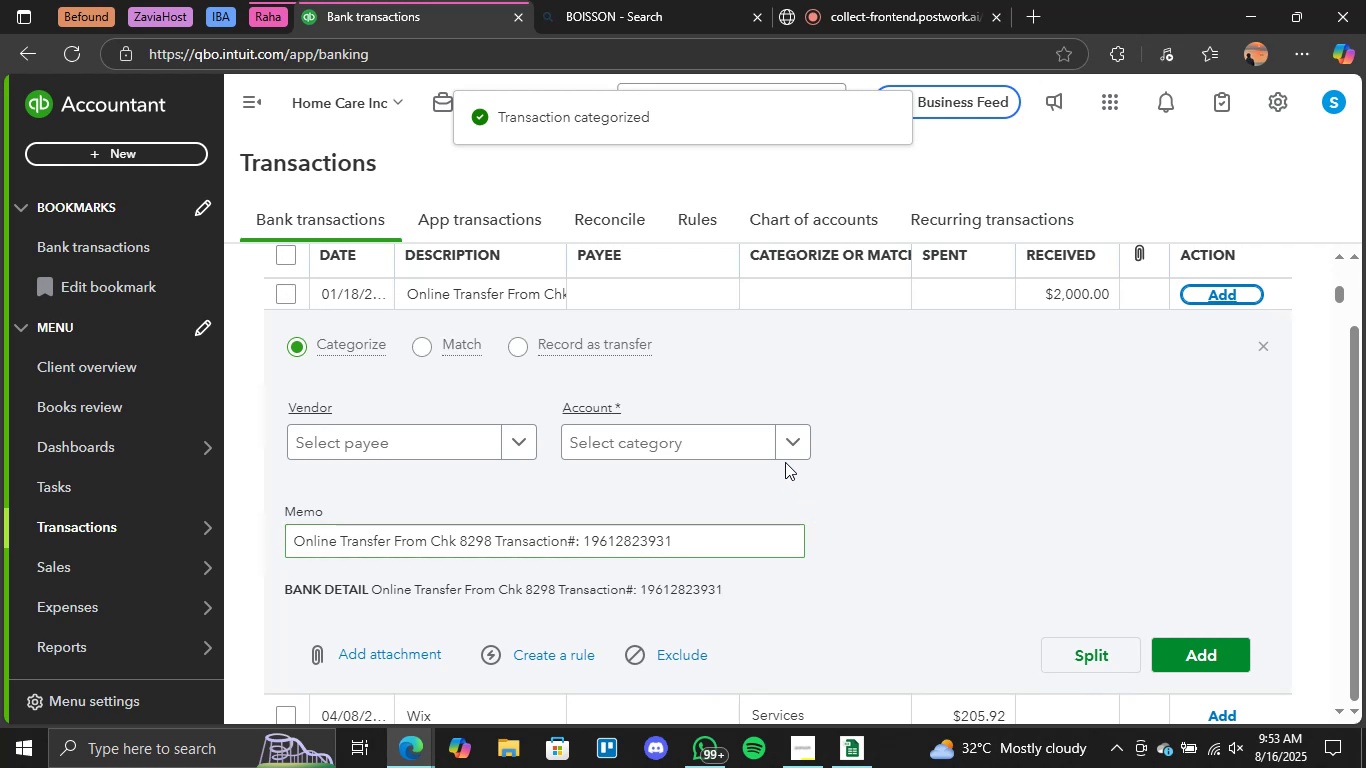 
double_click([795, 450])
 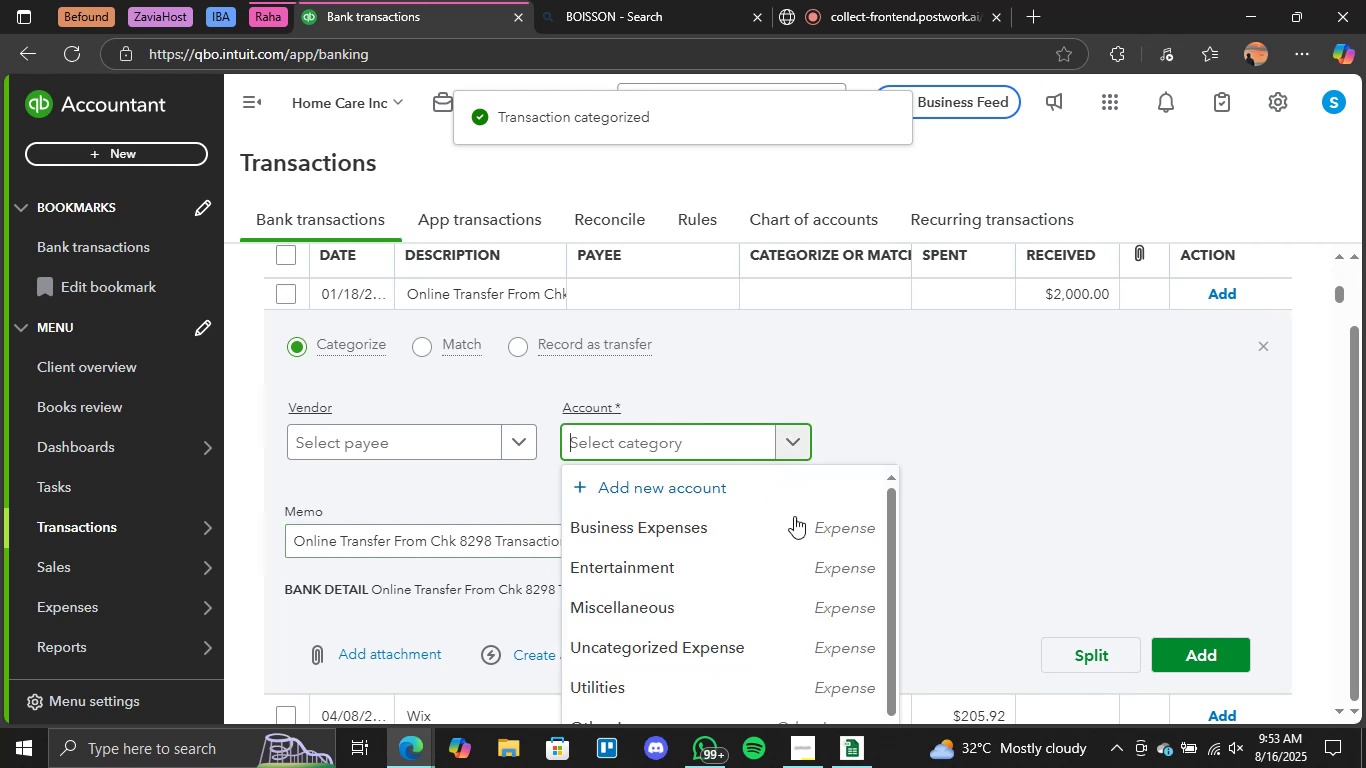 
scroll: coordinate [766, 461], scroll_direction: down, amount: 2.0
 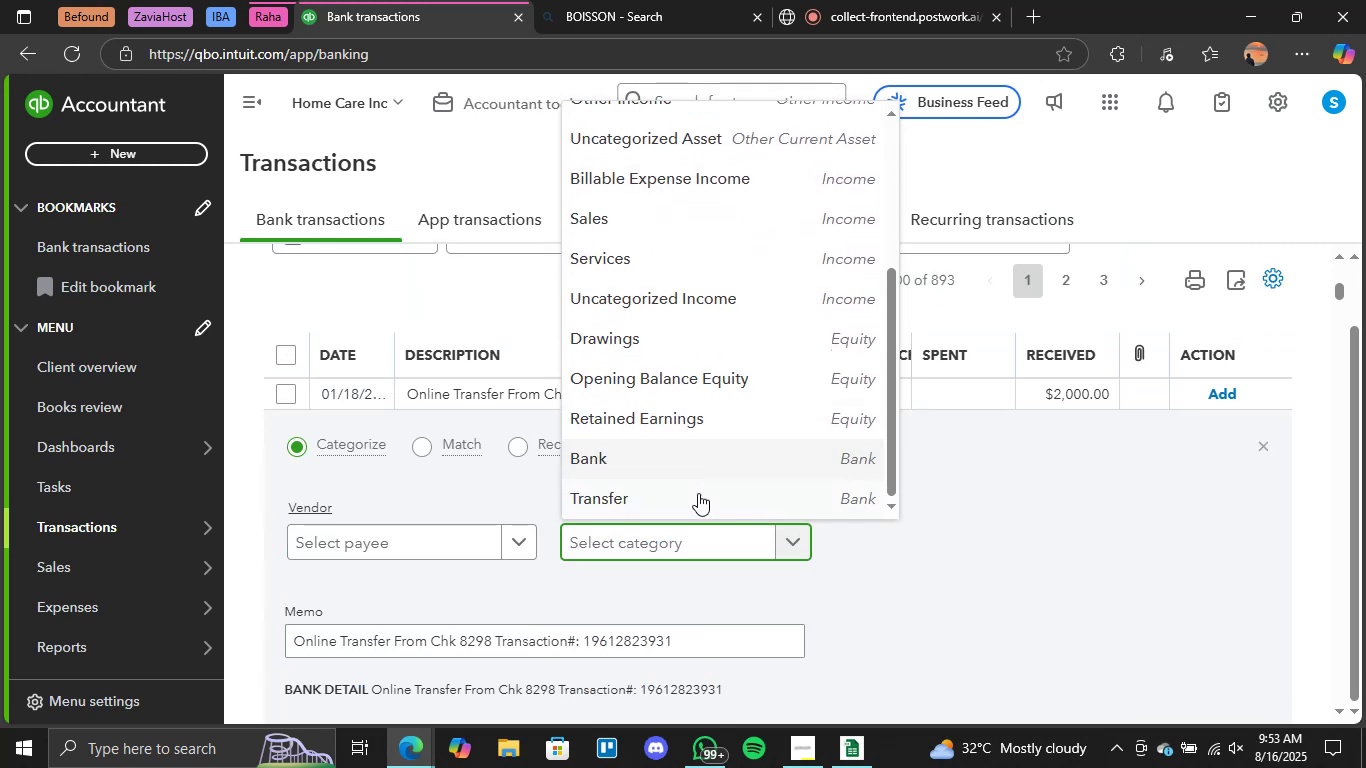 
left_click([676, 510])
 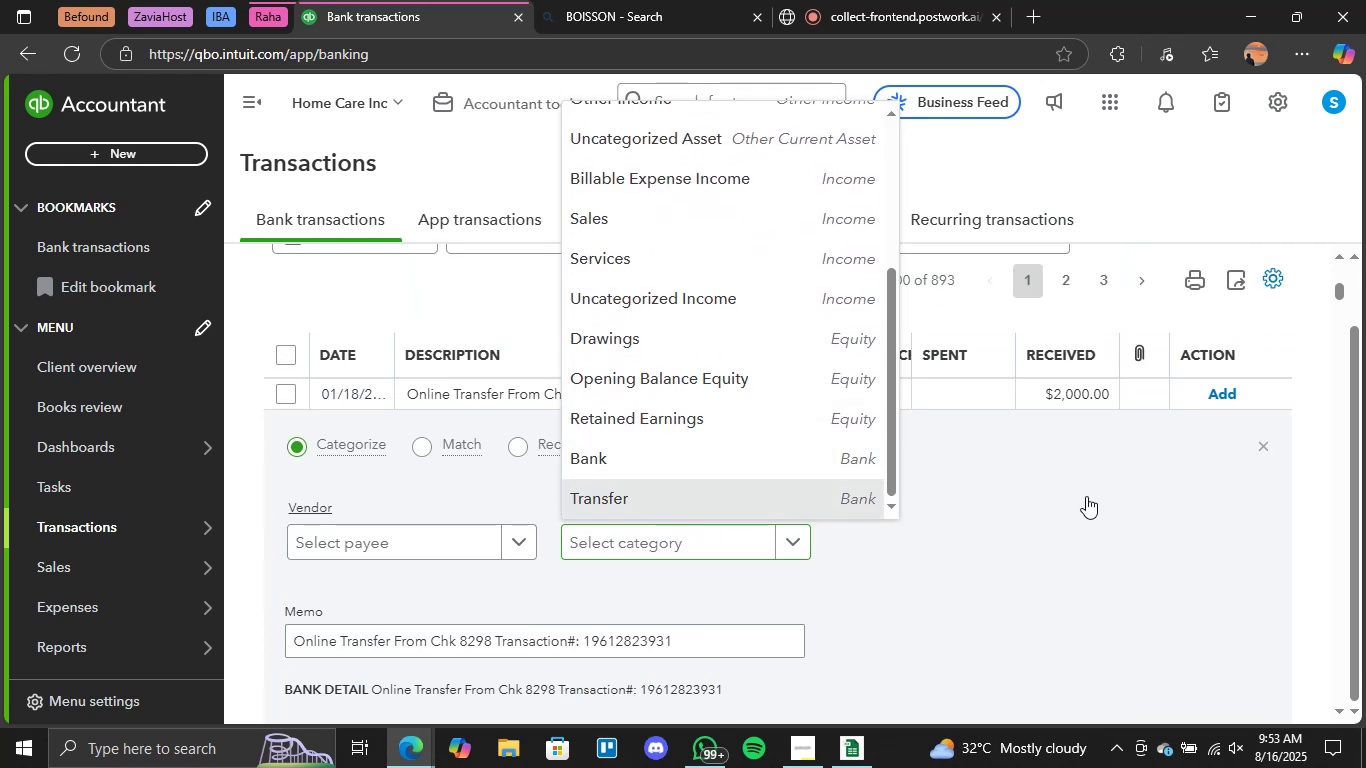 
scroll: coordinate [1109, 508], scroll_direction: down, amount: 1.0
 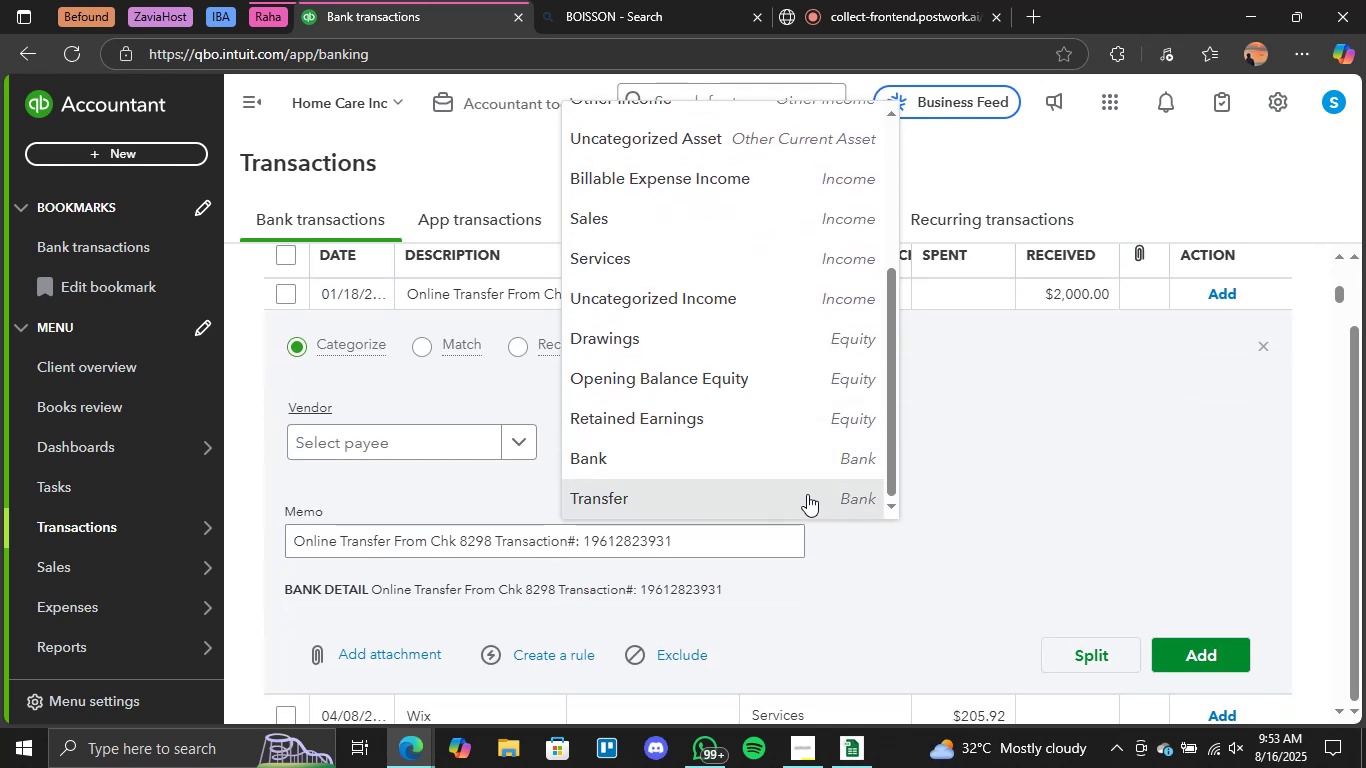 
left_click([742, 495])
 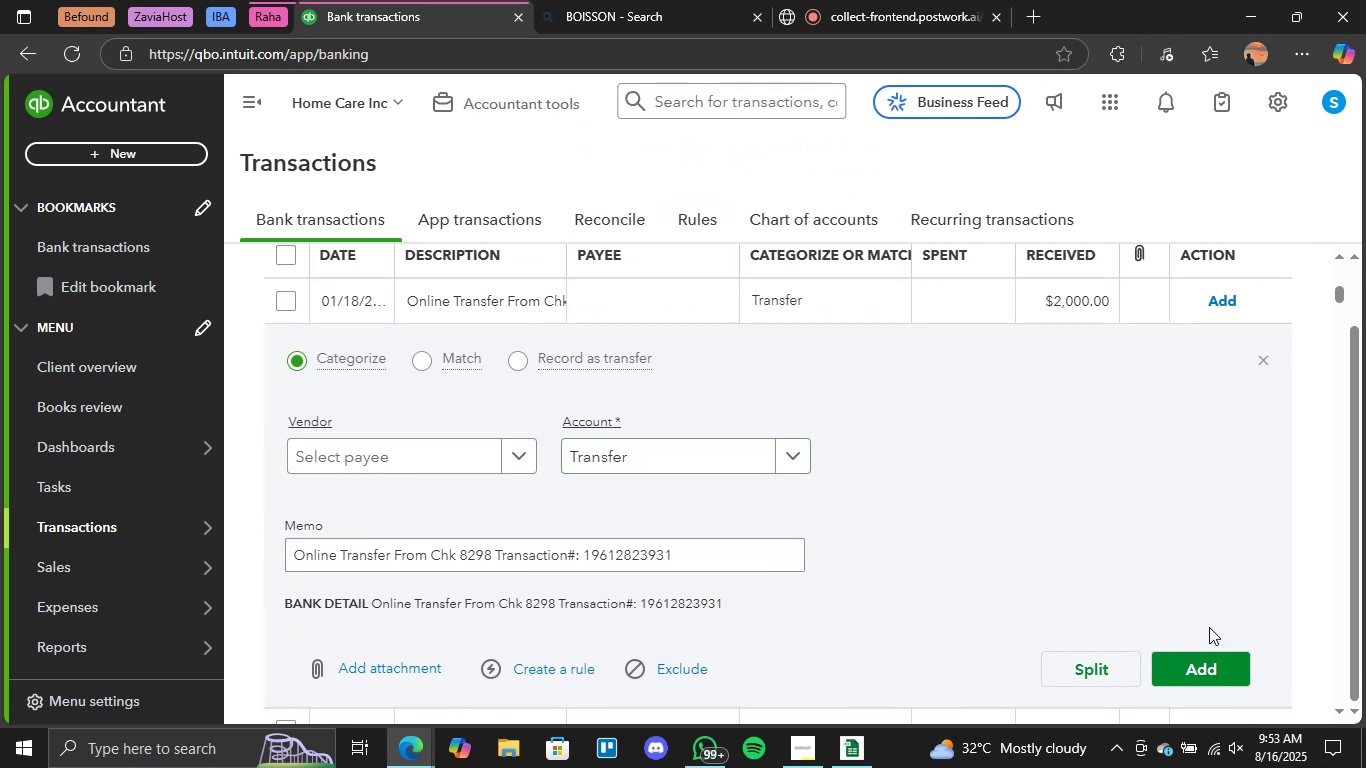 
double_click([1206, 660])
 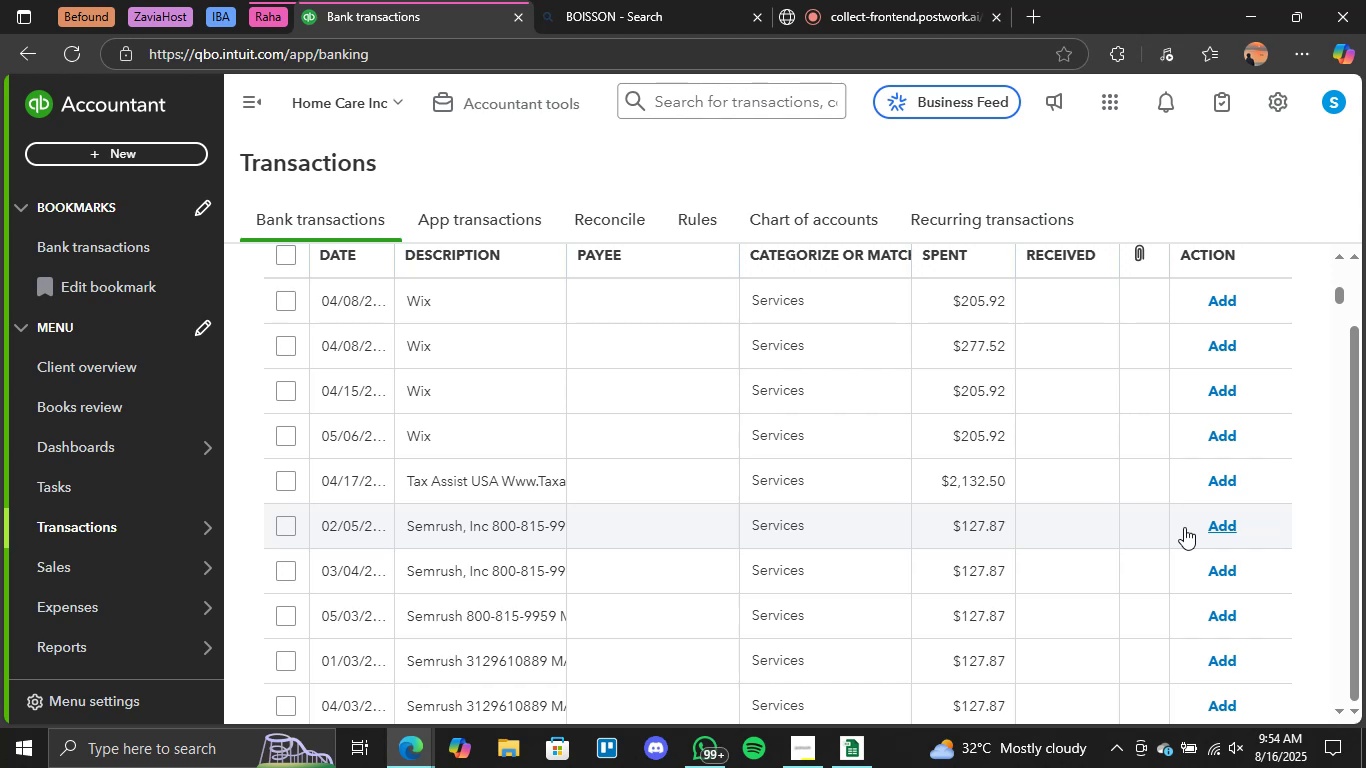 
wait(59.1)
 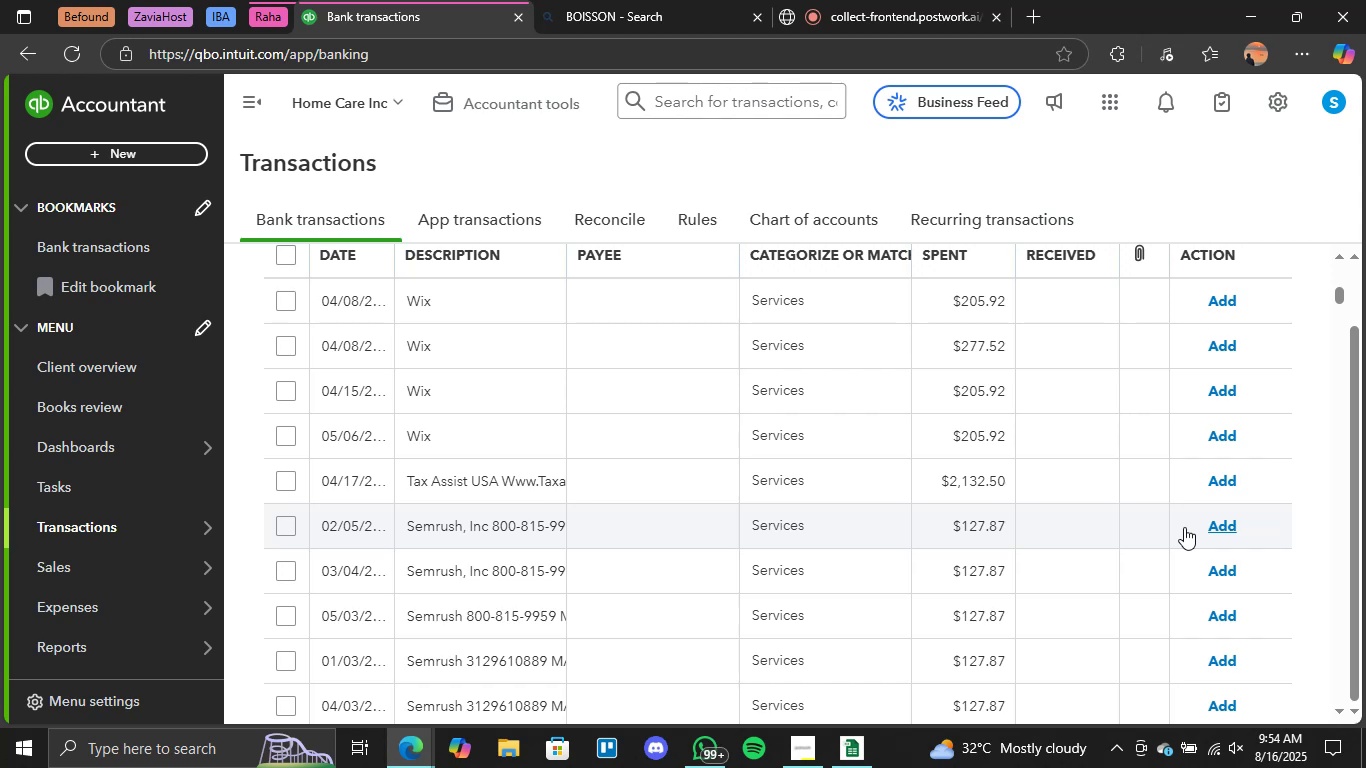 
scroll: coordinate [812, 487], scroll_direction: up, amount: 2.0
 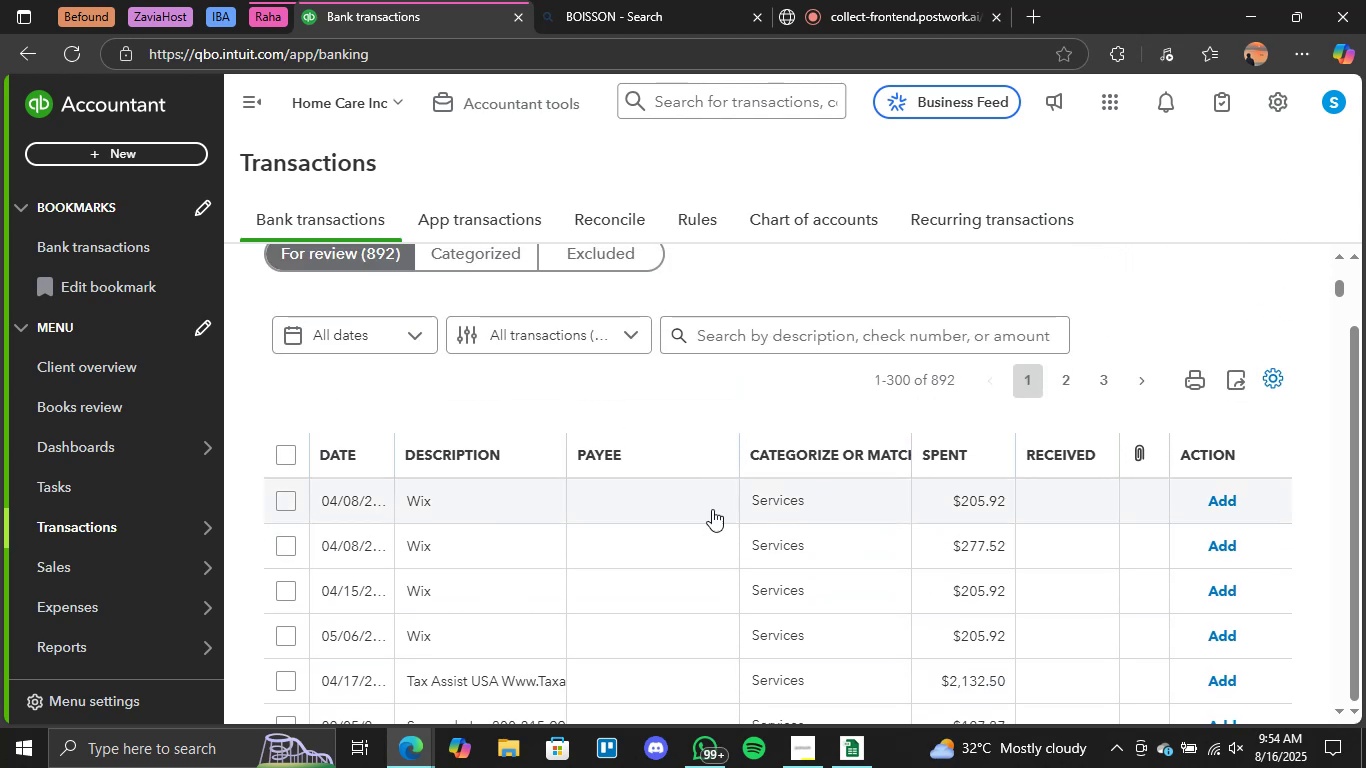 
left_click([420, 504])
 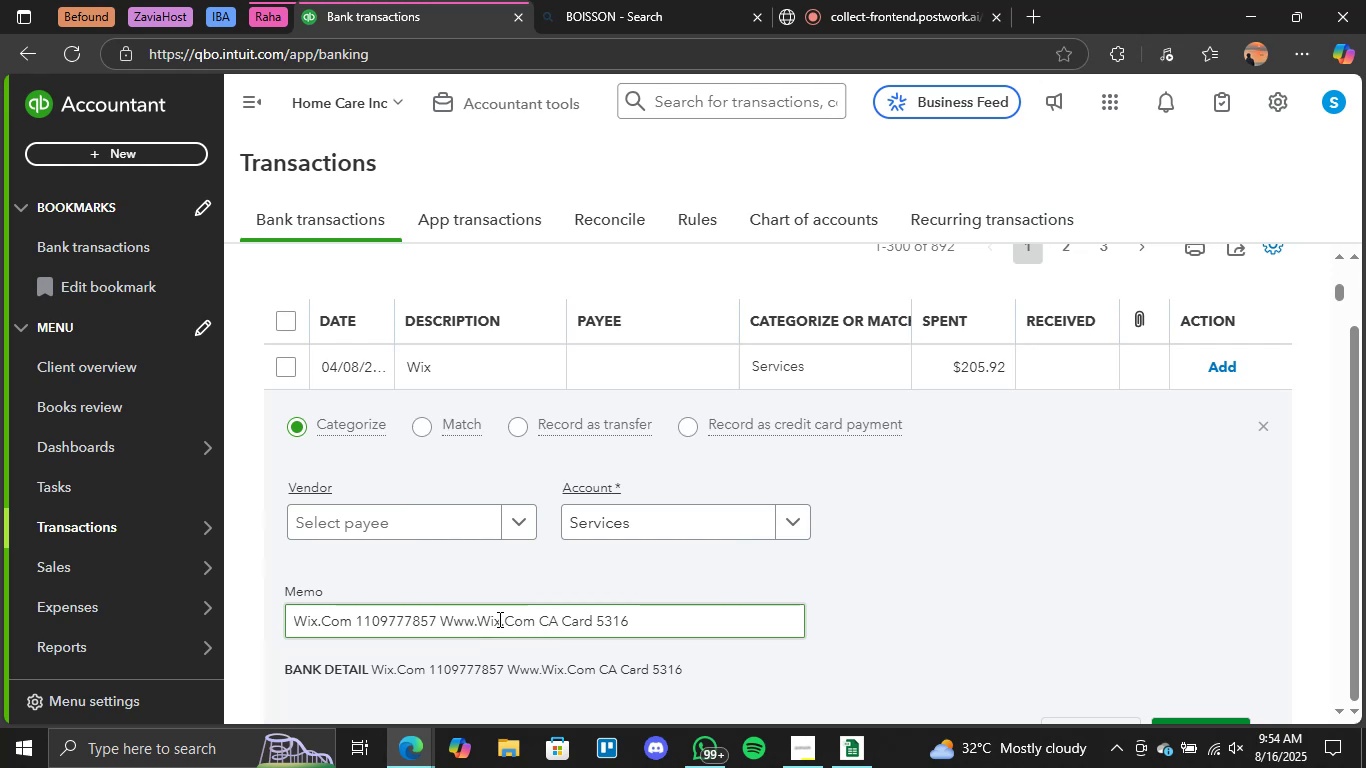 
wait(5.59)
 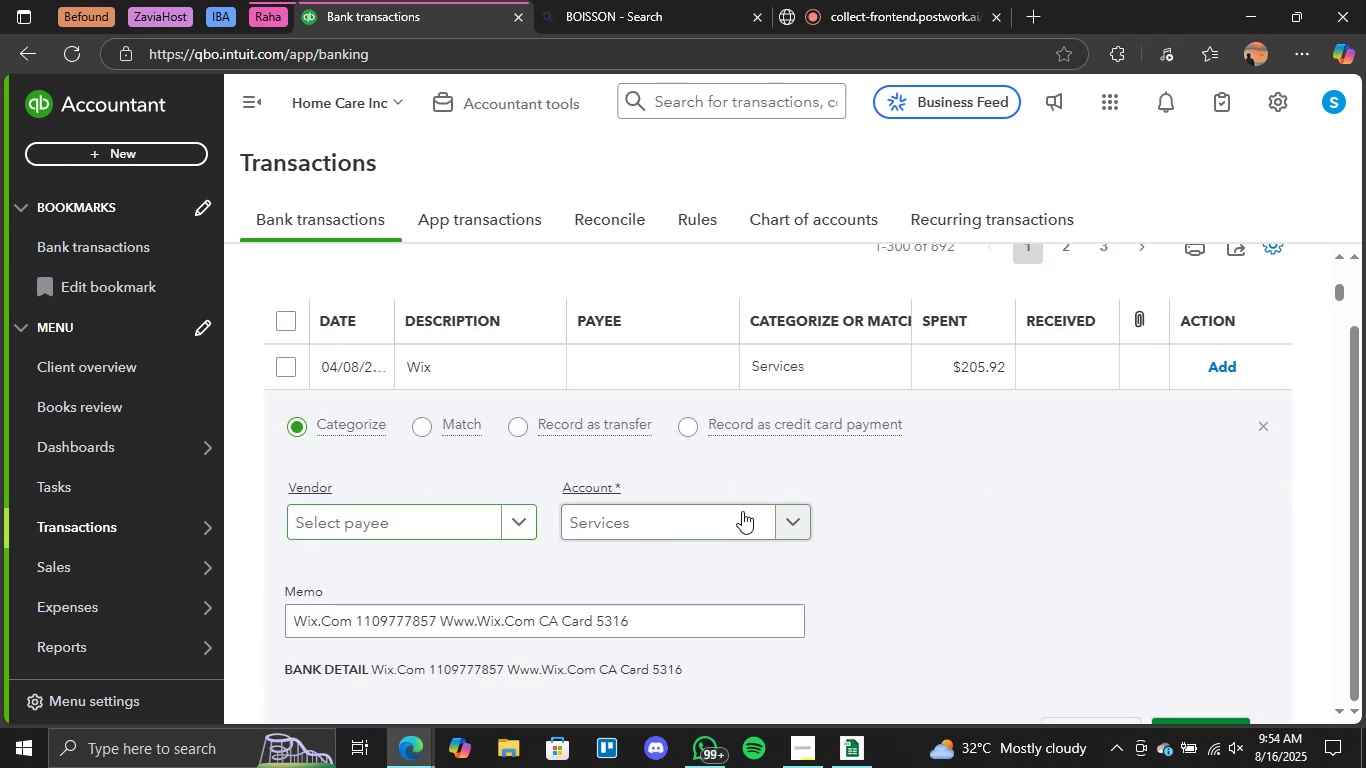 
left_click([630, 0])
 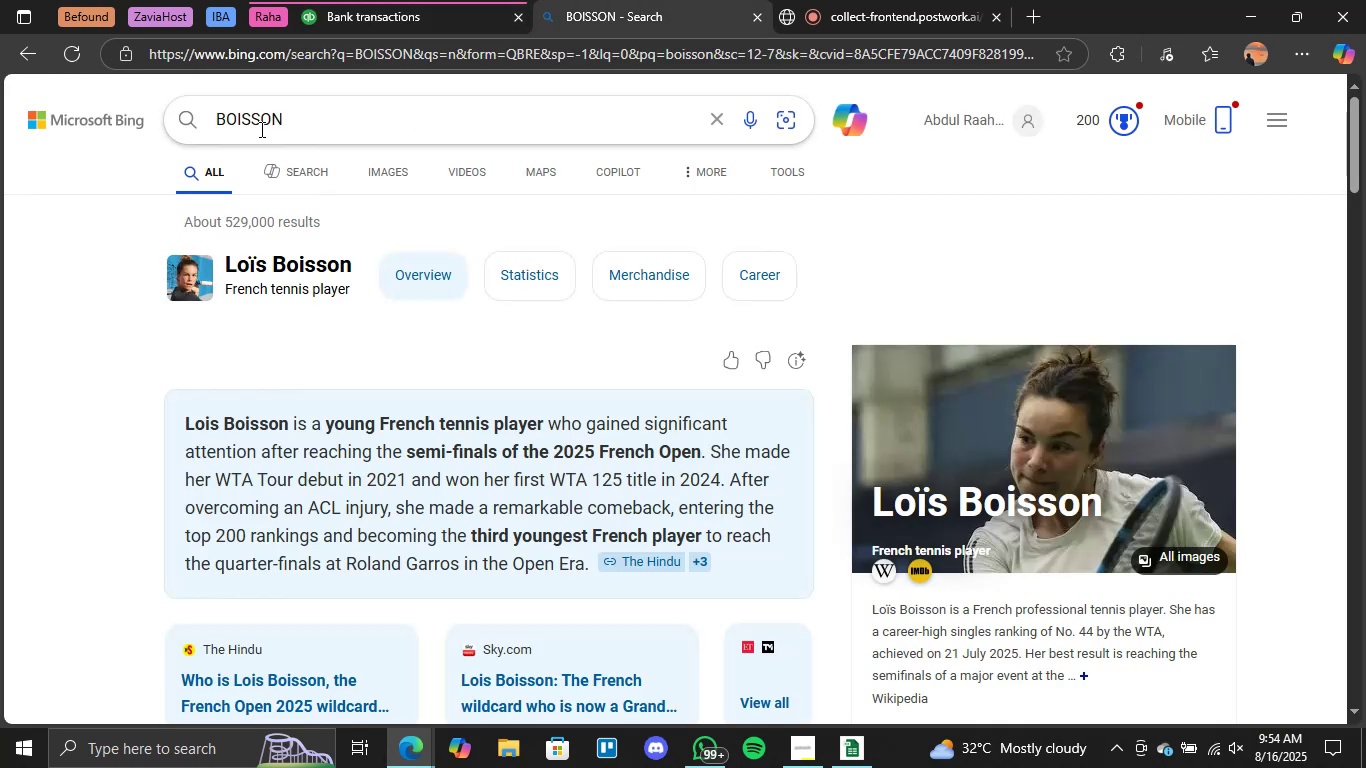 
wait(9.56)
 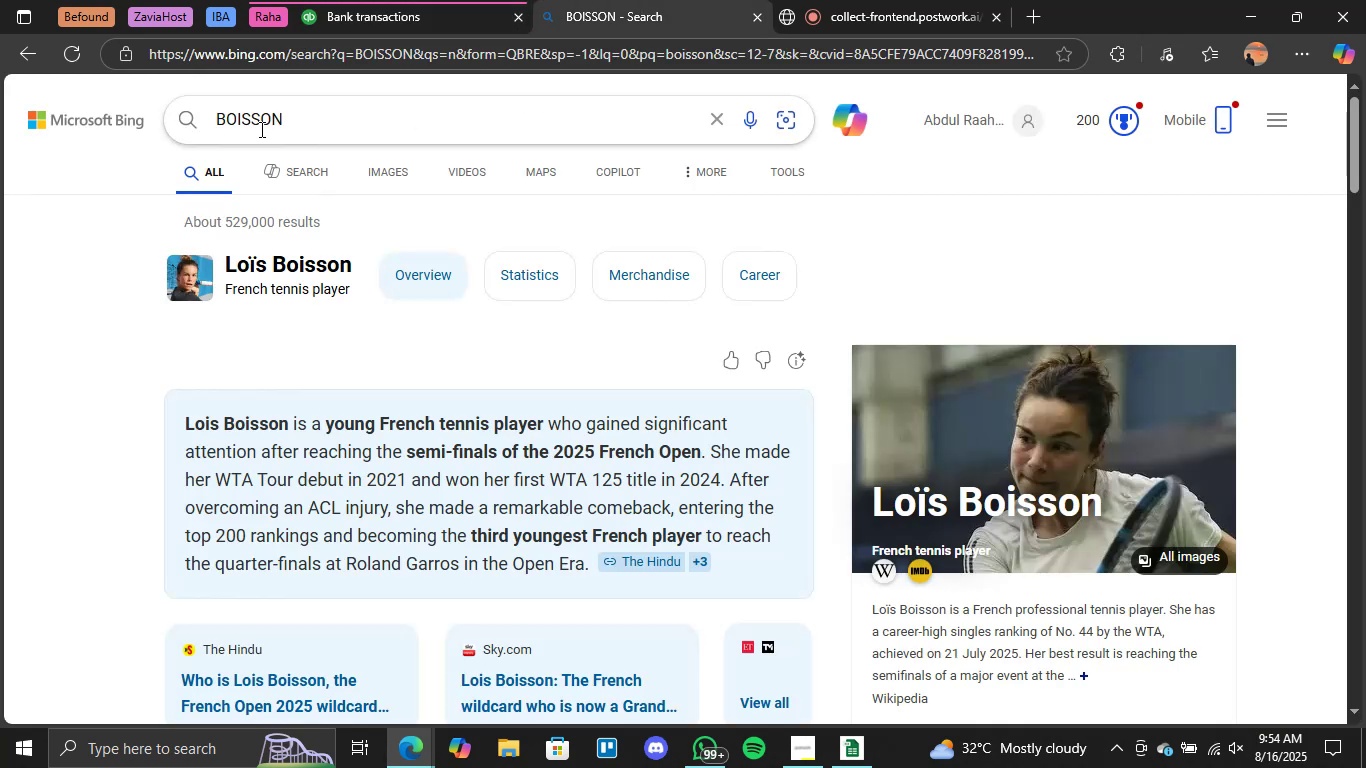 
double_click([260, 127])
 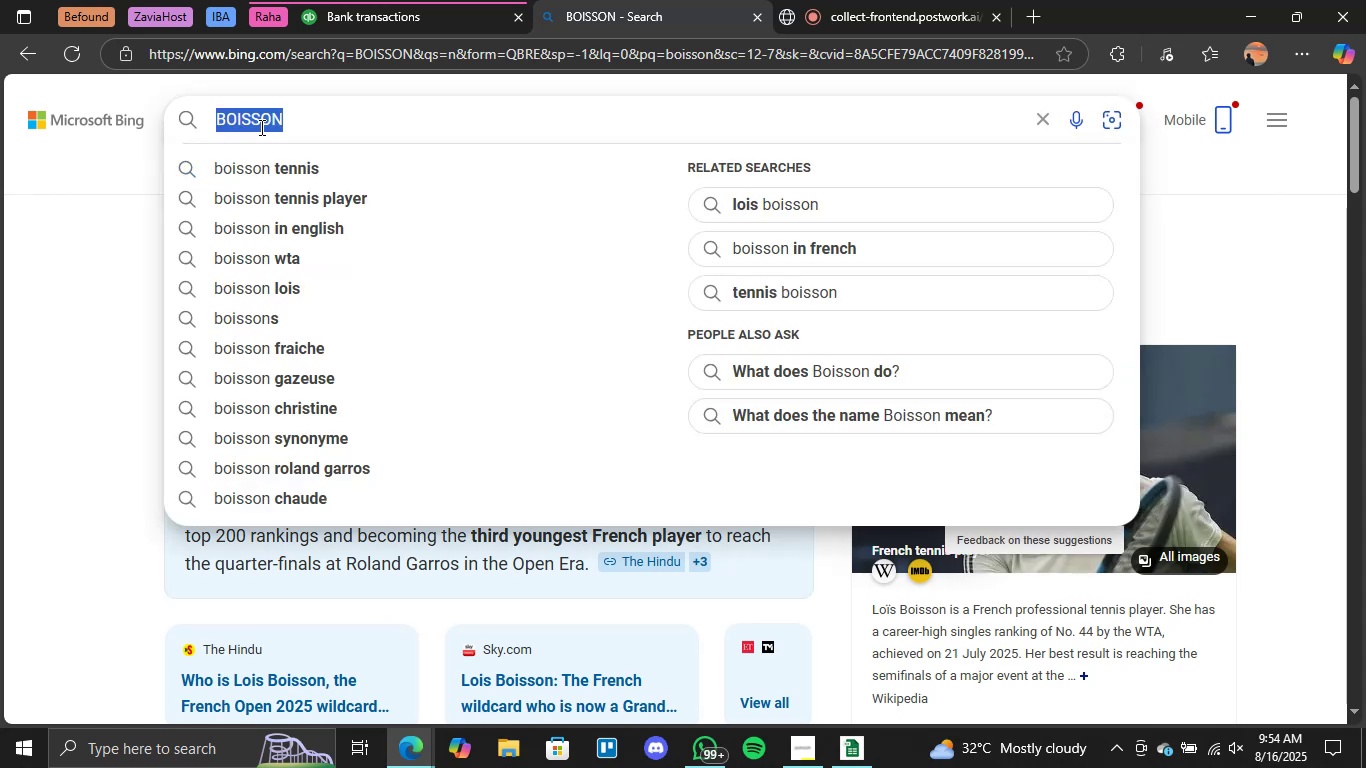 
type(q)
key(Backspace)
type(wix)
 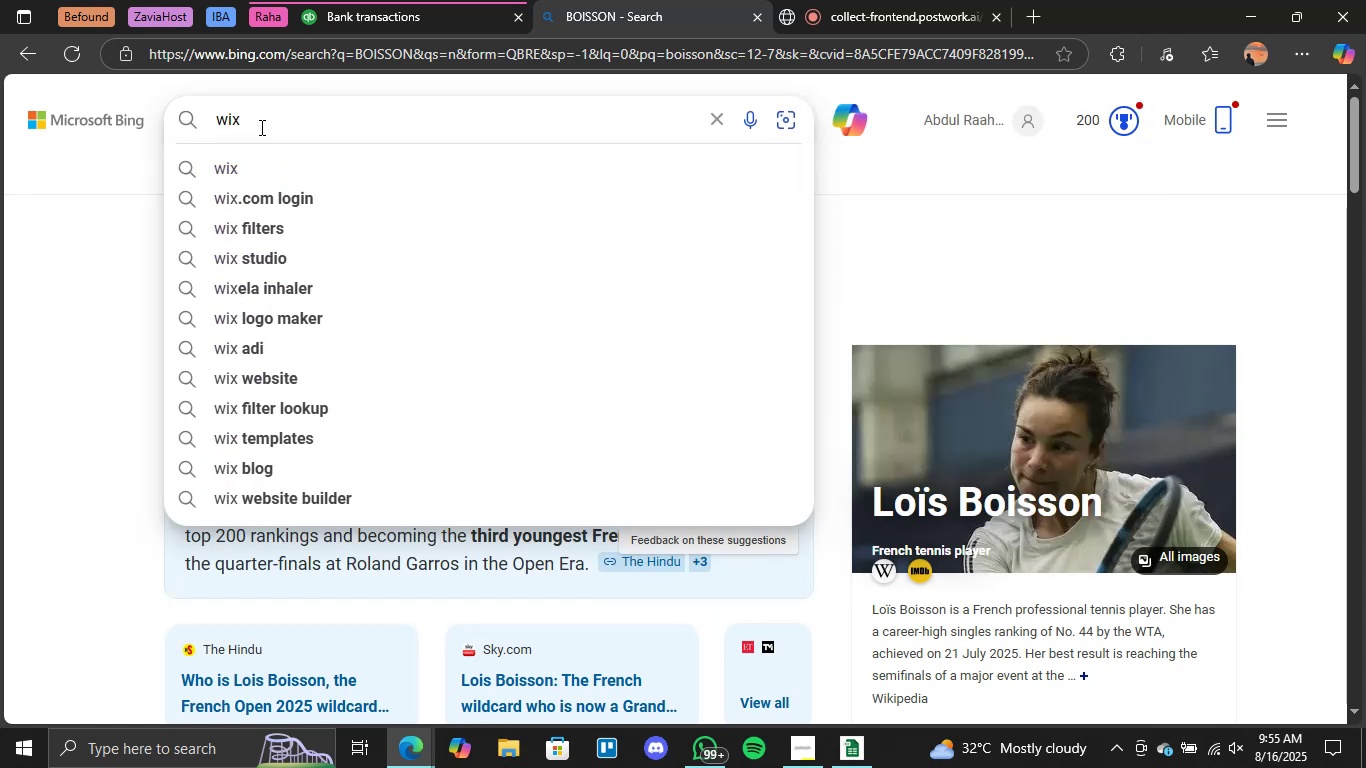 
key(Enter)
 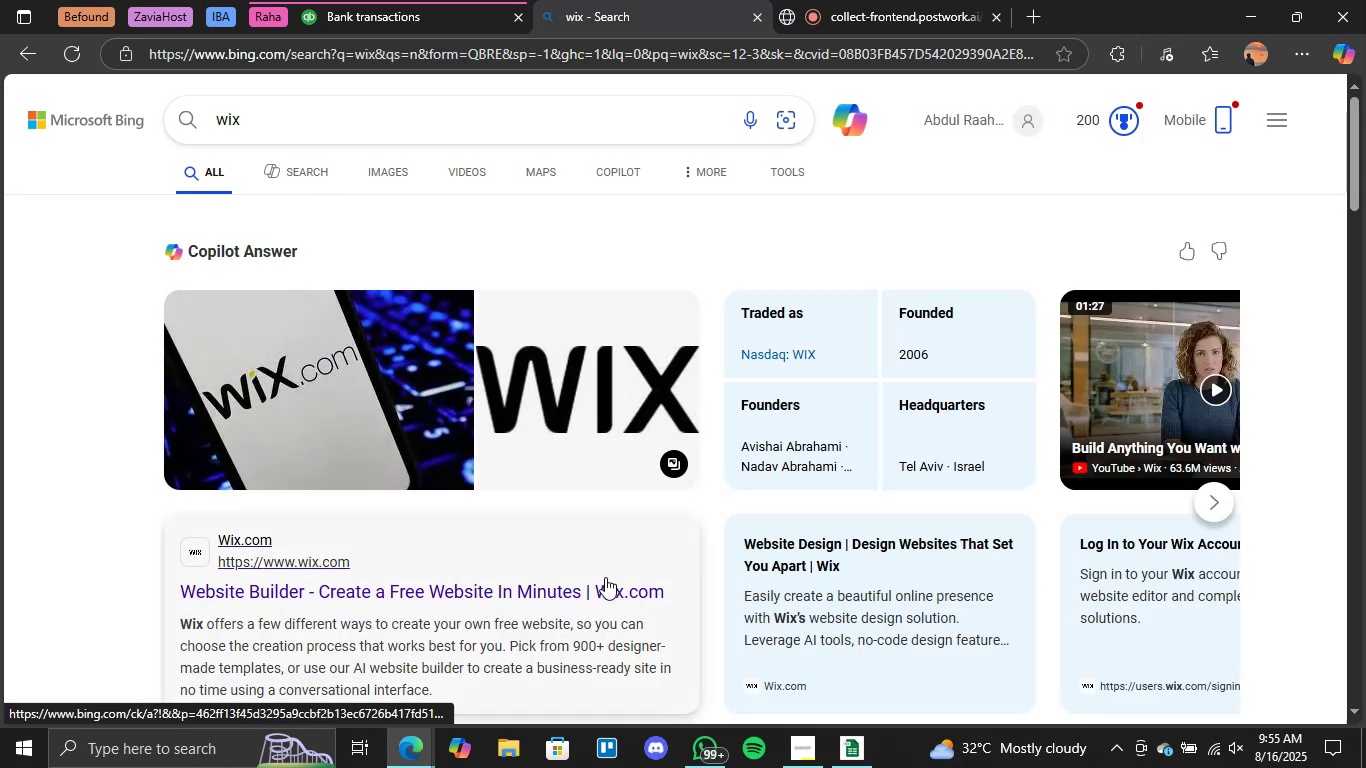 
left_click([363, 0])
 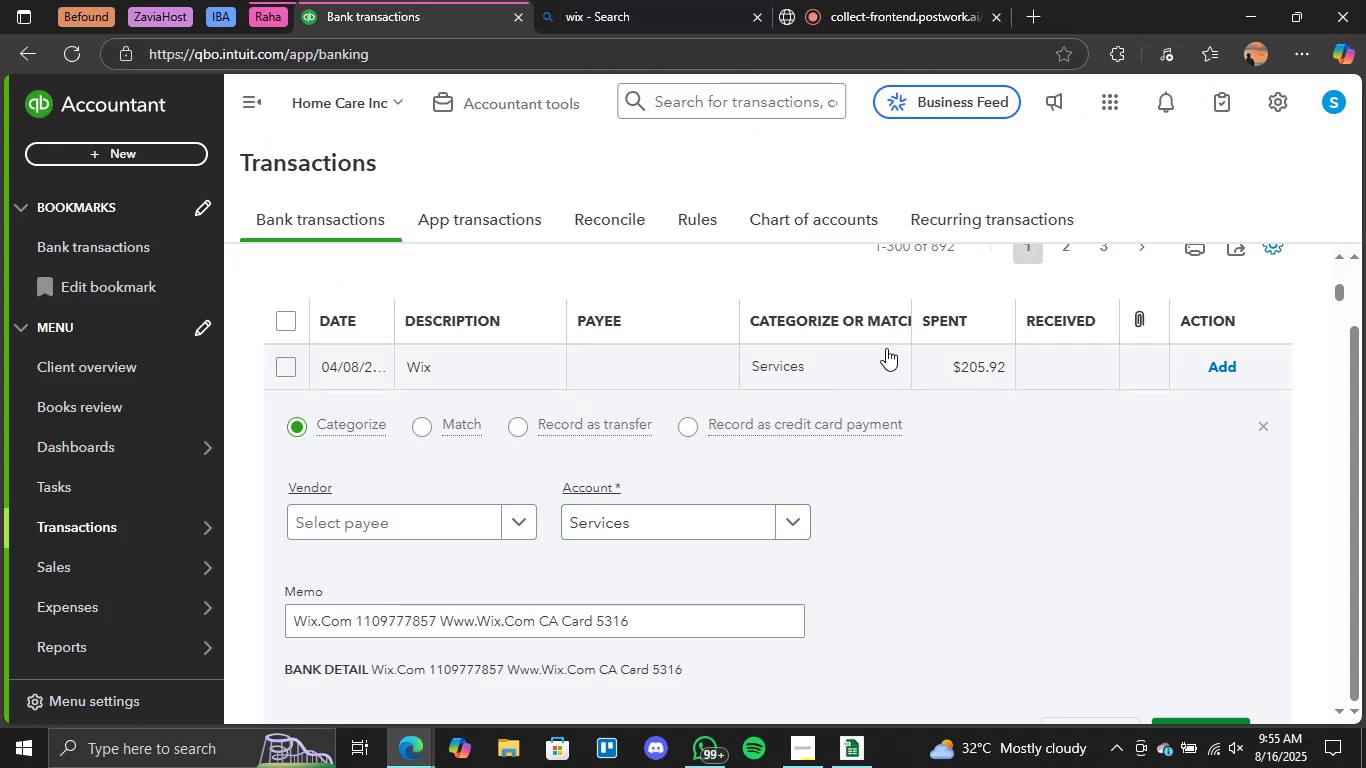 
left_click([580, 0])
 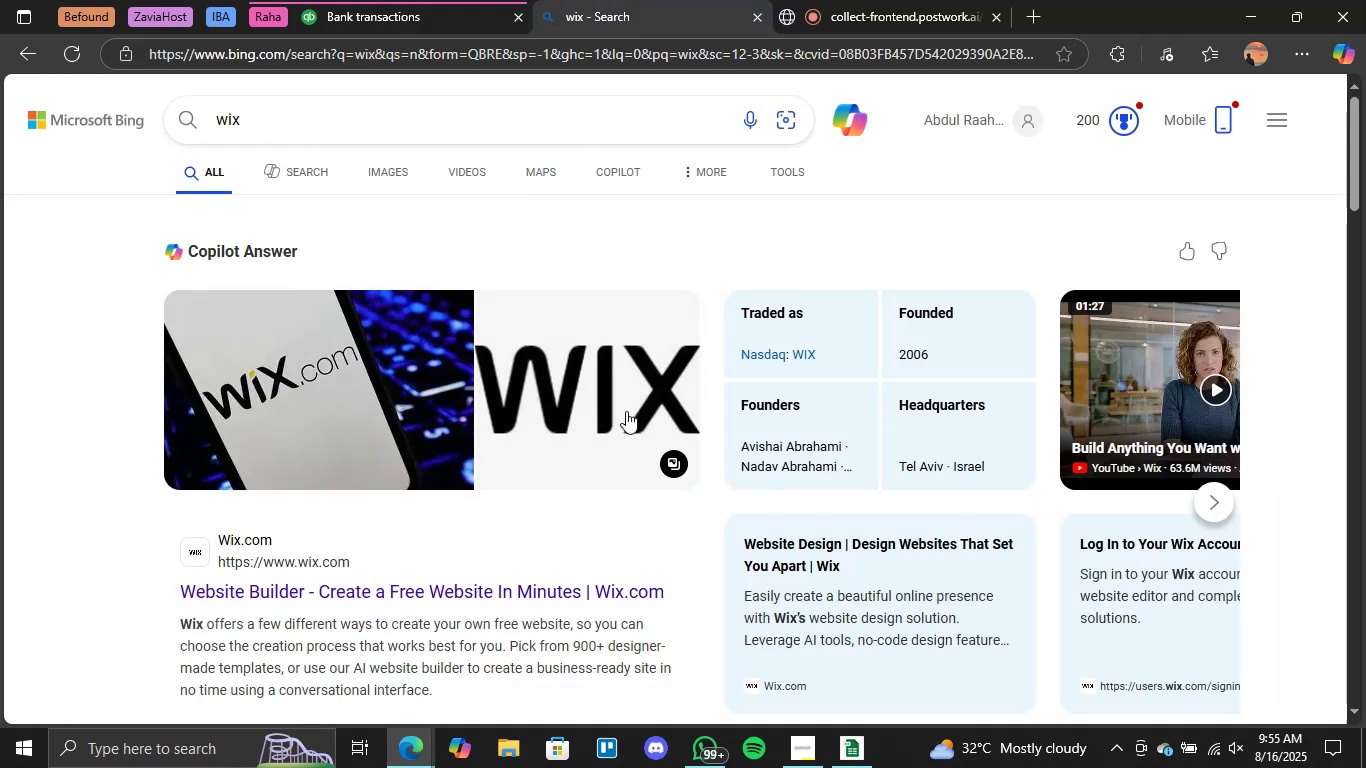 
scroll: coordinate [962, 416], scroll_direction: down, amount: 4.0
 